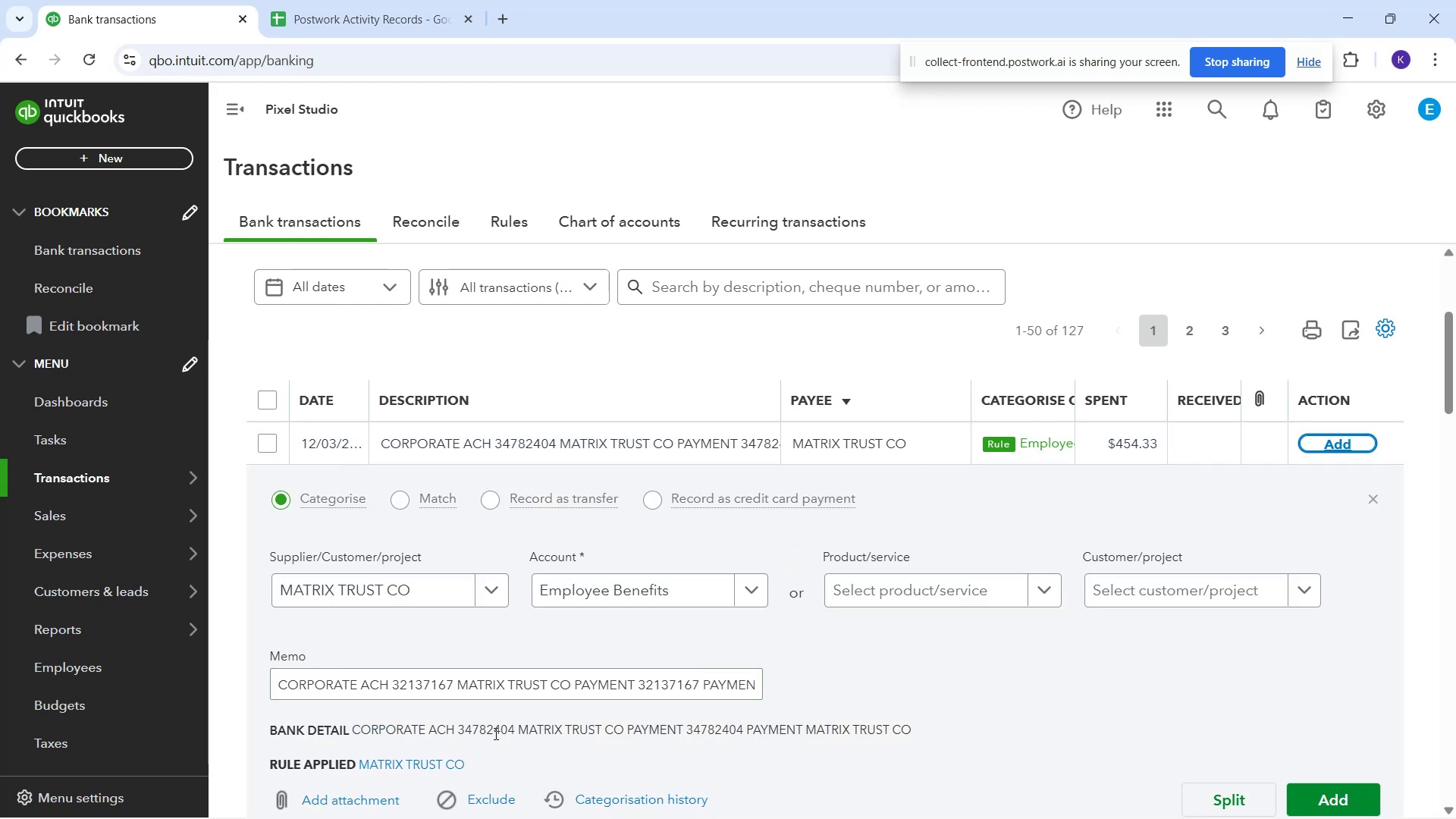 
wait(5.94)
 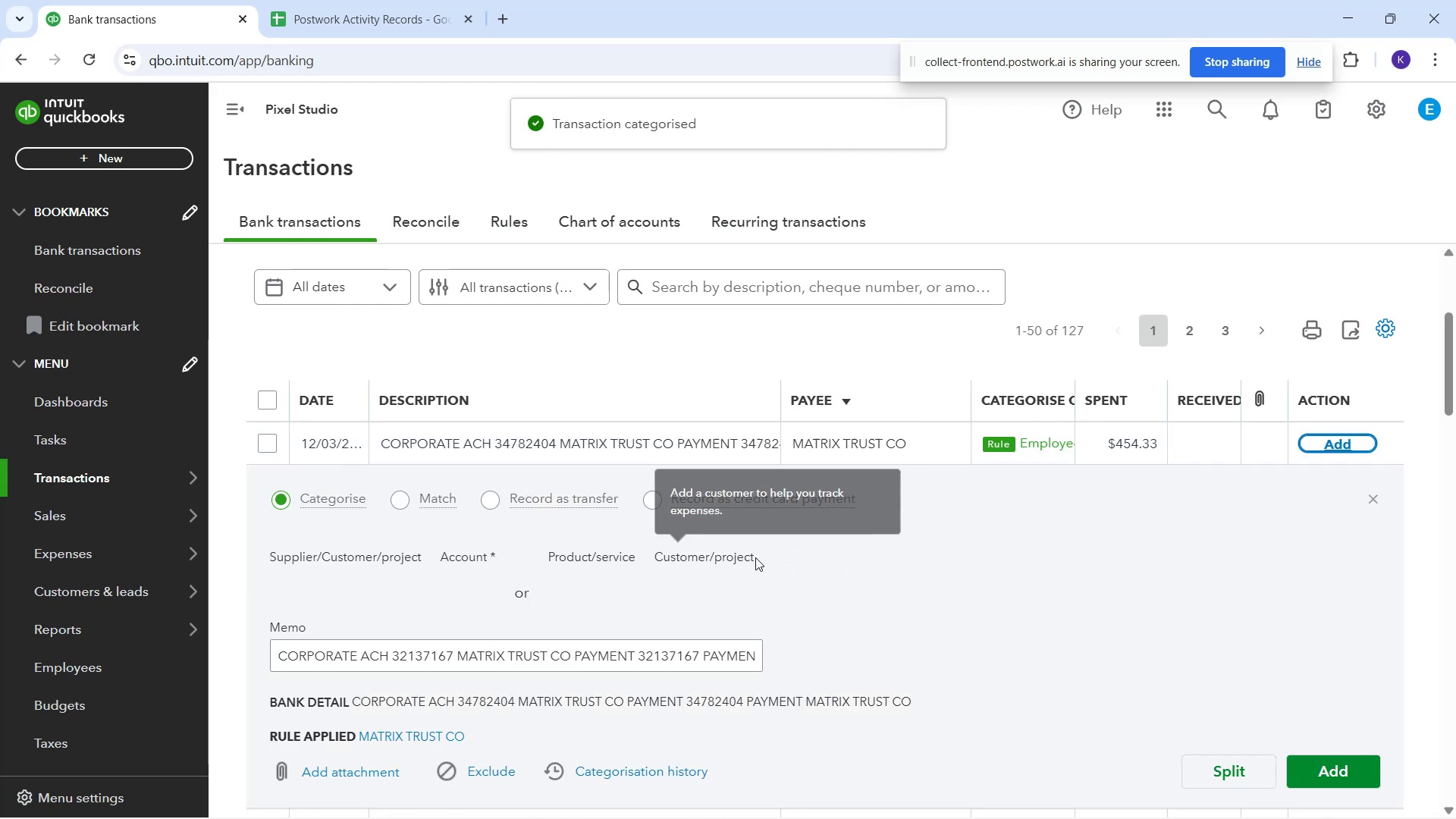 
scroll: coordinate [692, 654], scroll_direction: down, amount: 1.0
 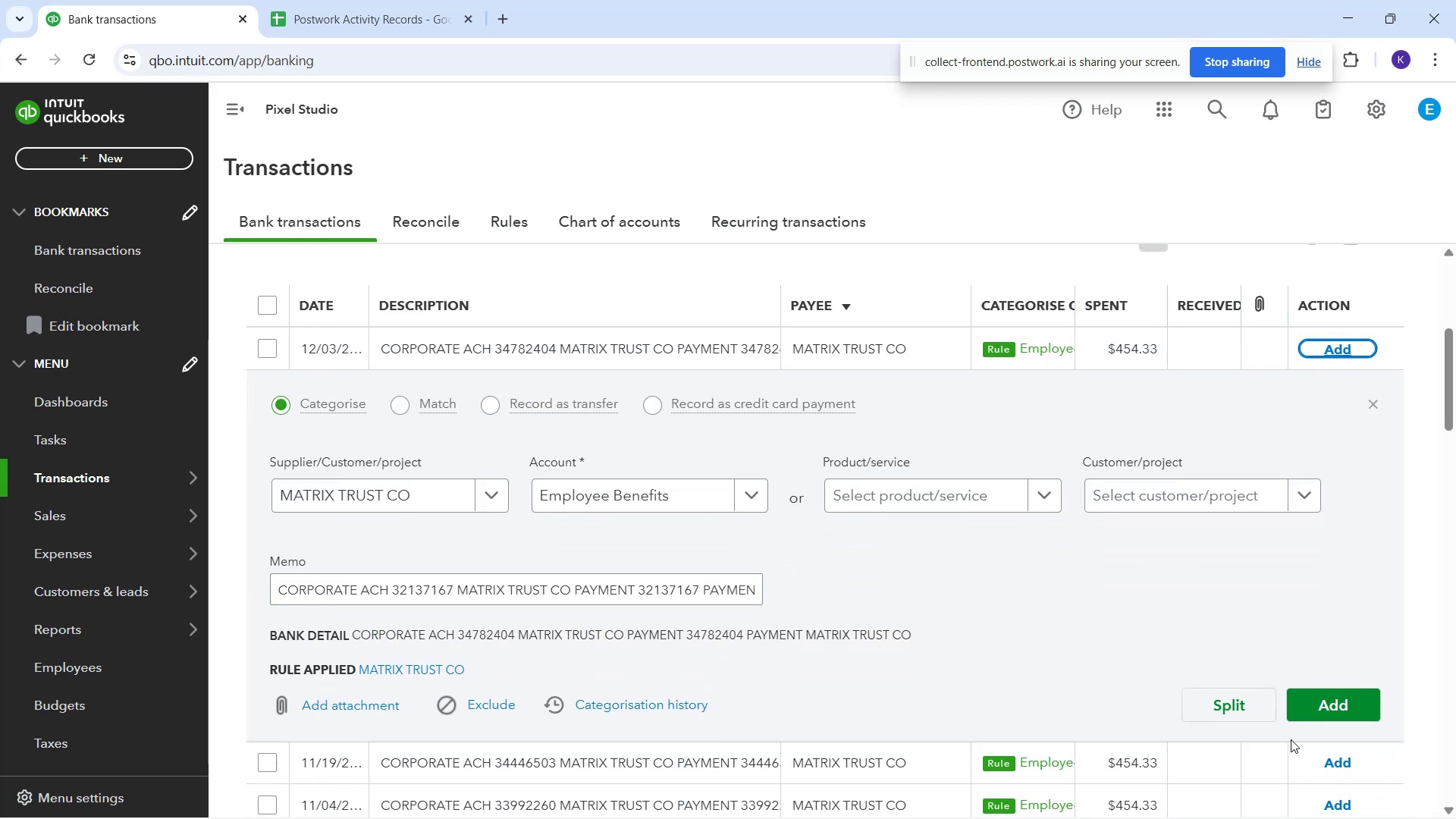 
left_click([1326, 708])
 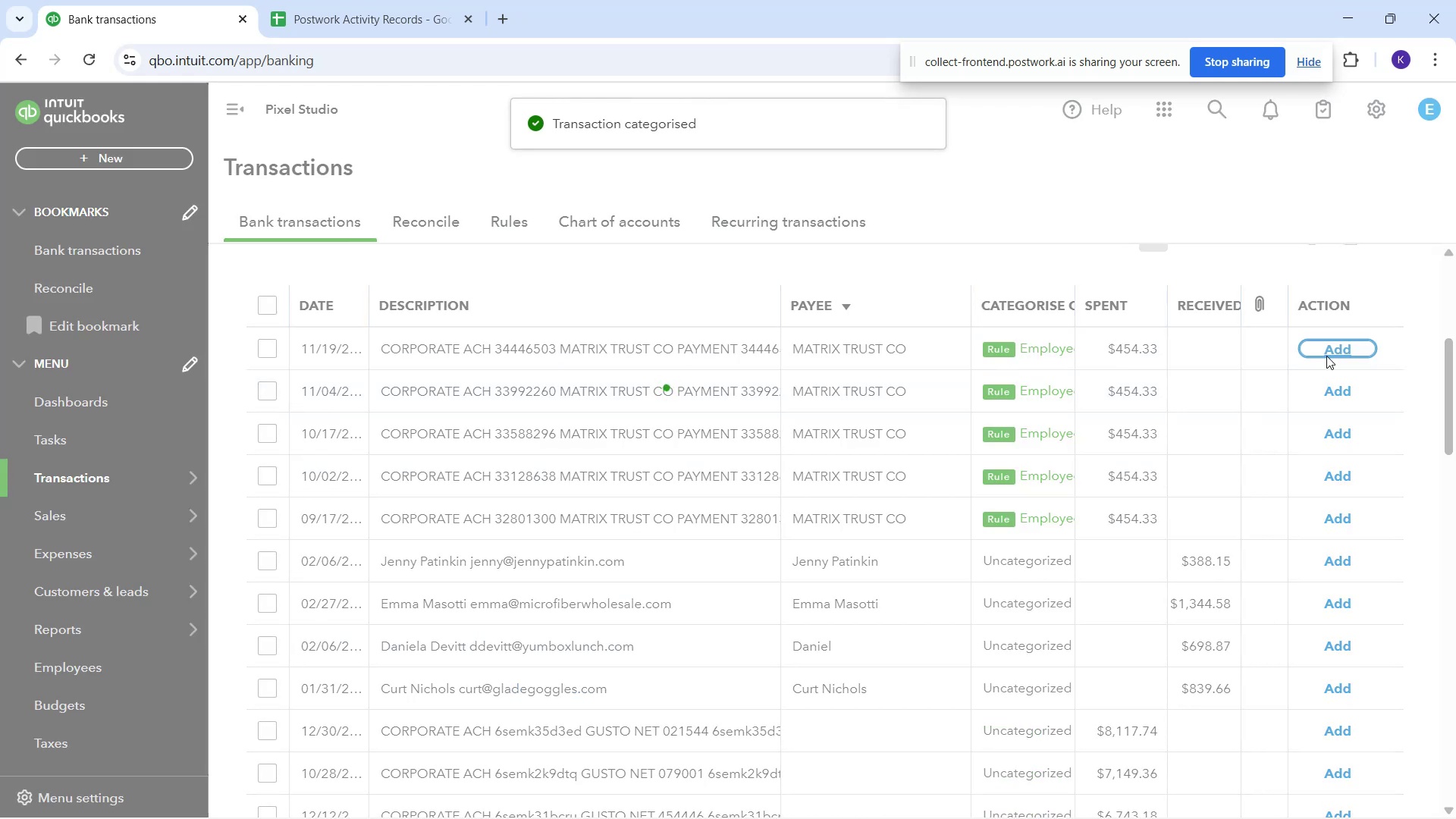 
wait(5.3)
 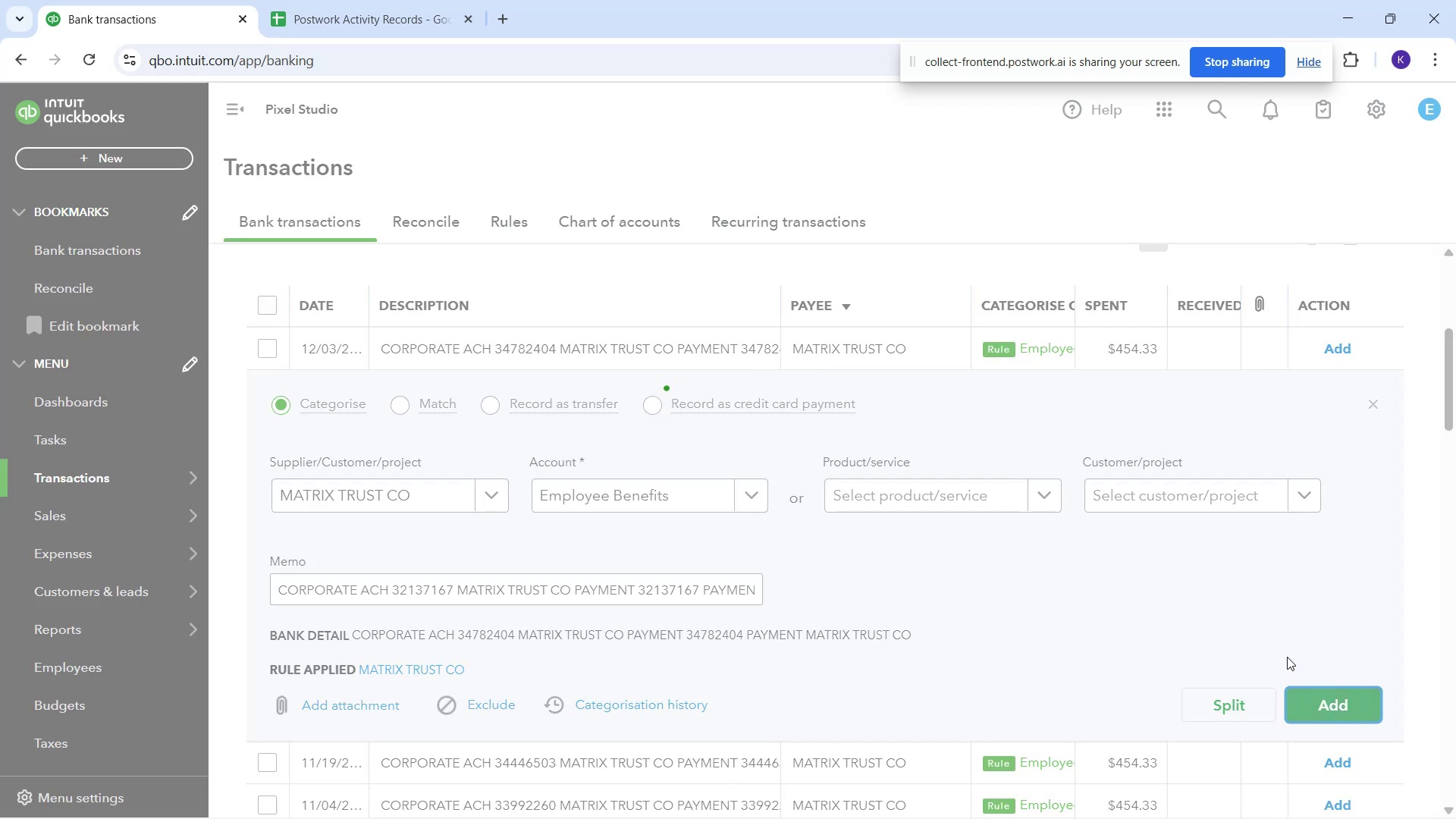 
left_click([1326, 354])
 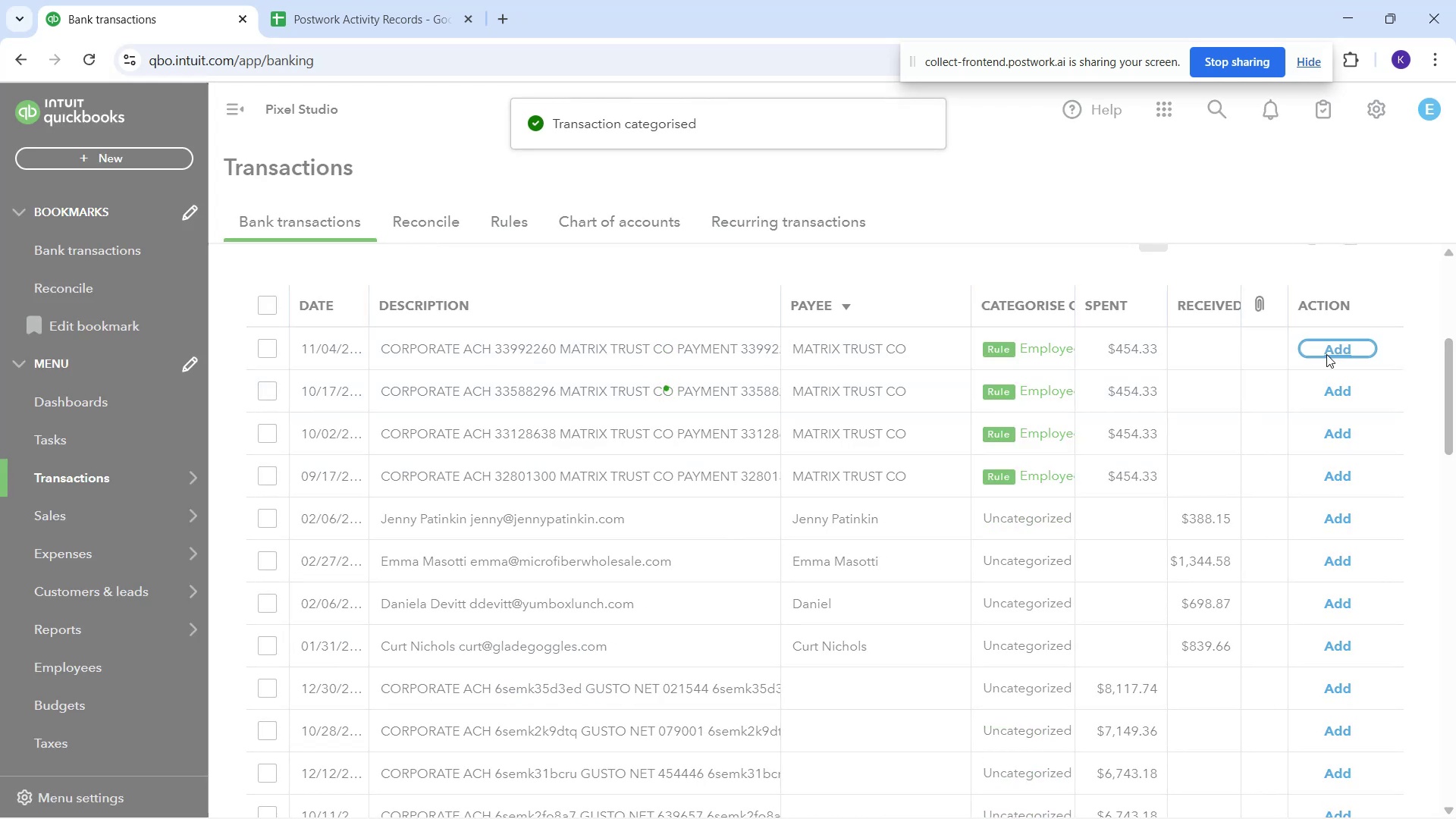 
left_click([1326, 354])
 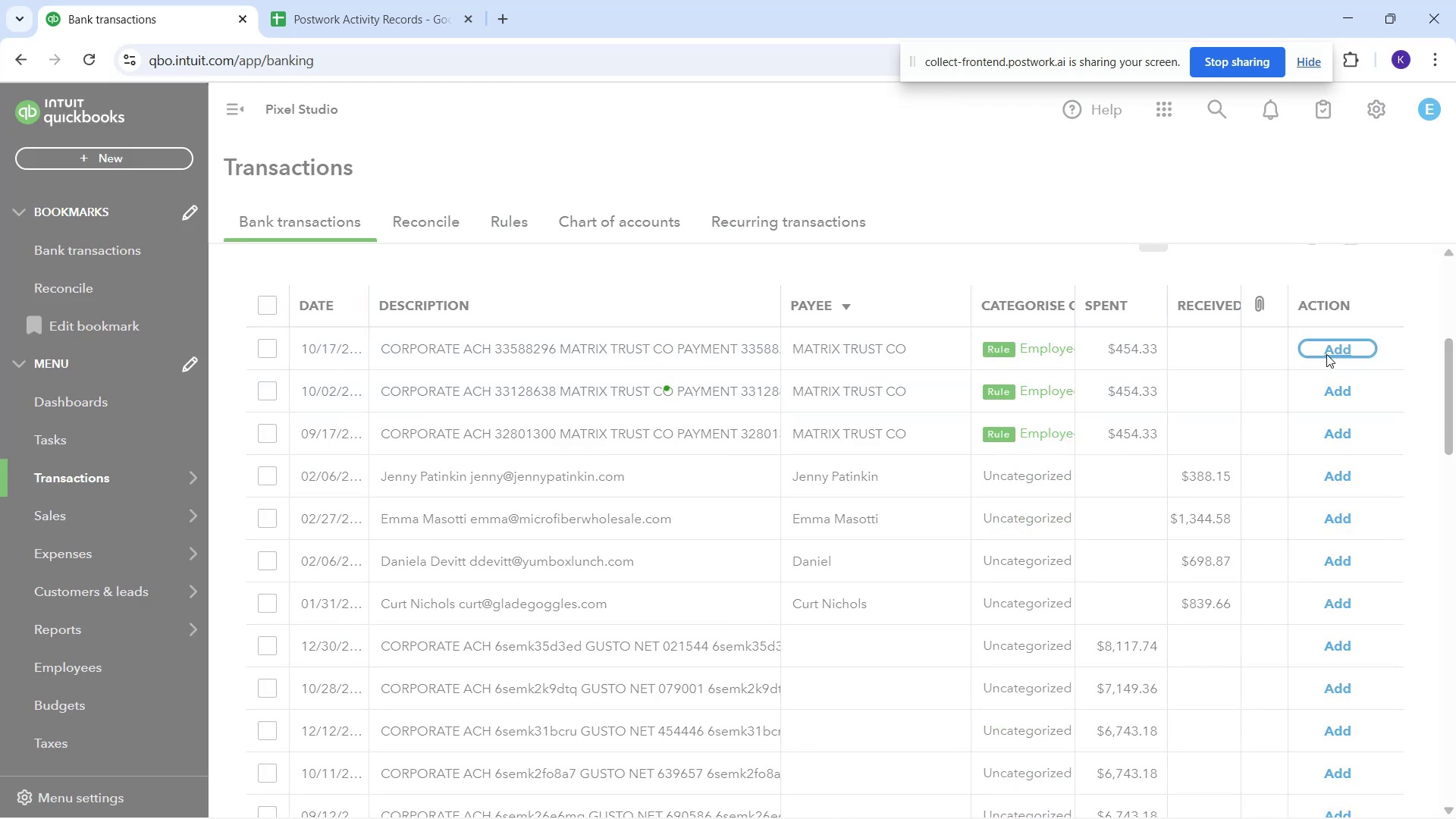 
left_click([1326, 354])
 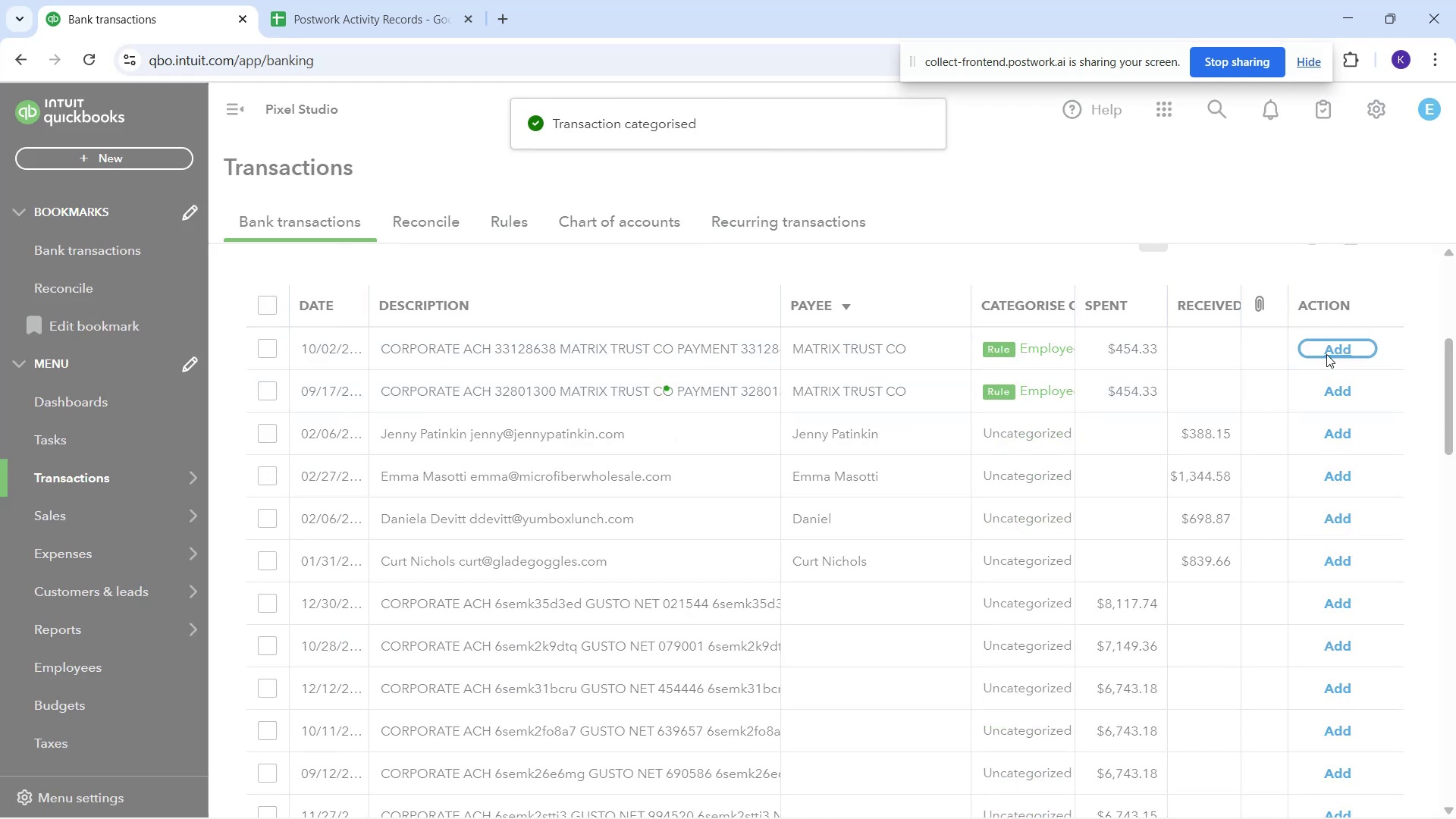 
left_click([1326, 354])
 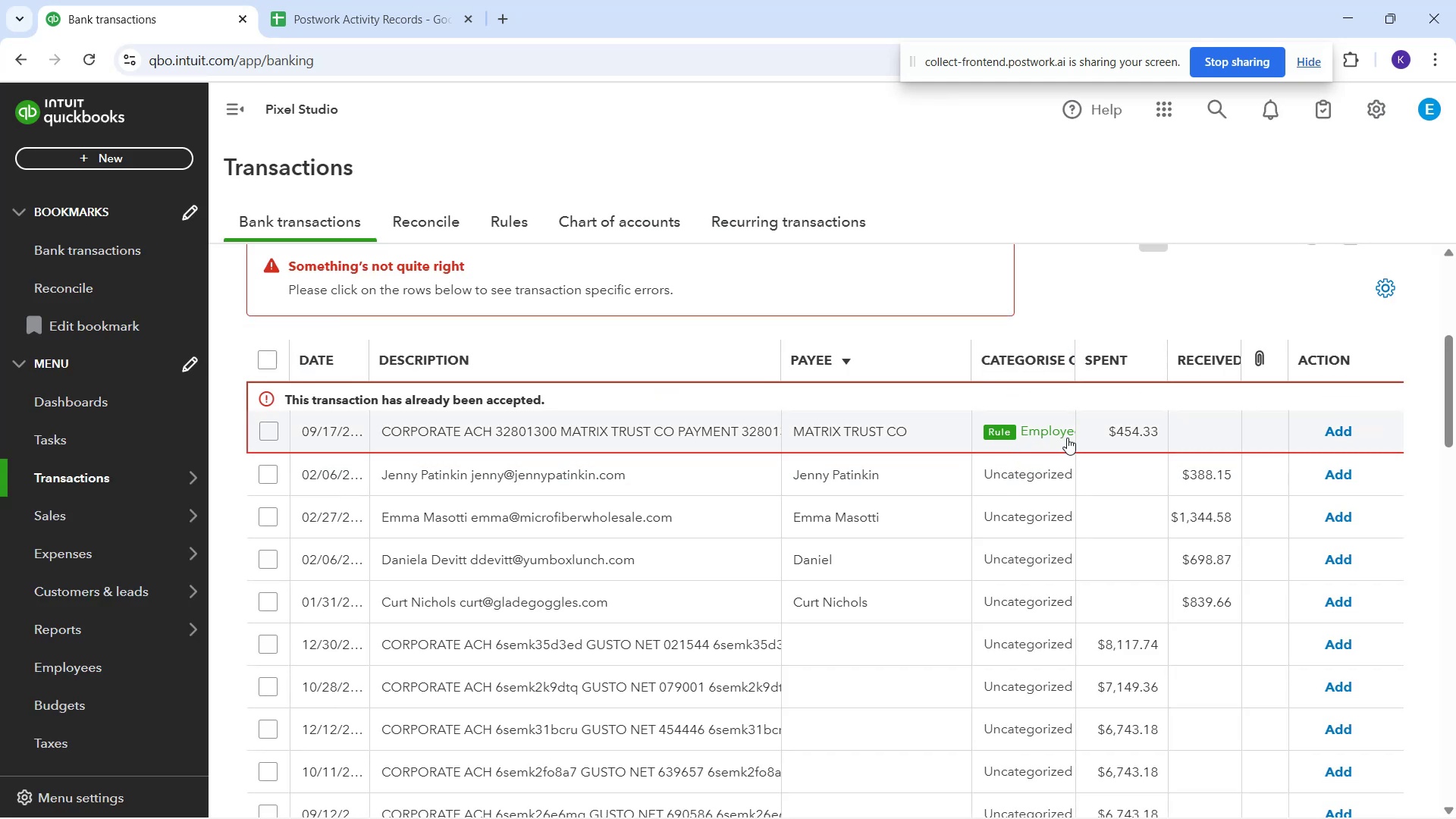 
left_click([1351, 434])
 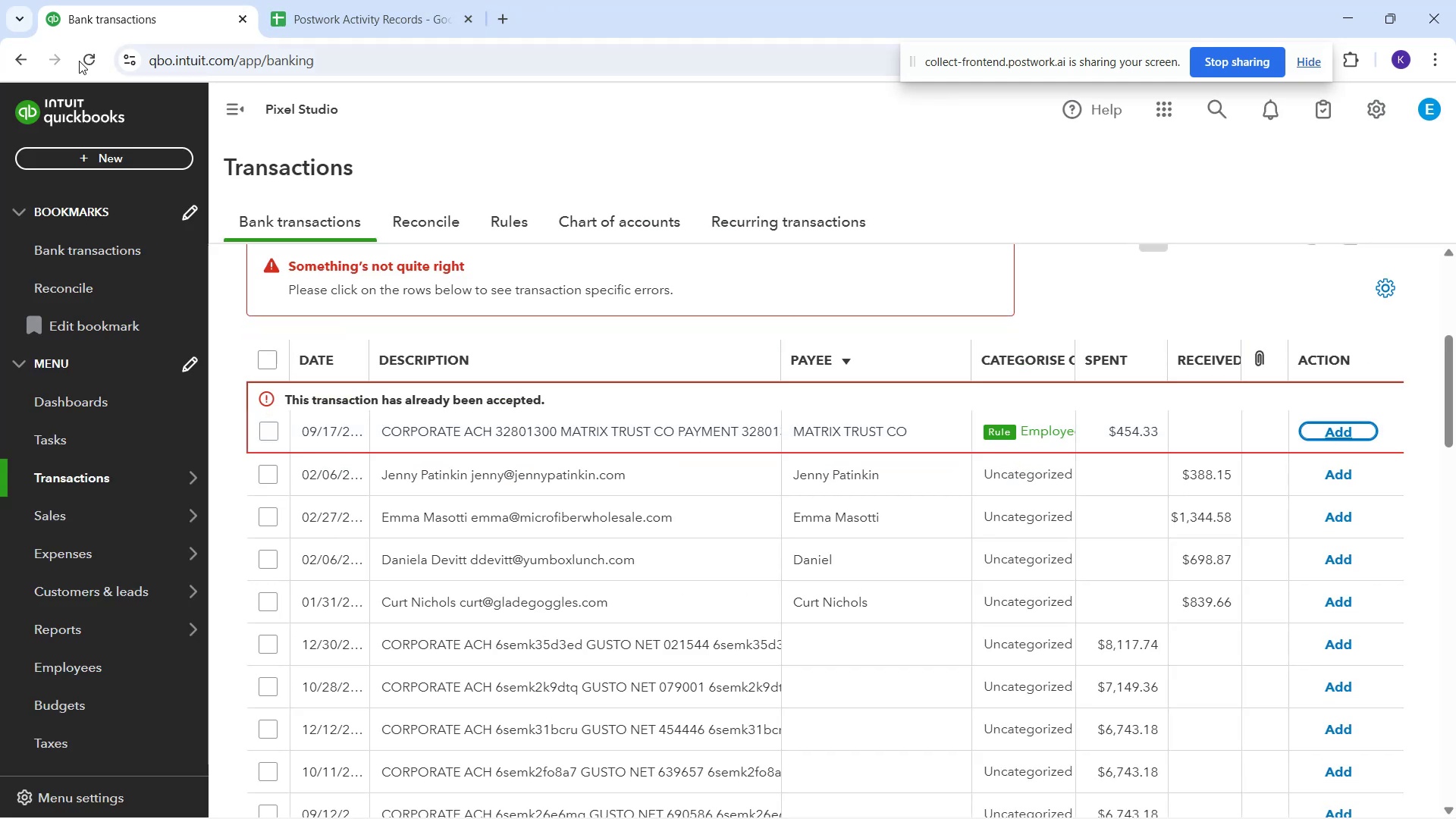 
left_click([86, 68])
 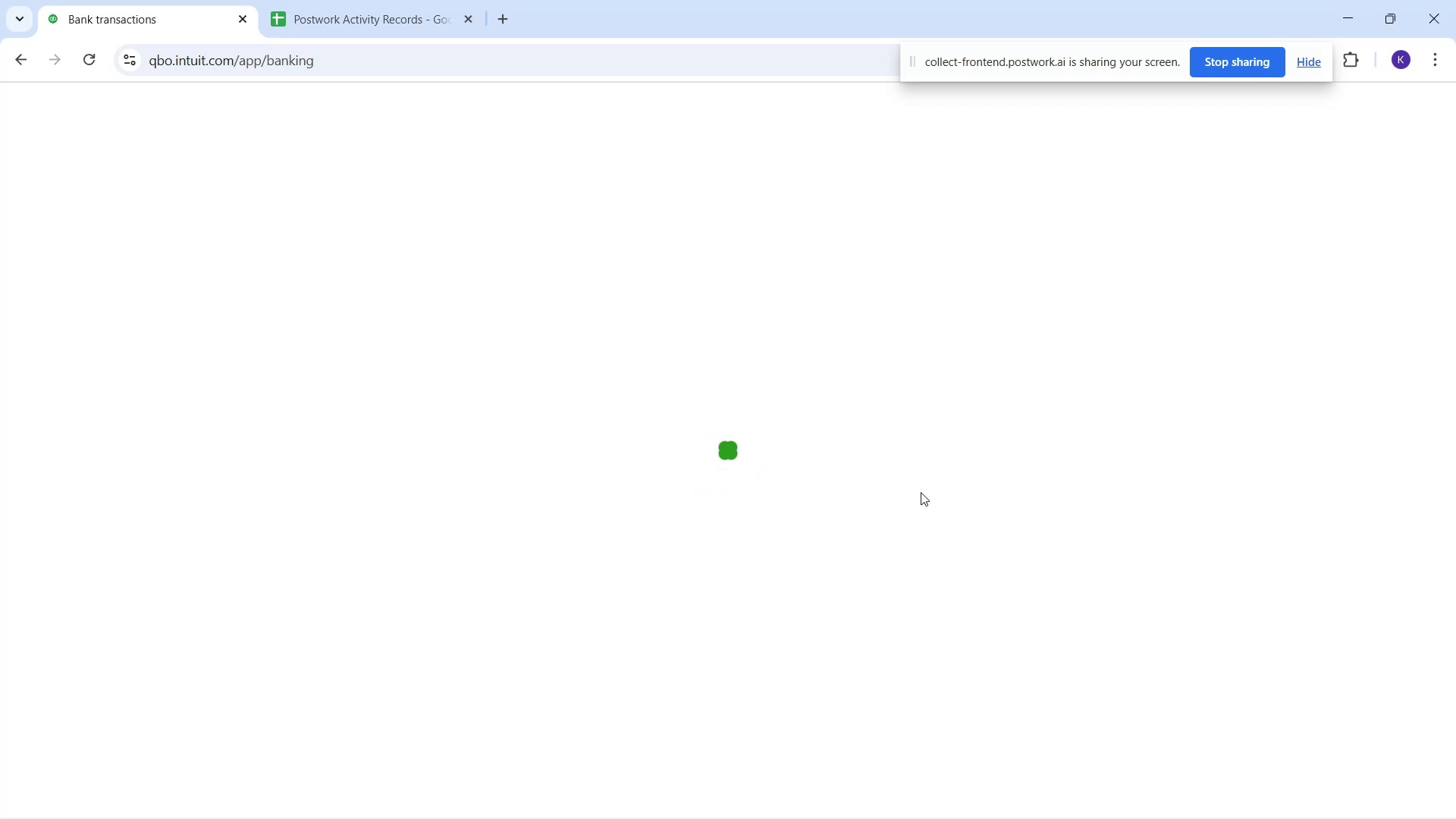 
wait(7.1)
 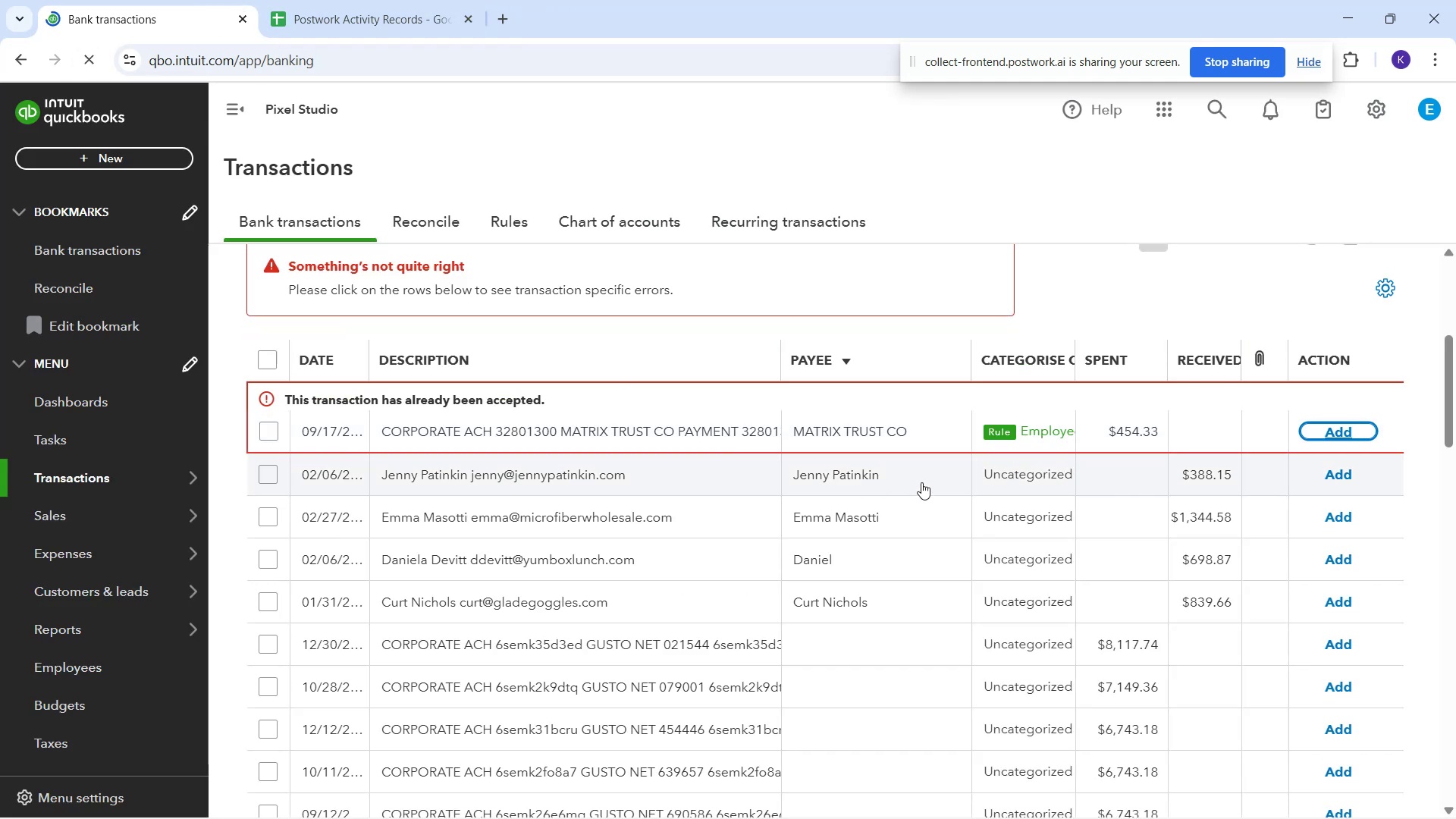 
scroll: coordinate [940, 616], scroll_direction: down, amount: 6.0
 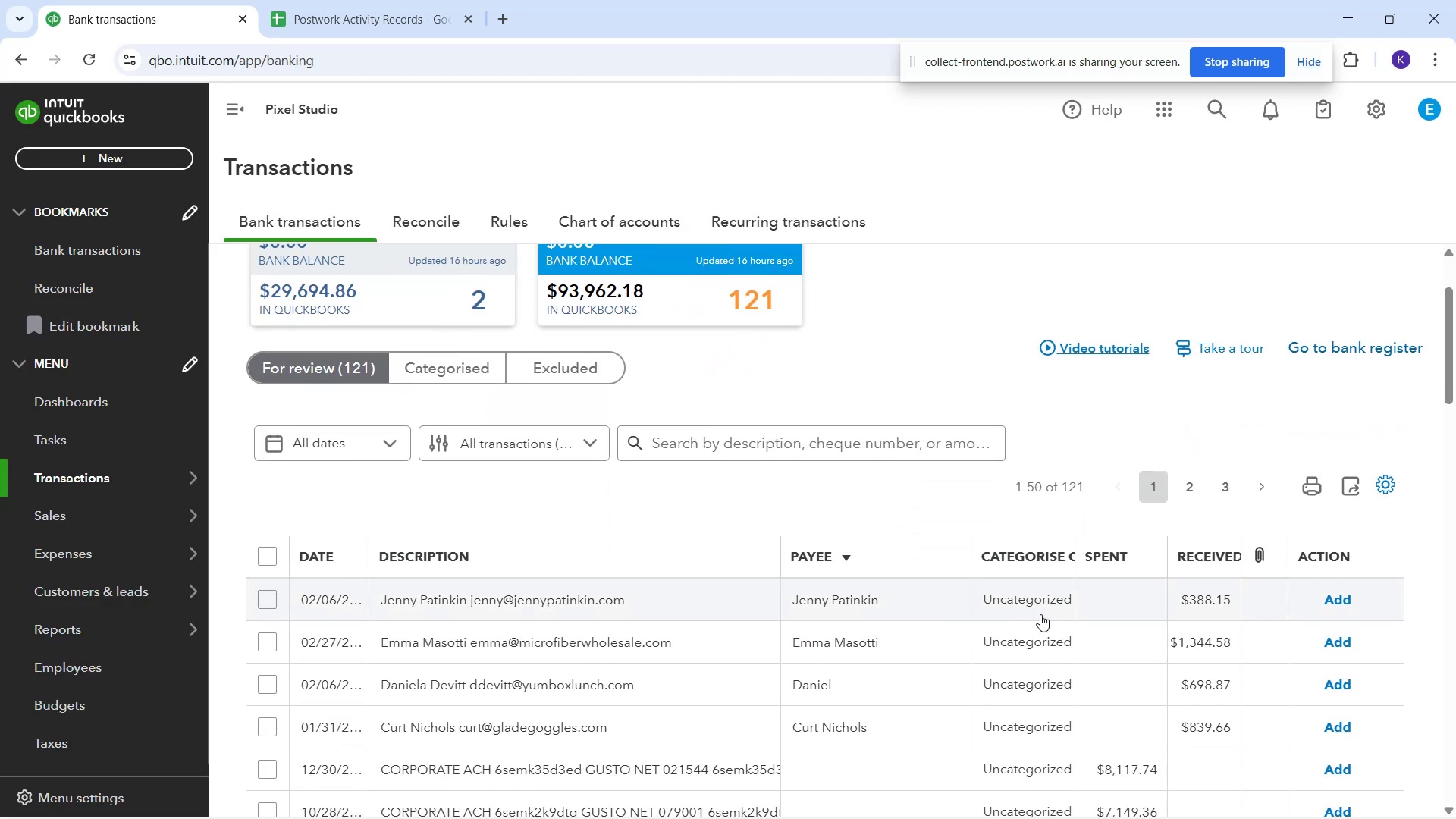 
left_click([1043, 598])
 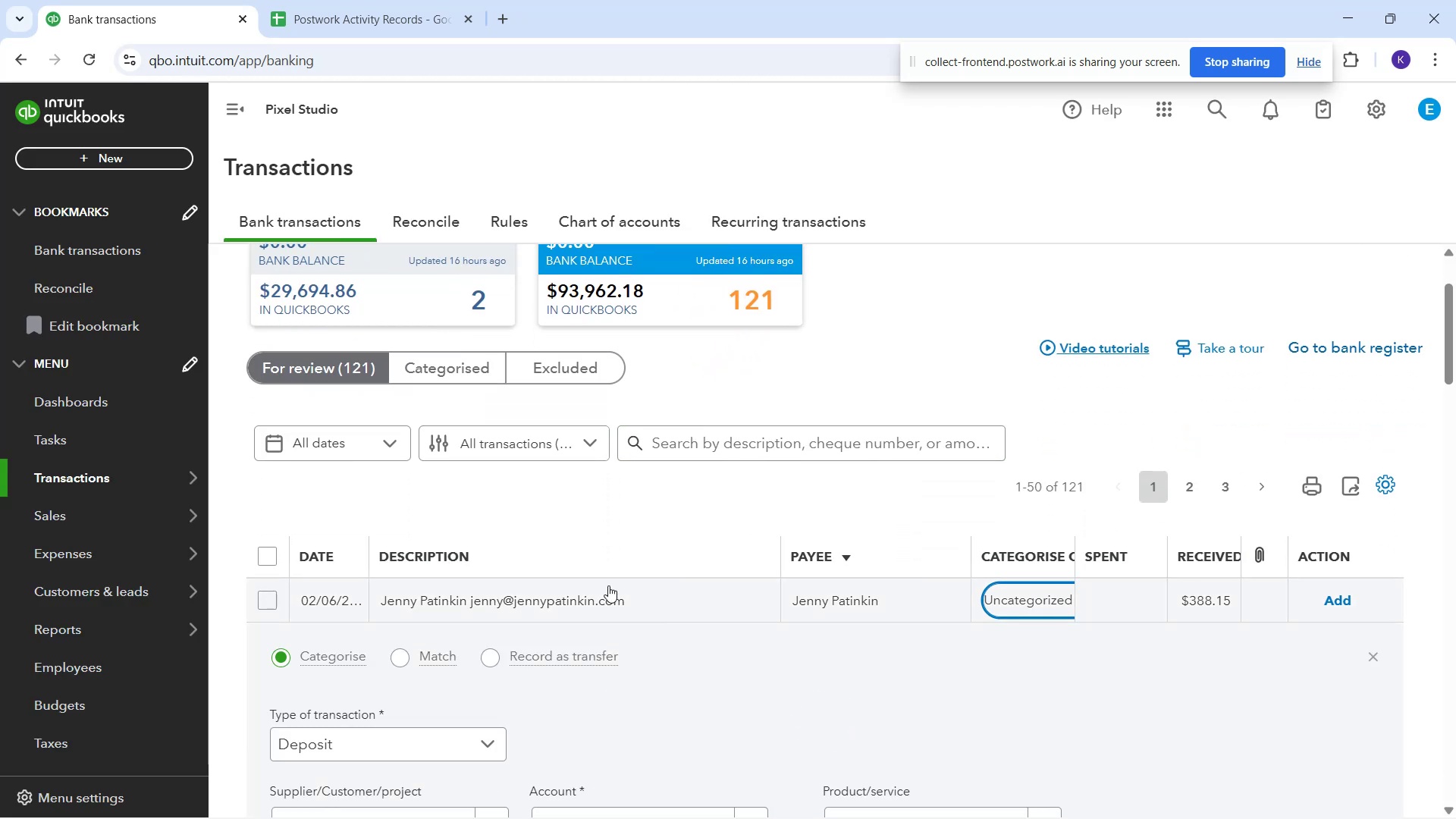 
scroll: coordinate [626, 669], scroll_direction: down, amount: 2.0
 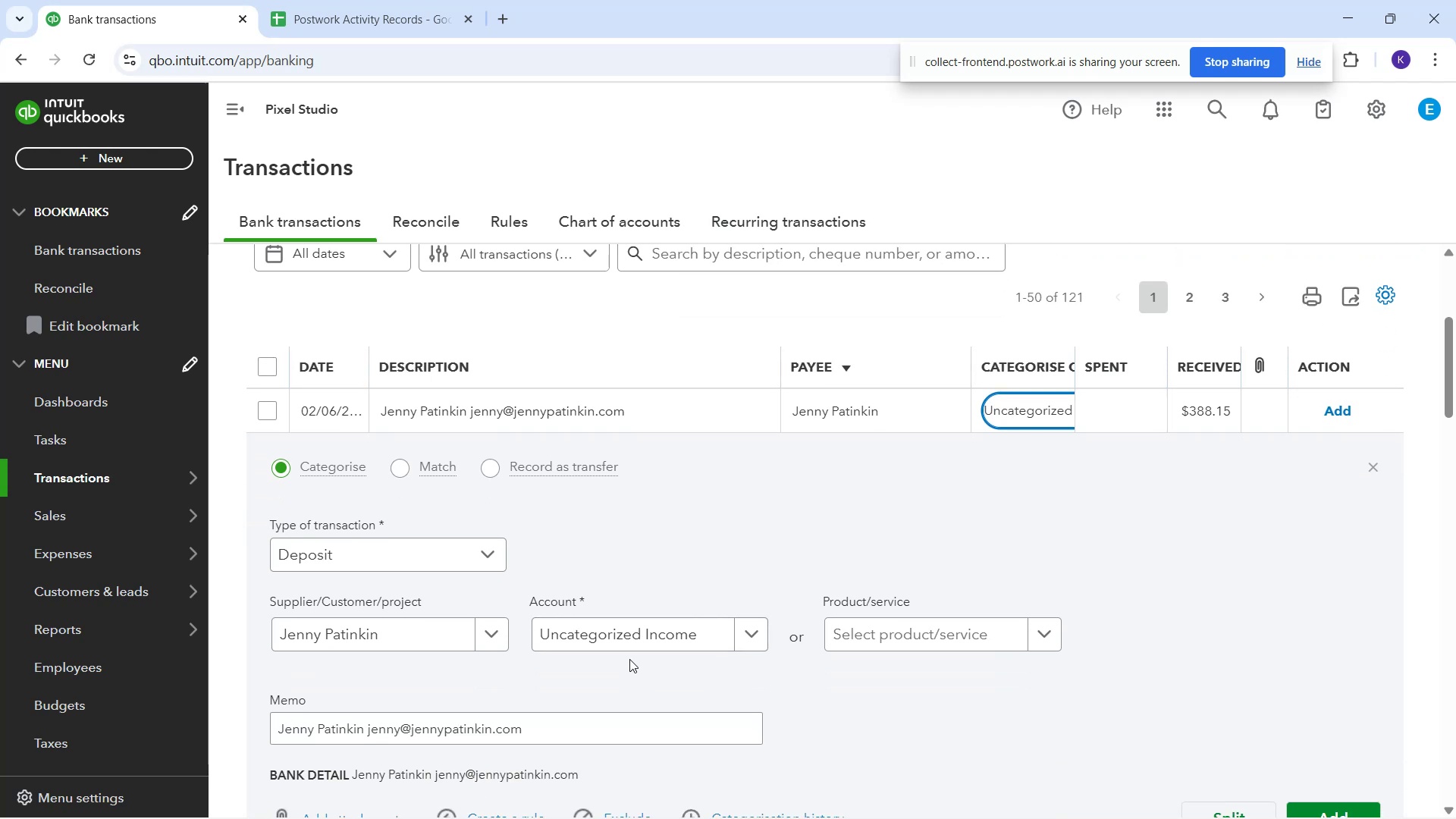 
left_click([632, 637])
 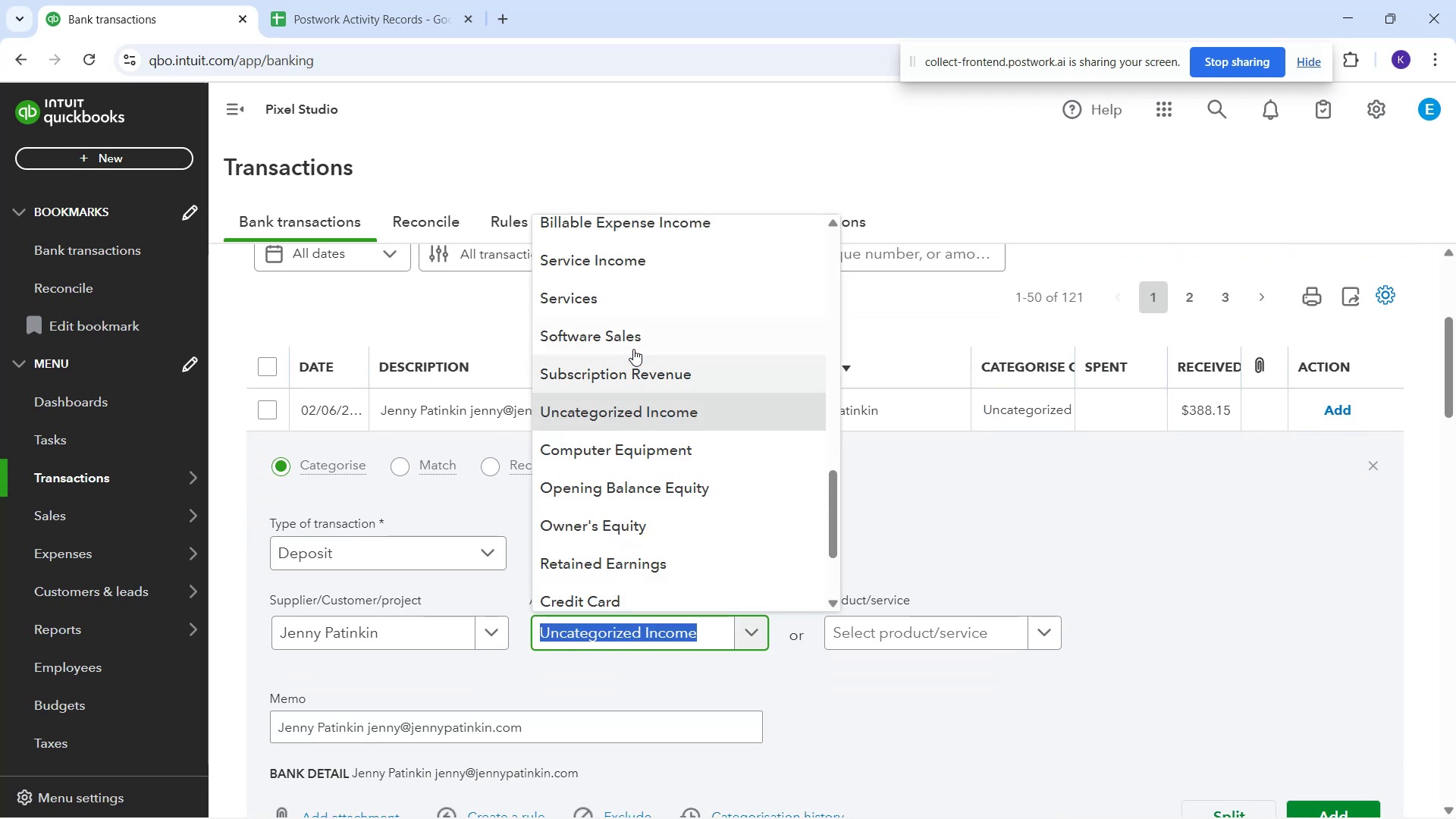 
left_click([637, 337])
 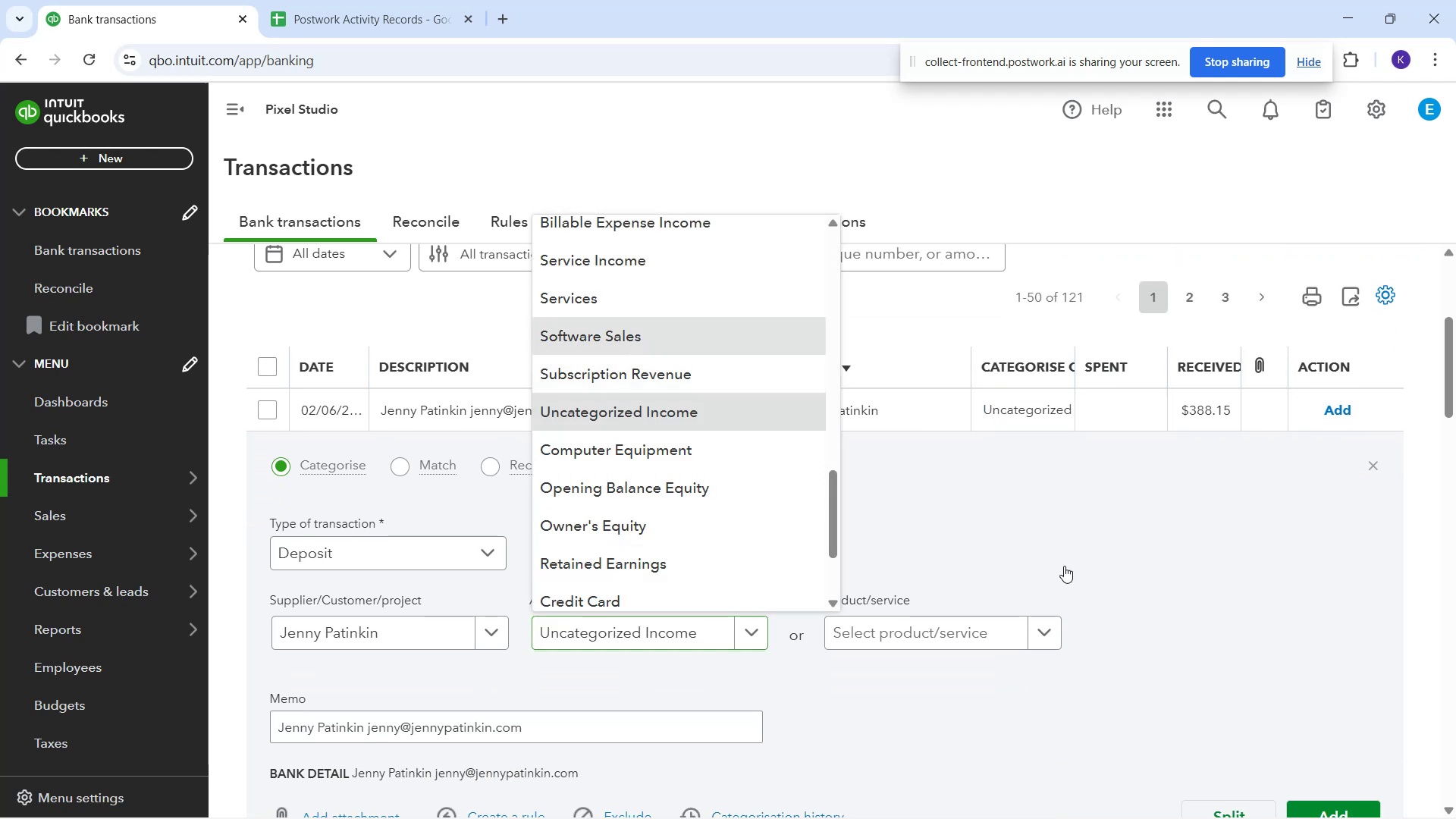 
scroll: coordinate [1188, 656], scroll_direction: down, amount: 1.0
 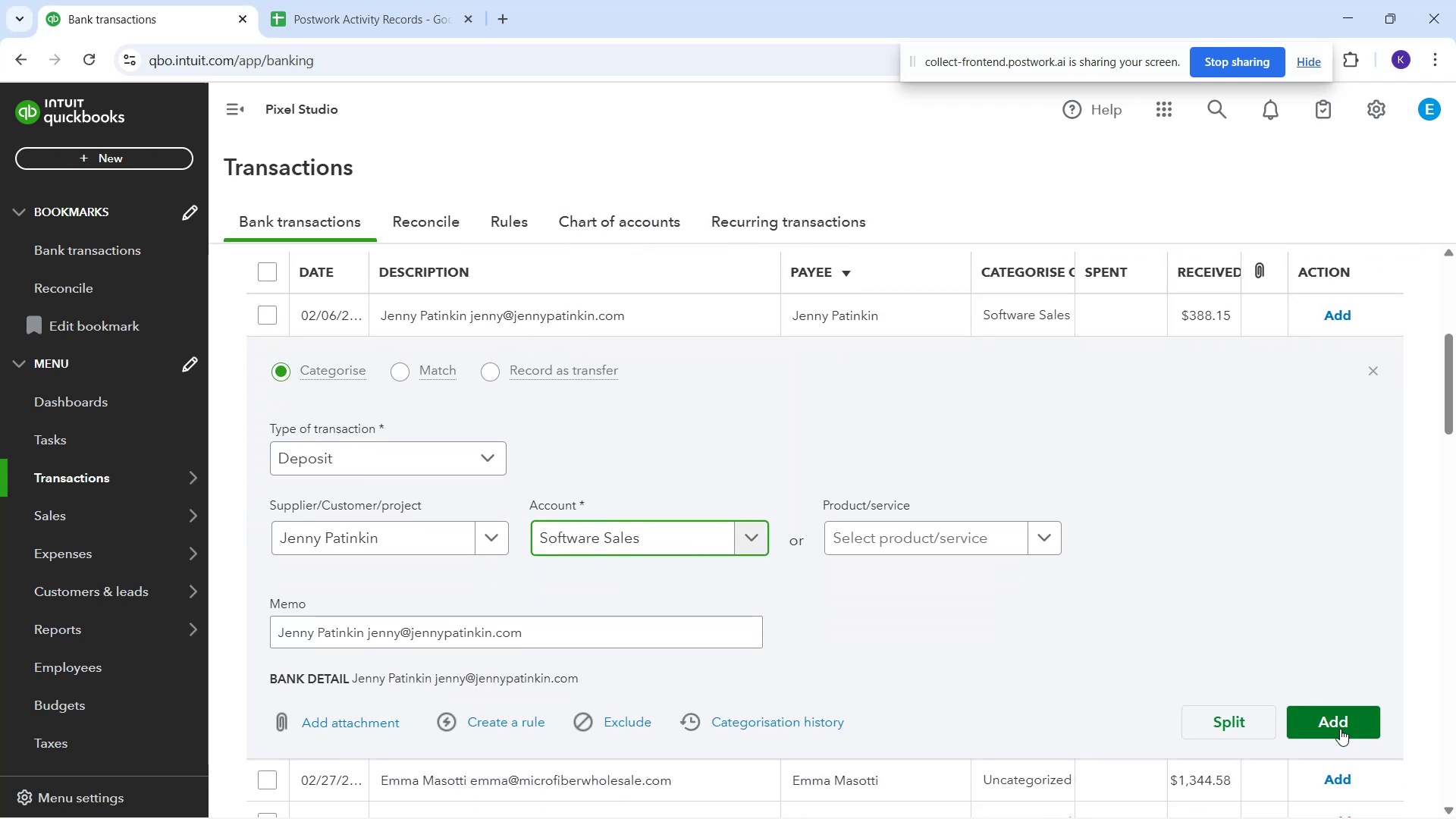 
left_click([1342, 733])
 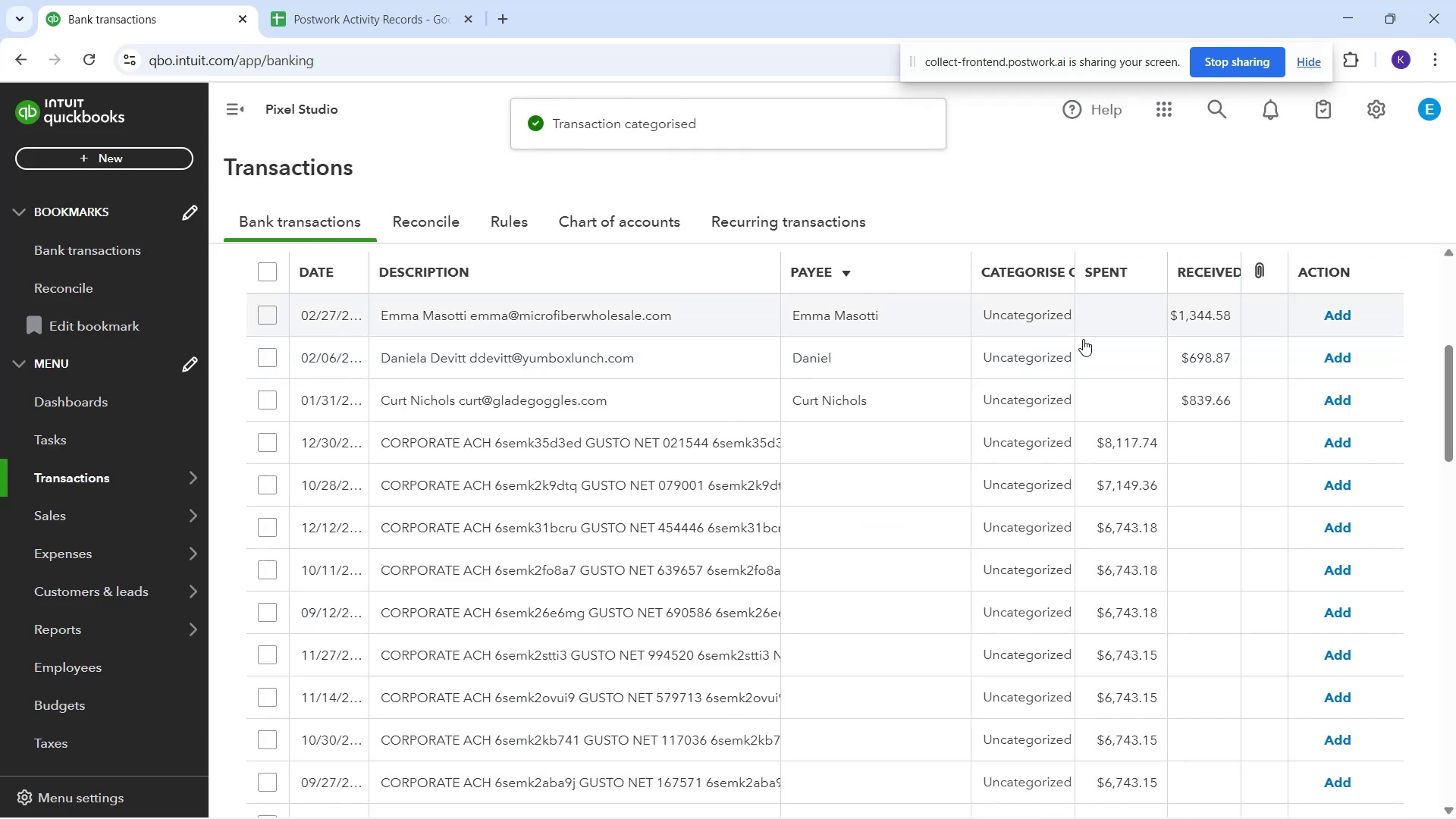 
wait(5.51)
 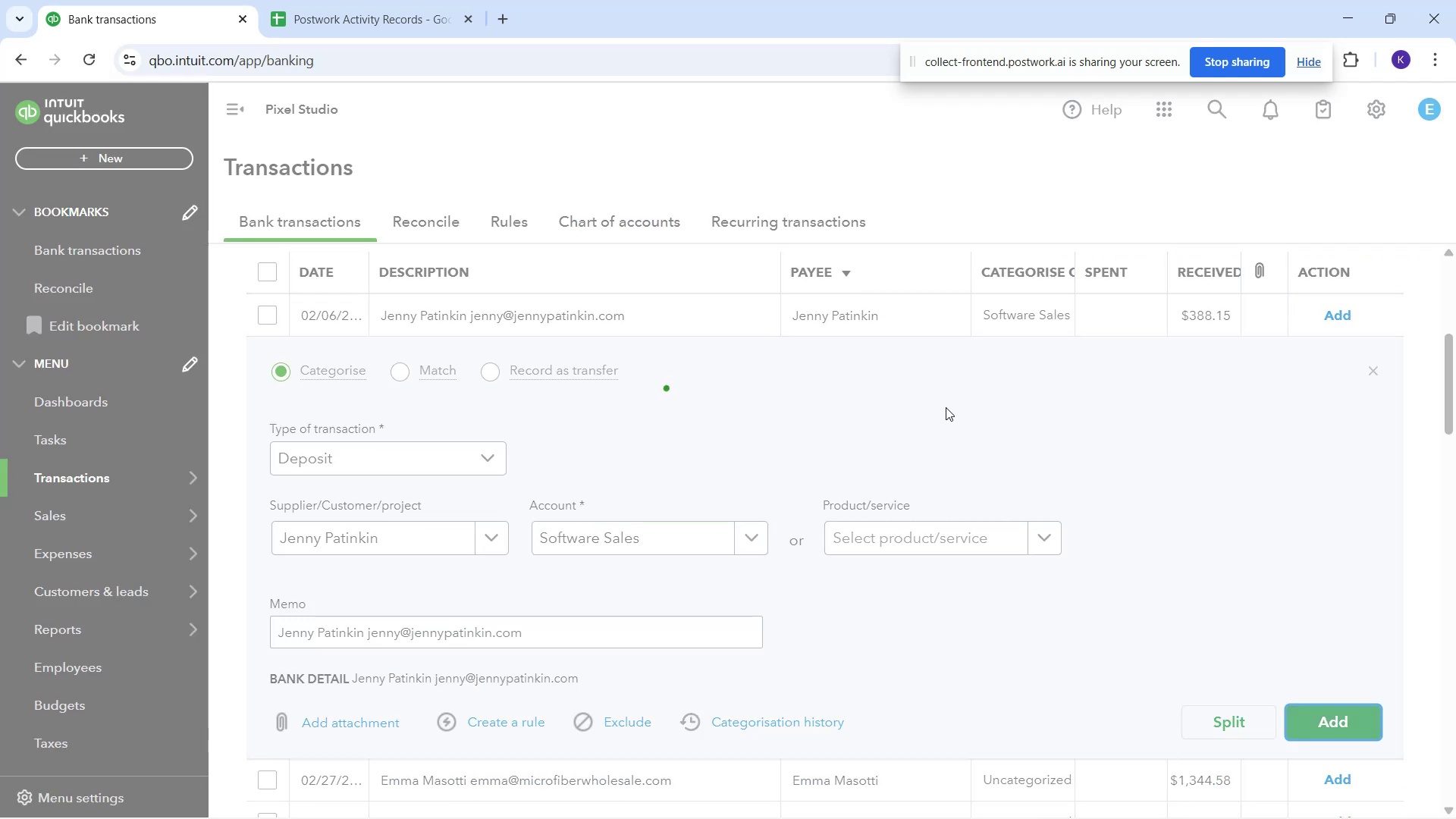 
left_click([697, 530])
 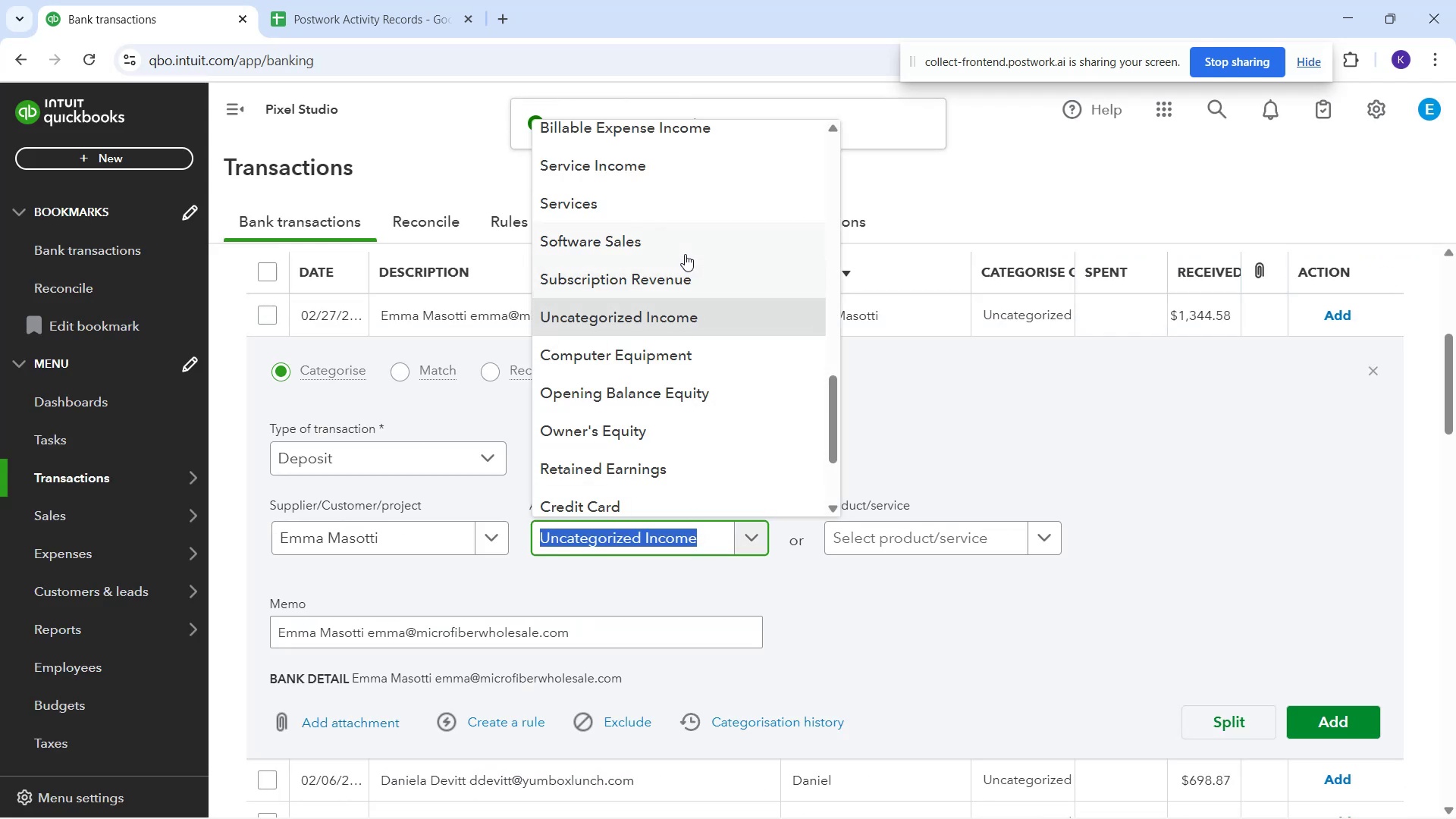 
left_click([683, 243])
 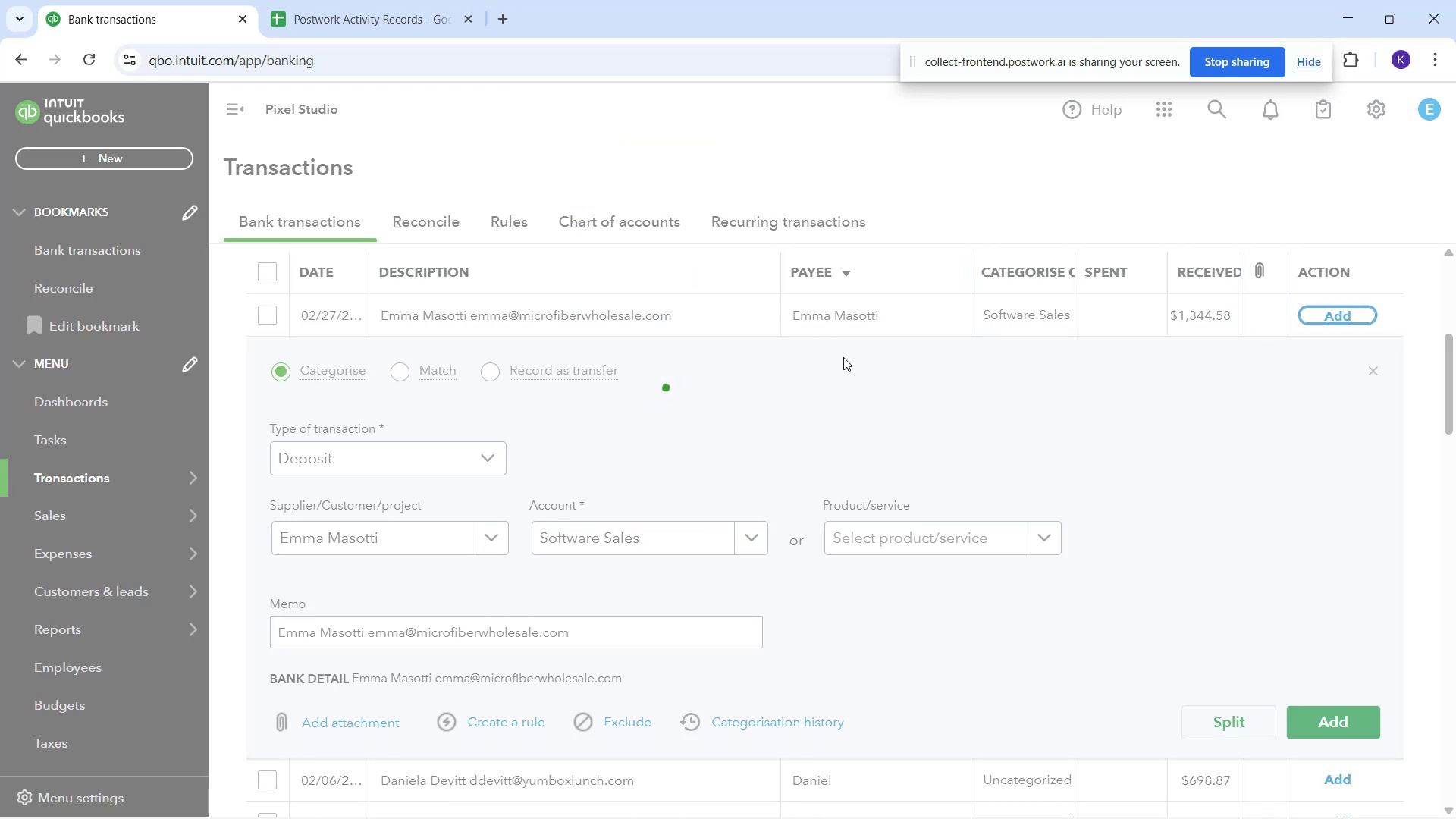 
wait(5.41)
 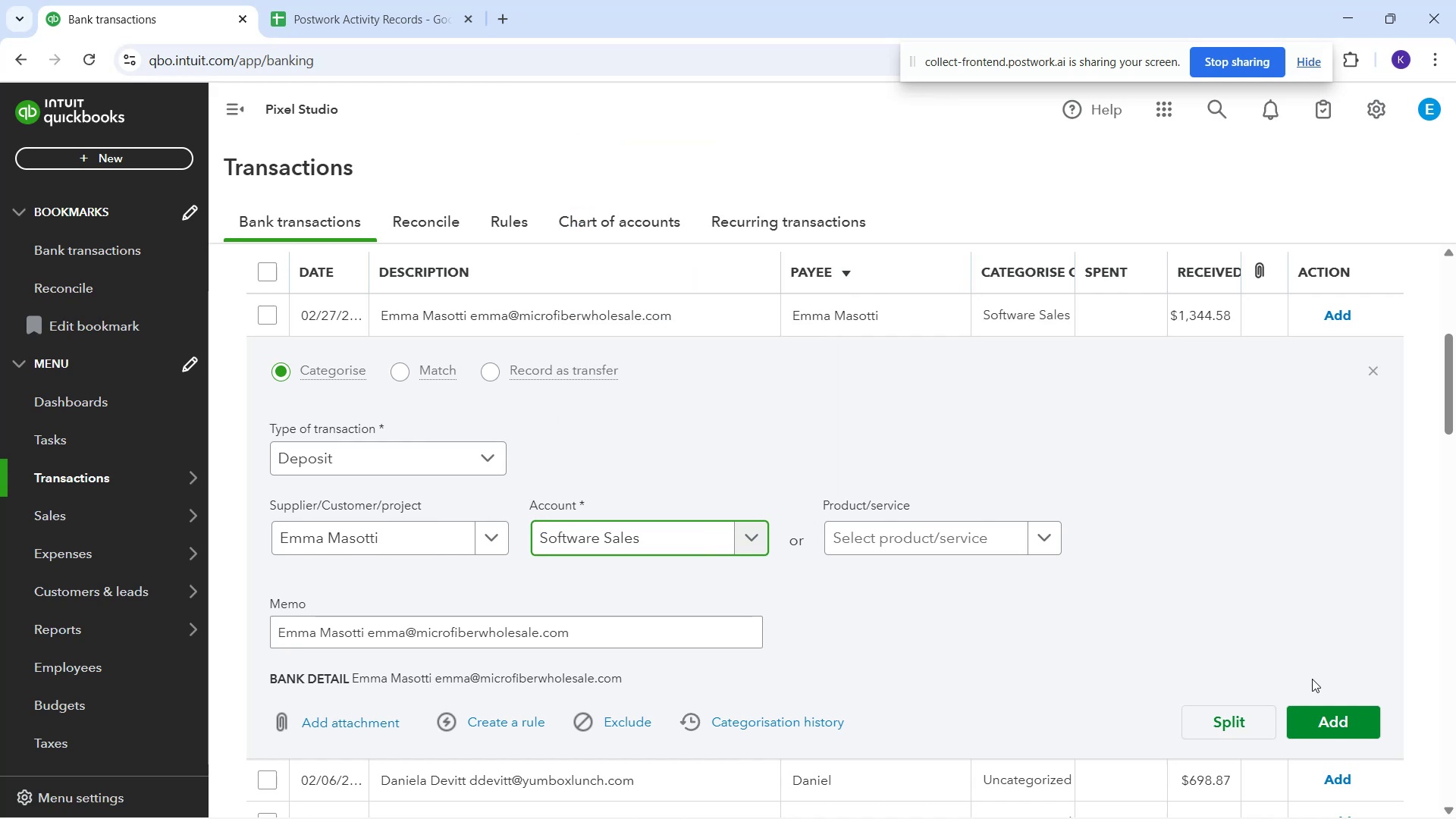 
left_click([1006, 322])
 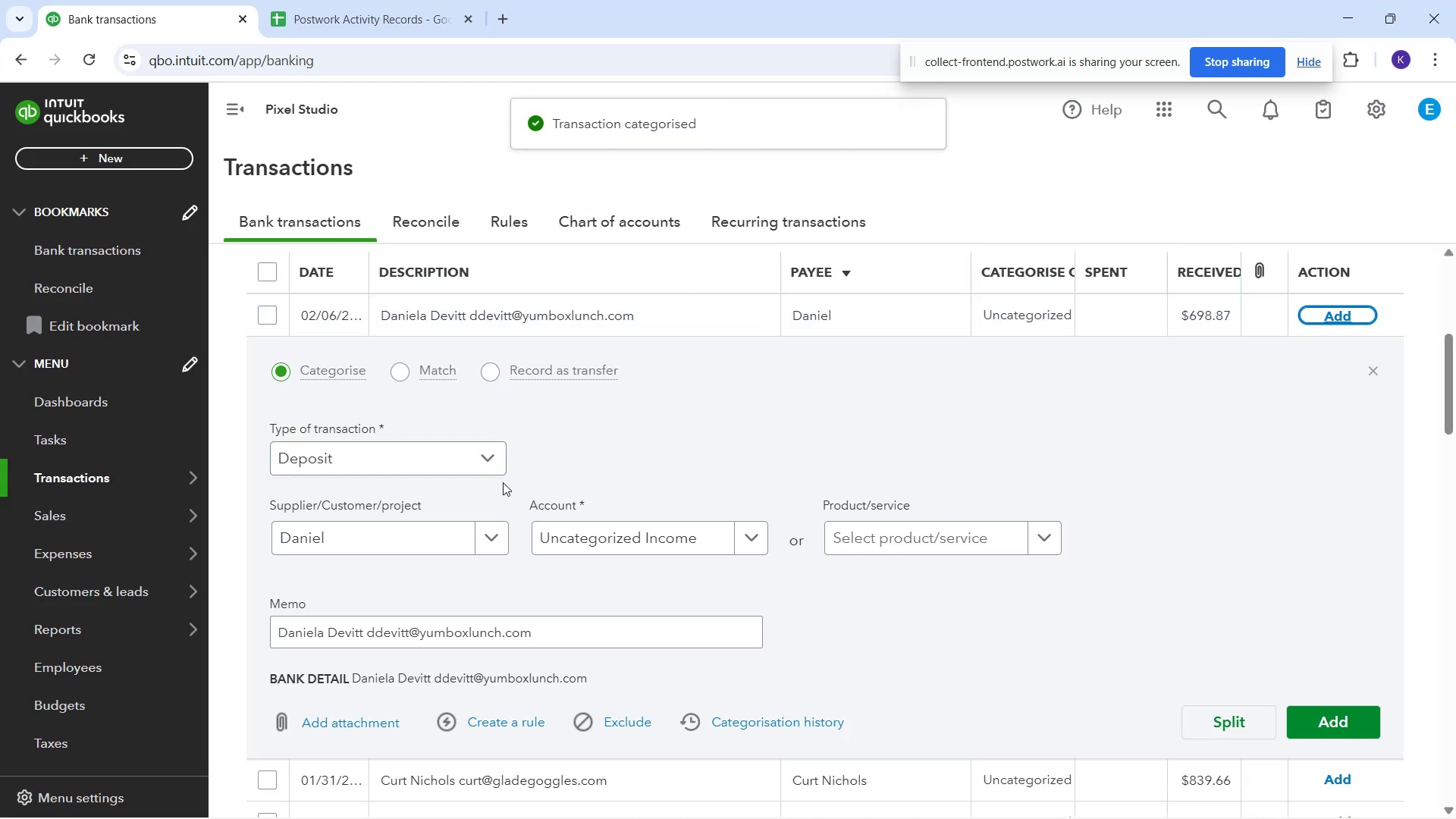 
left_click([557, 536])
 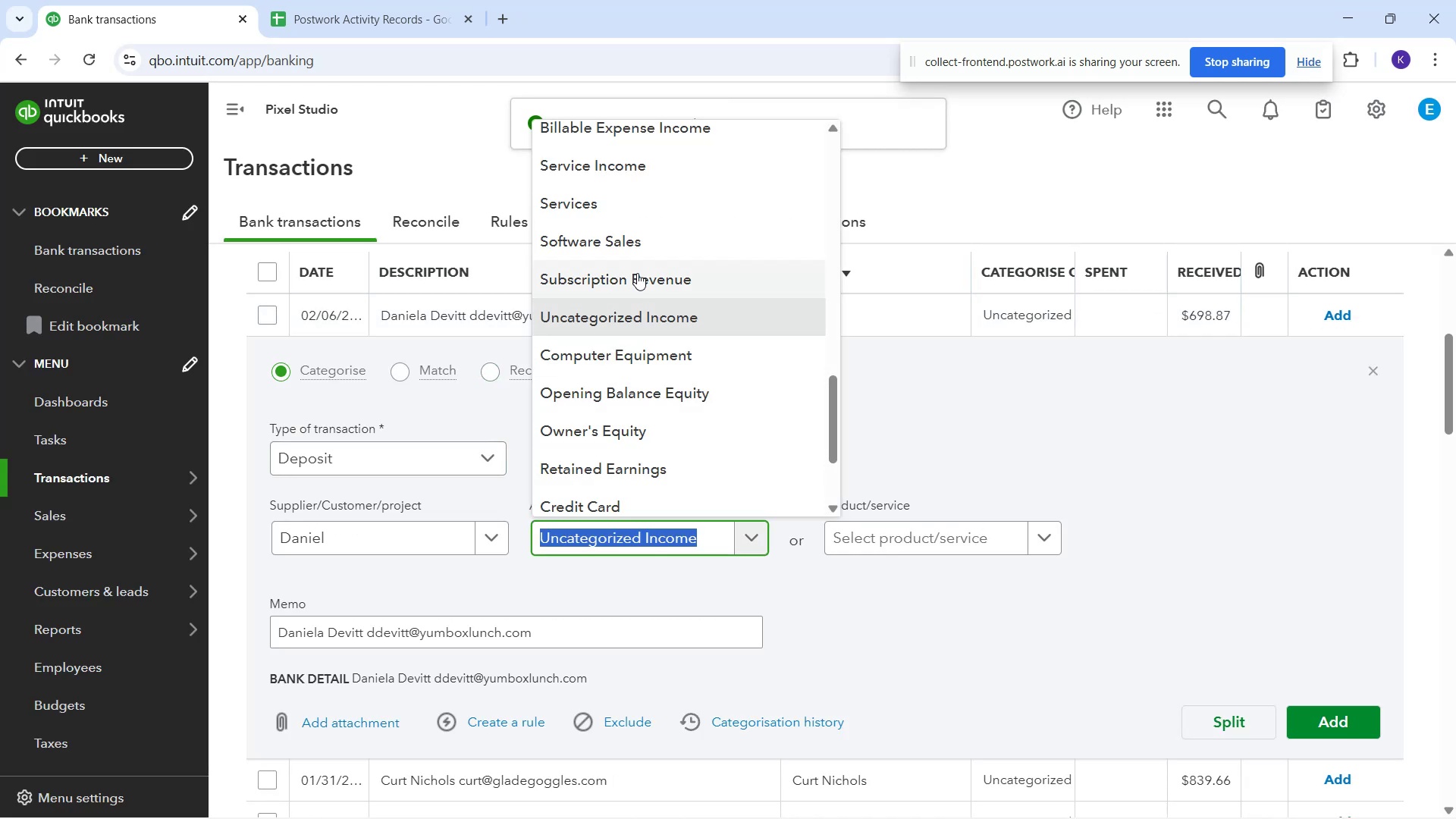 
left_click_drag(start_coordinate=[639, 271], to_coordinate=[643, 243])
 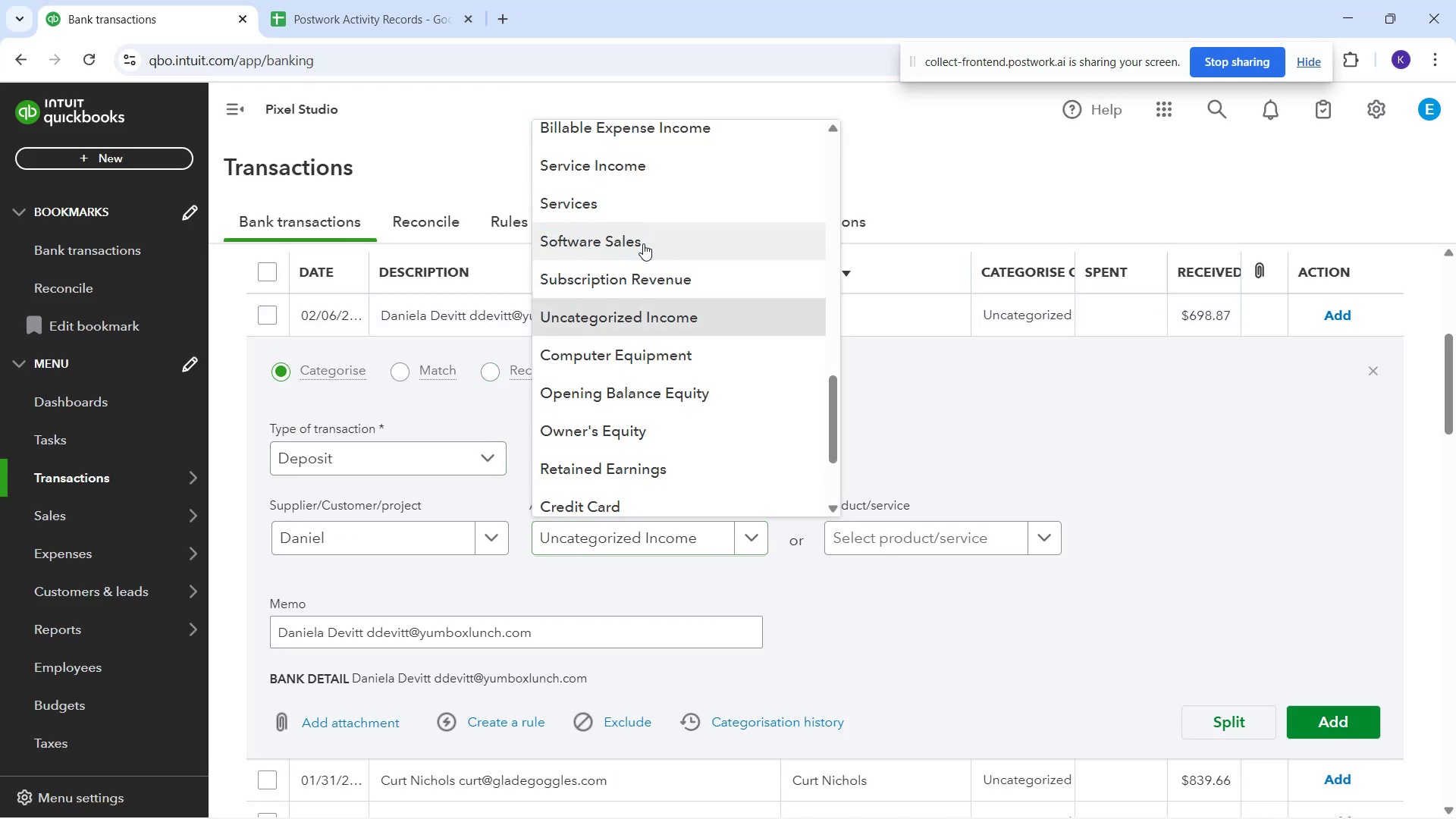 
left_click([643, 243])
 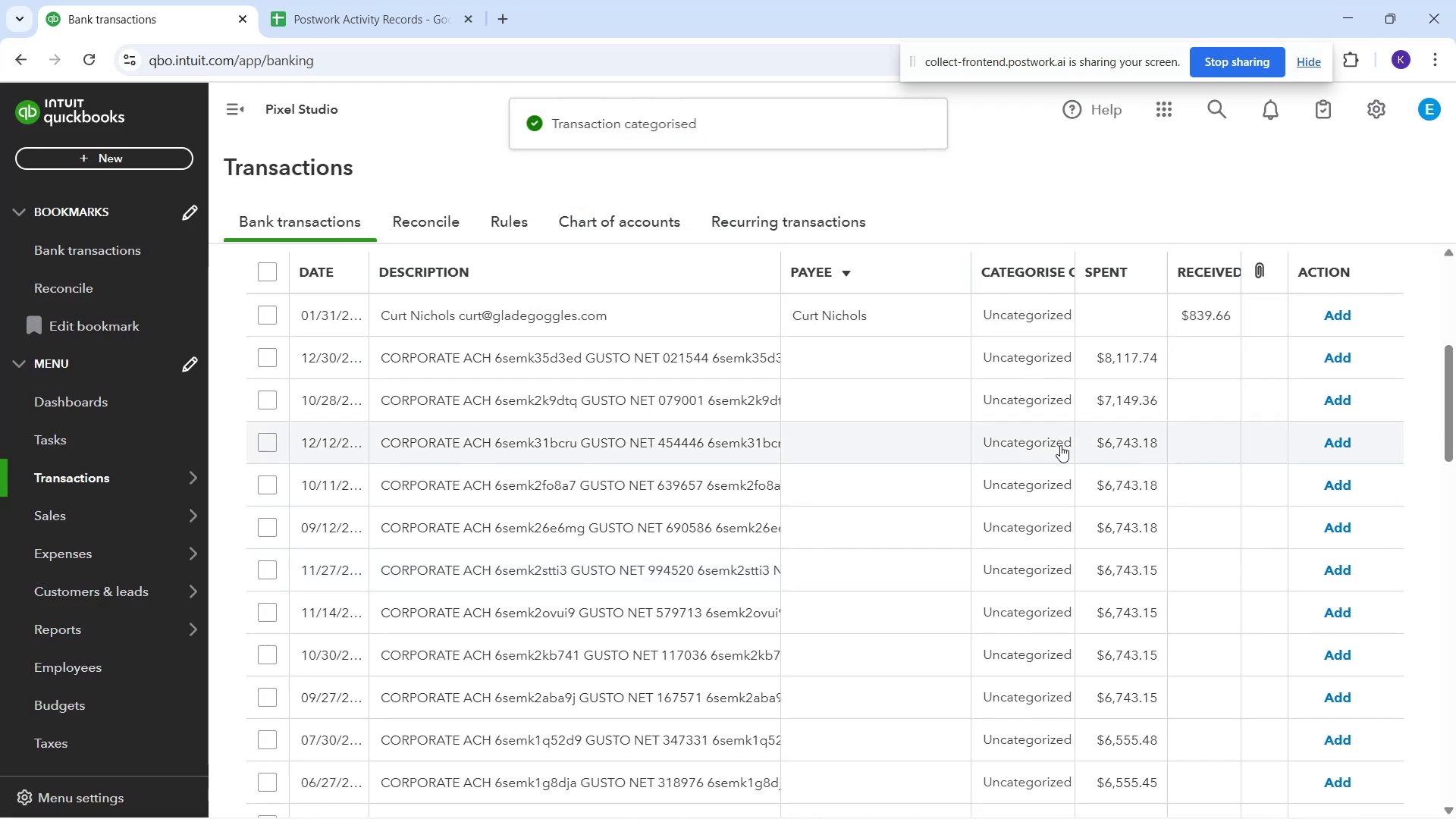 
wait(5.05)
 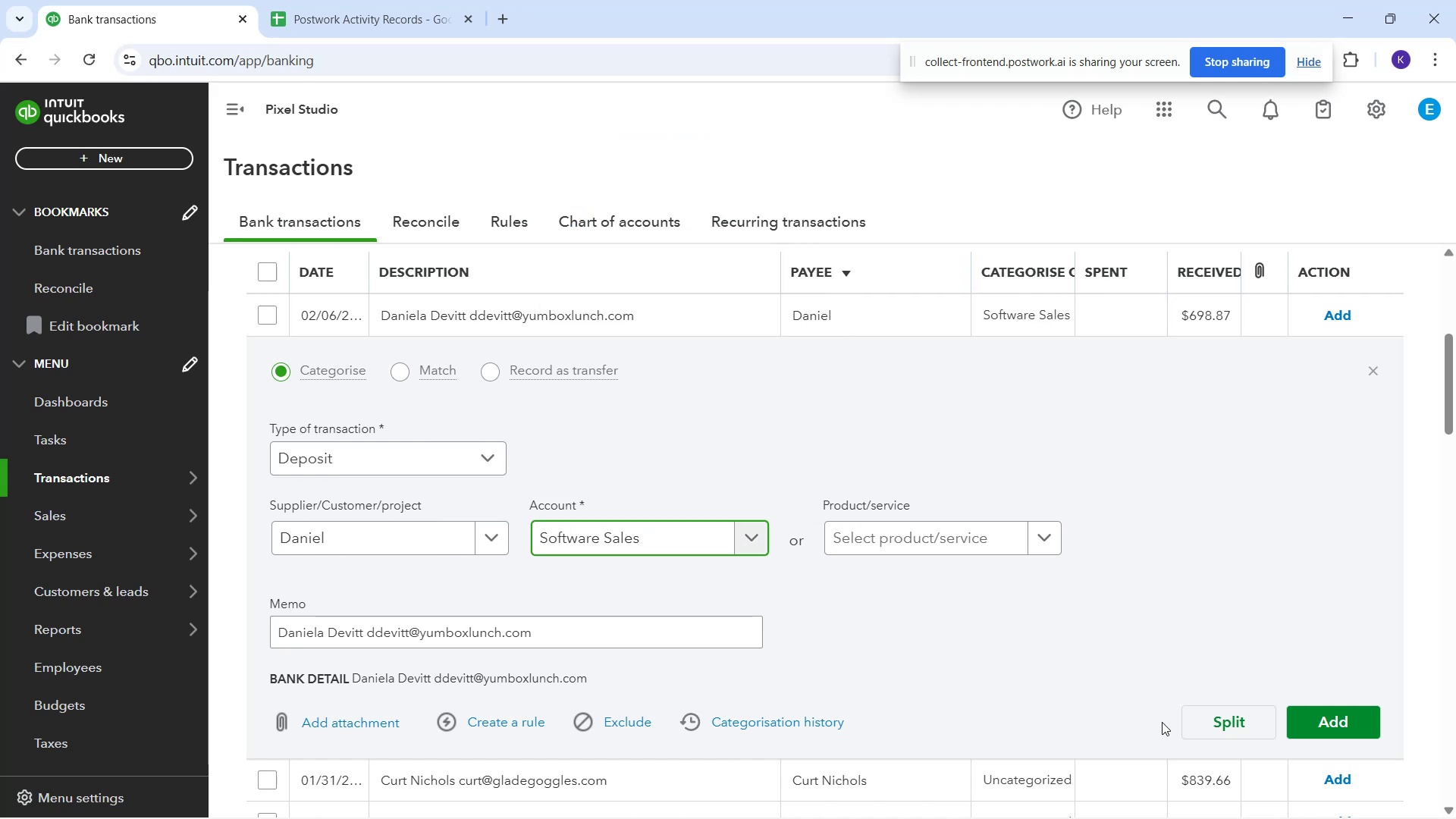 
left_click([1051, 279])
 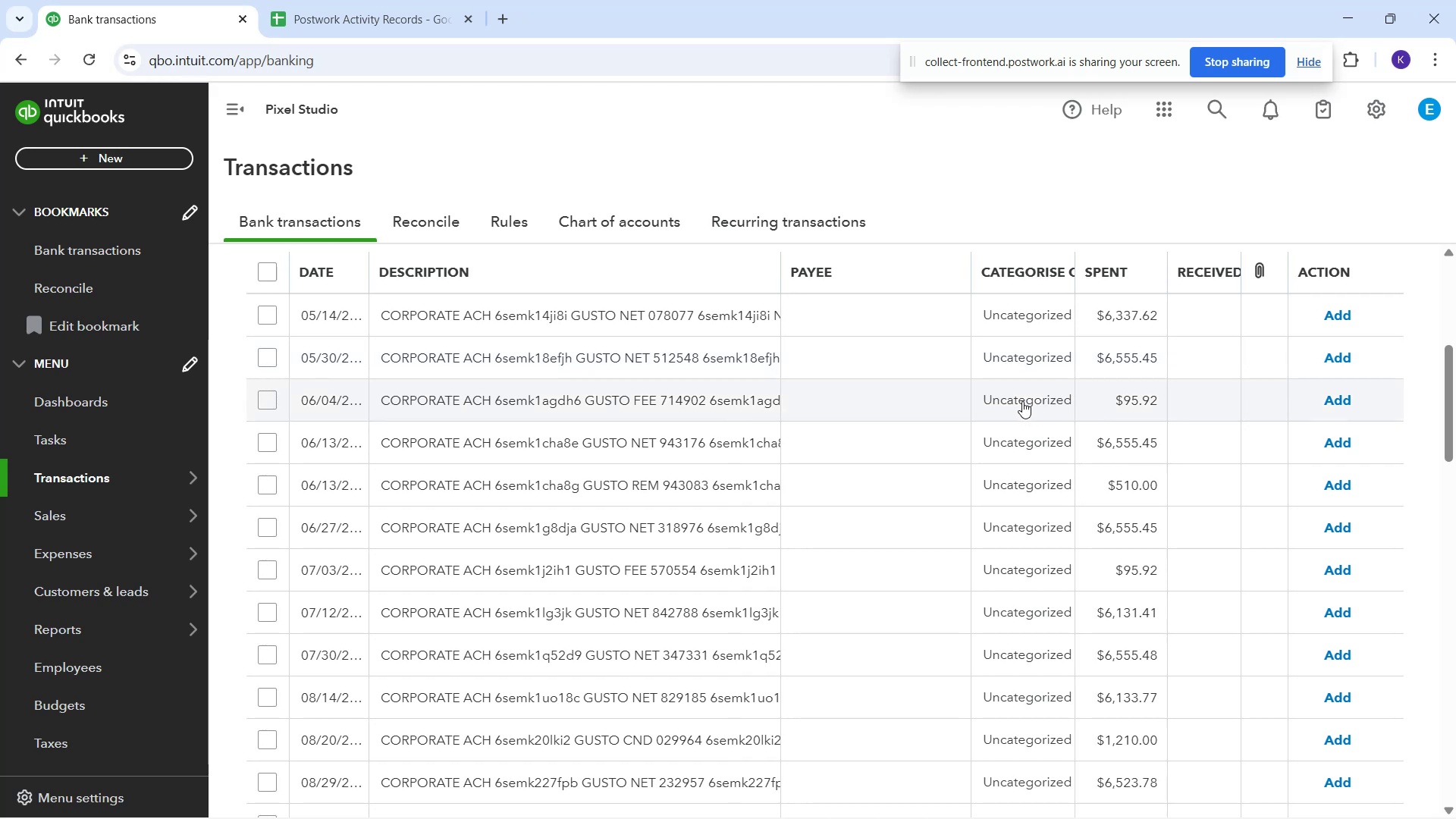 
wait(13.24)
 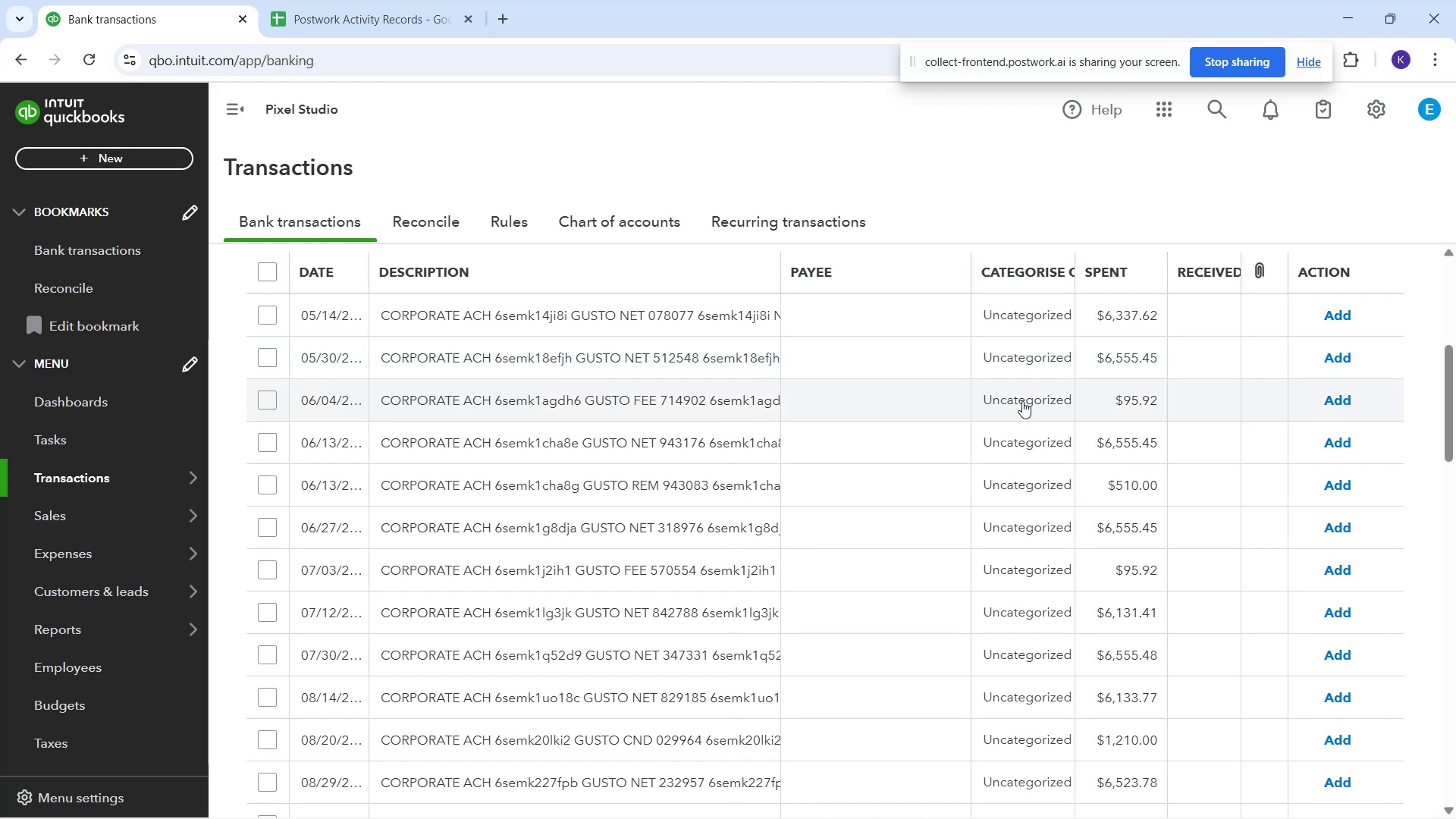 
scroll: coordinate [764, 491], scroll_direction: up, amount: 3.0
 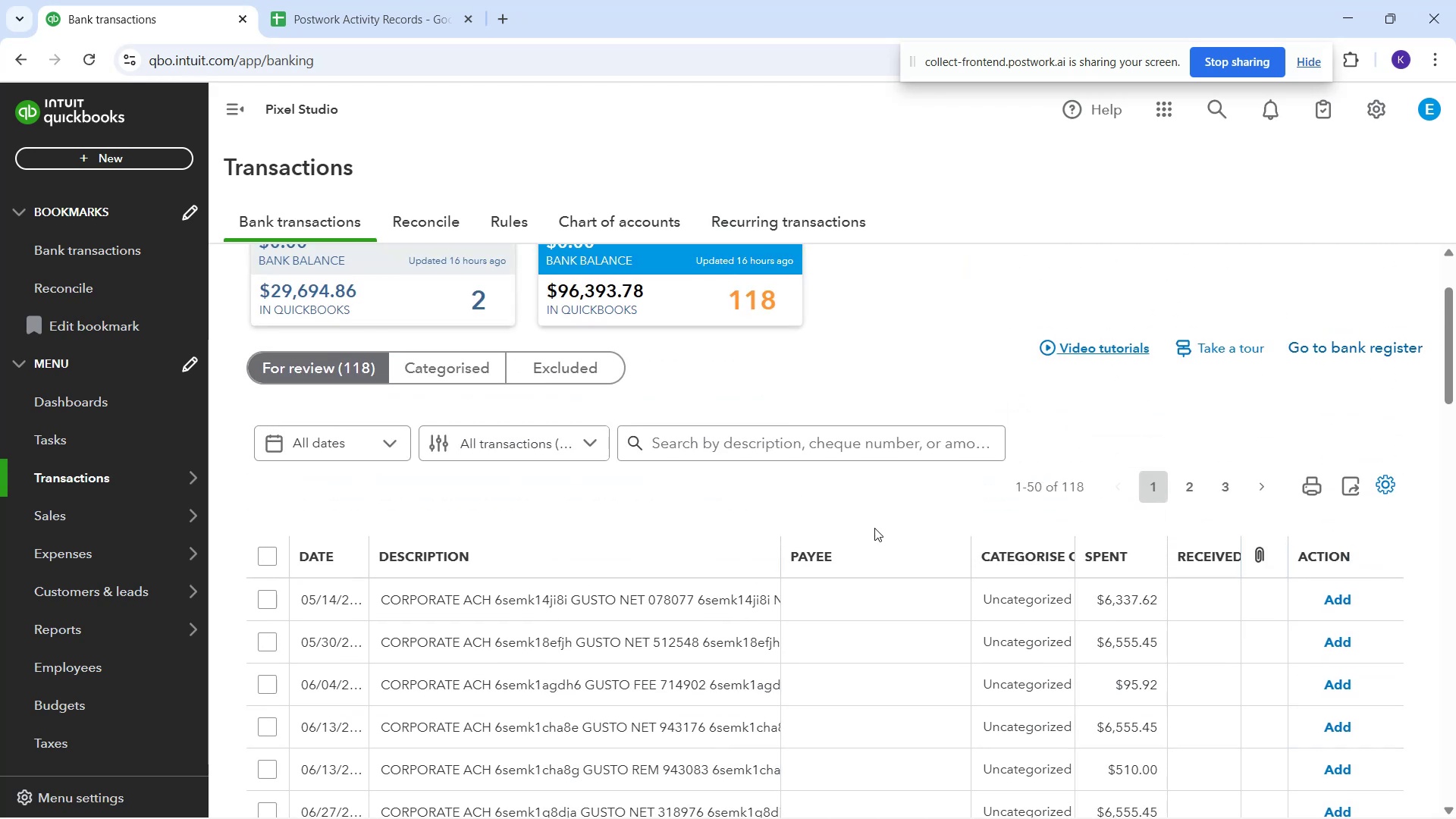 
scroll: coordinate [718, 589], scroll_direction: down, amount: 22.0
 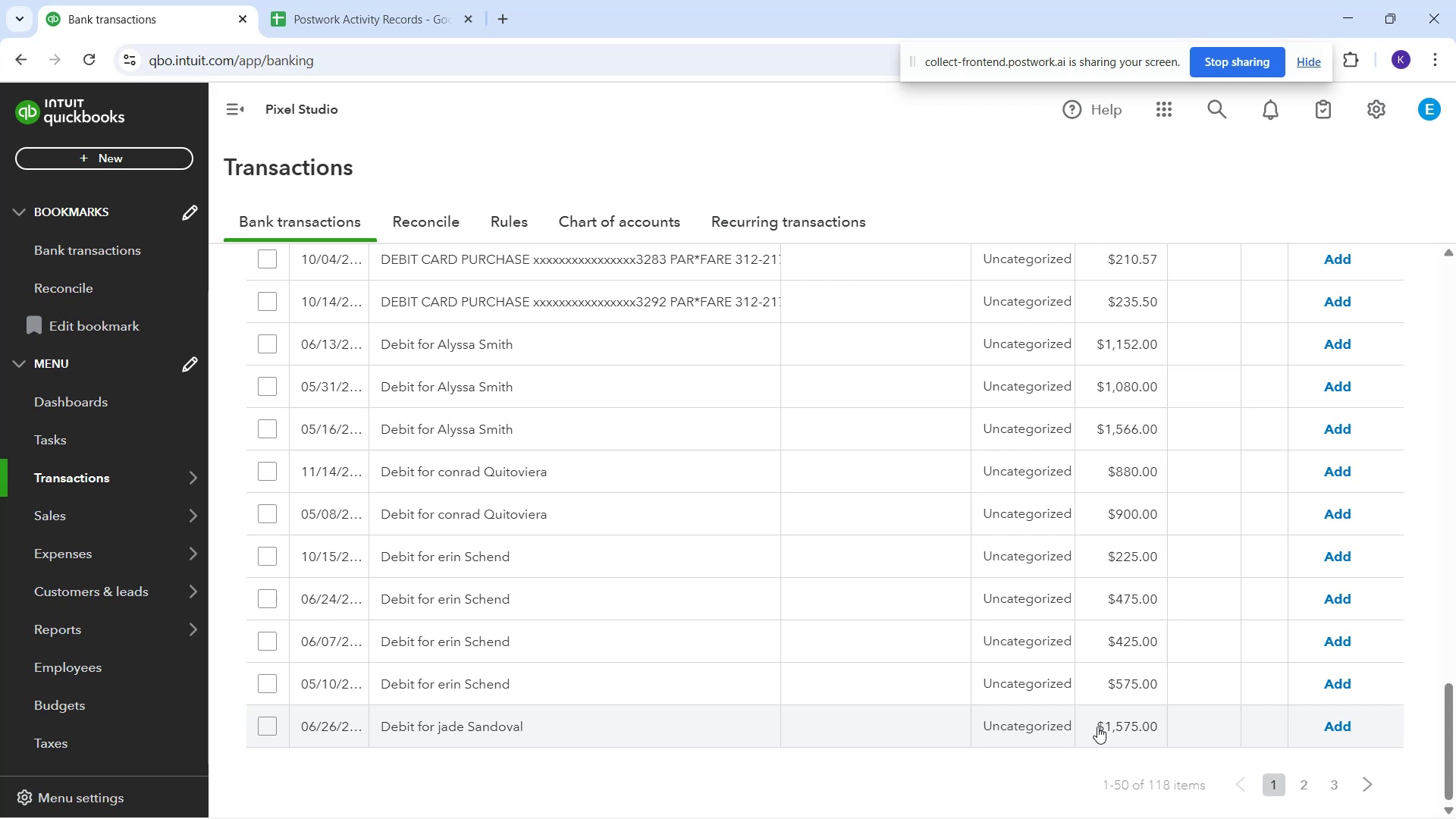 
wait(7.27)
 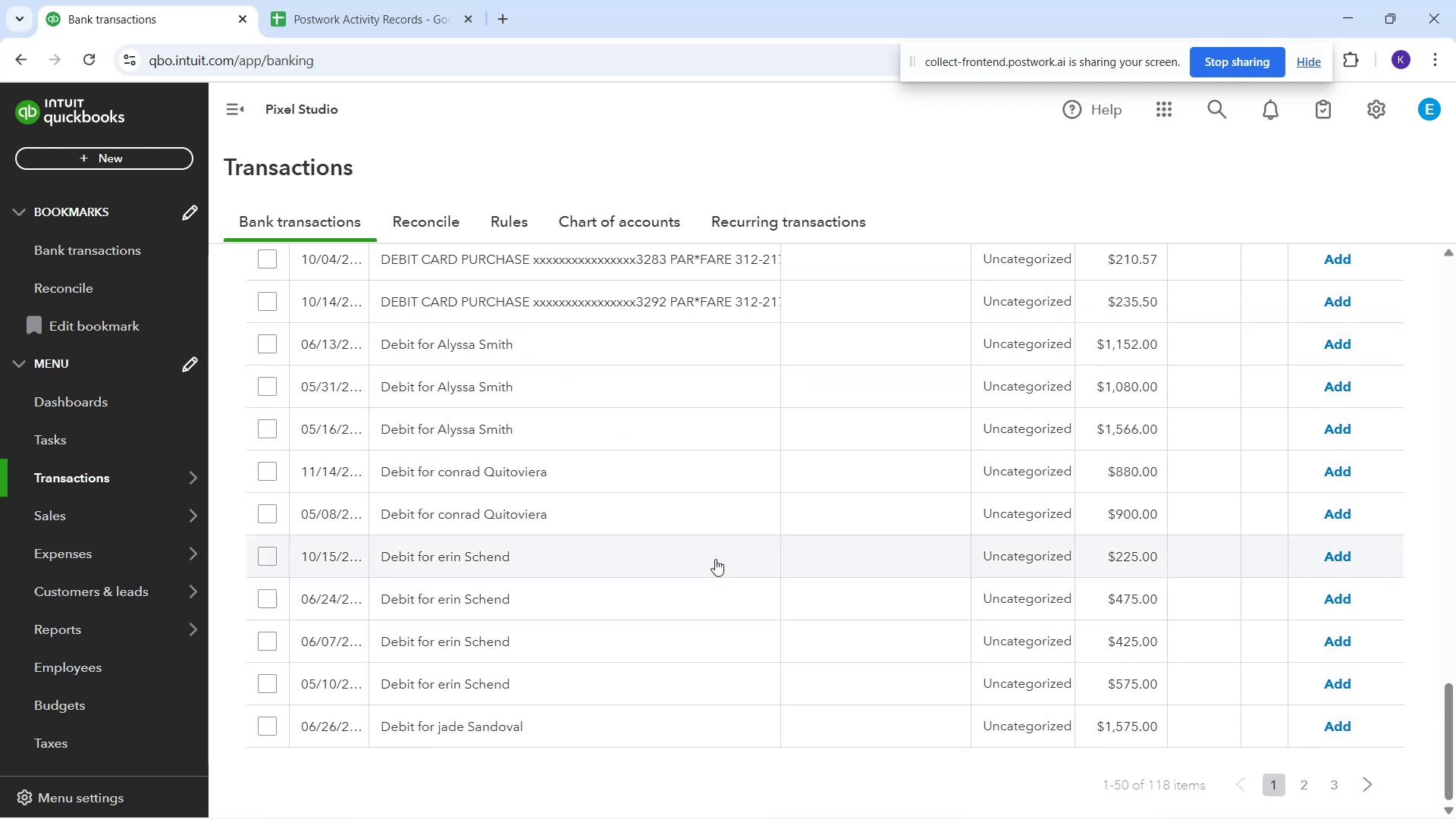 
left_click([1314, 788])
 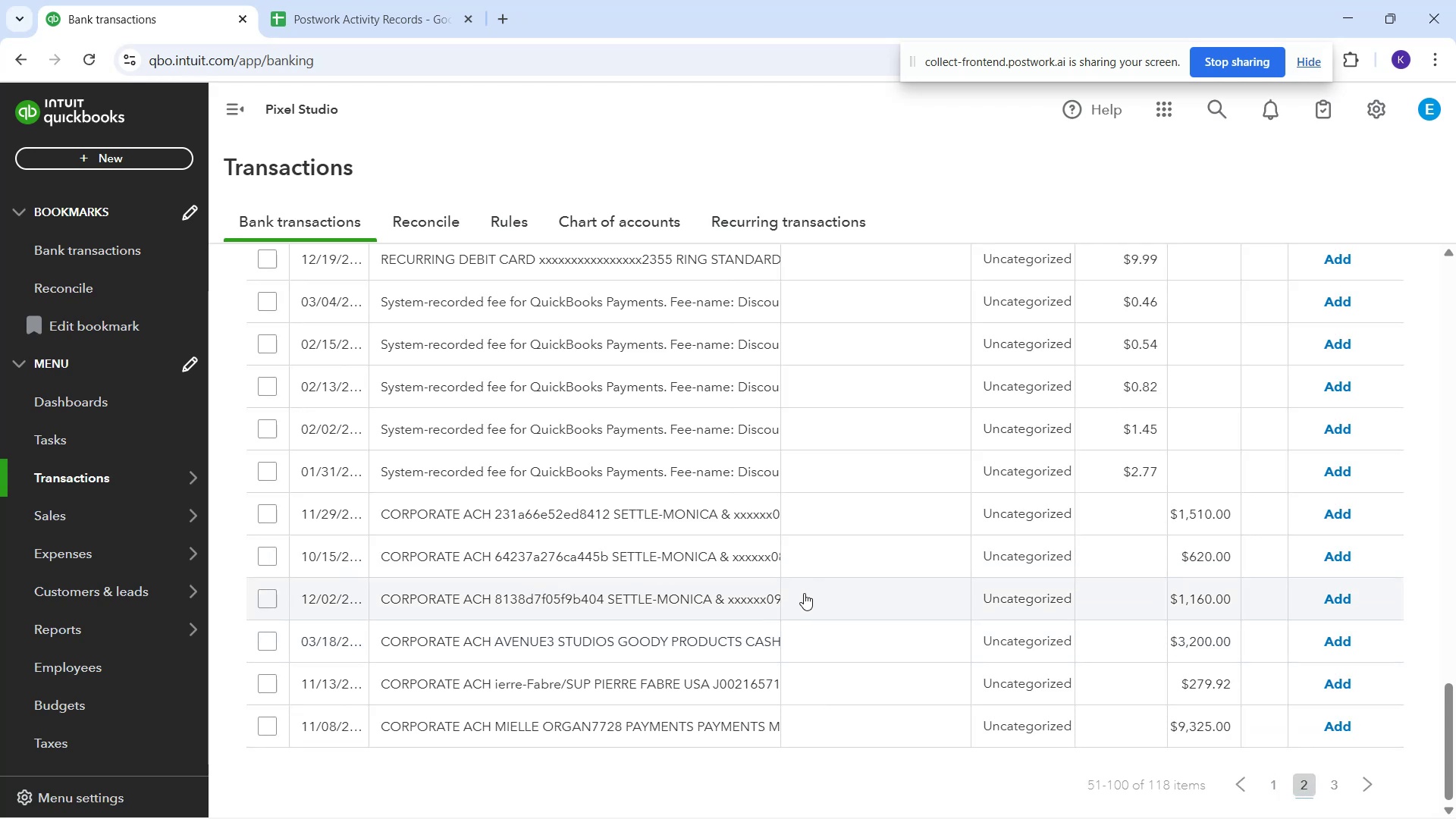 
wait(5.5)
 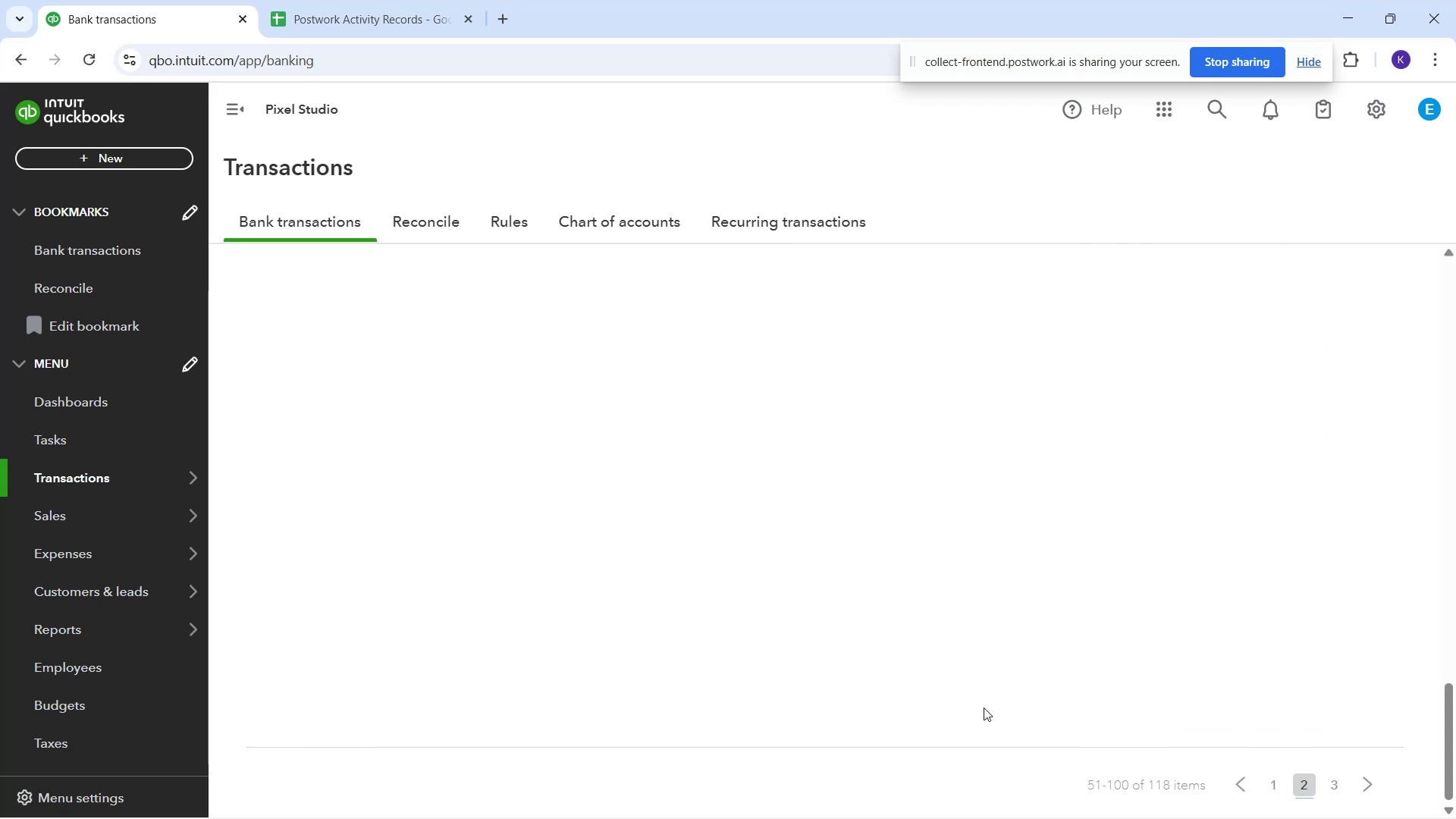 
scroll: coordinate [782, 580], scroll_direction: up, amount: 18.0
 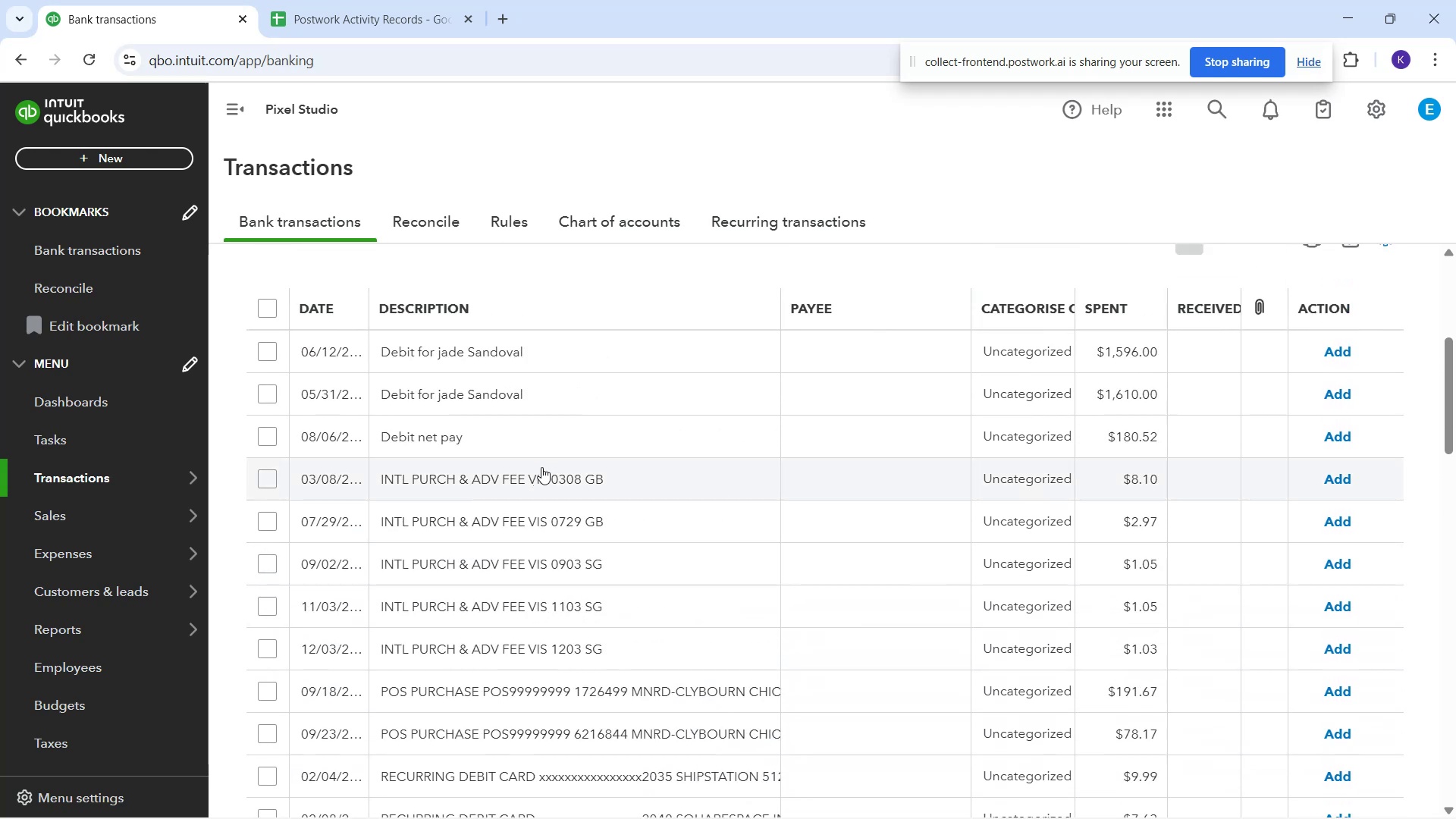 
wait(5.48)
 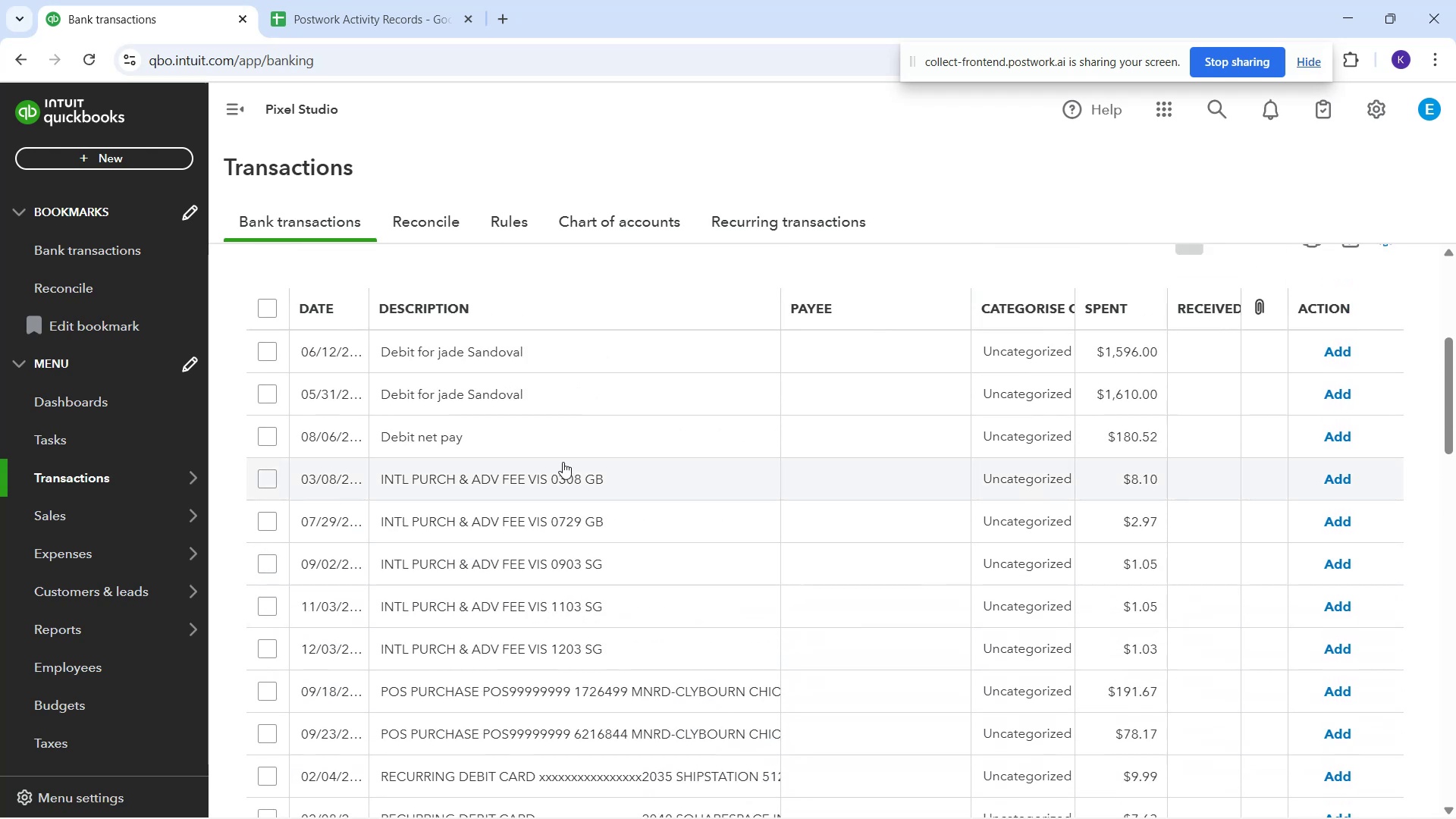 
scroll: coordinate [1093, 362], scroll_direction: up, amount: 3.0
 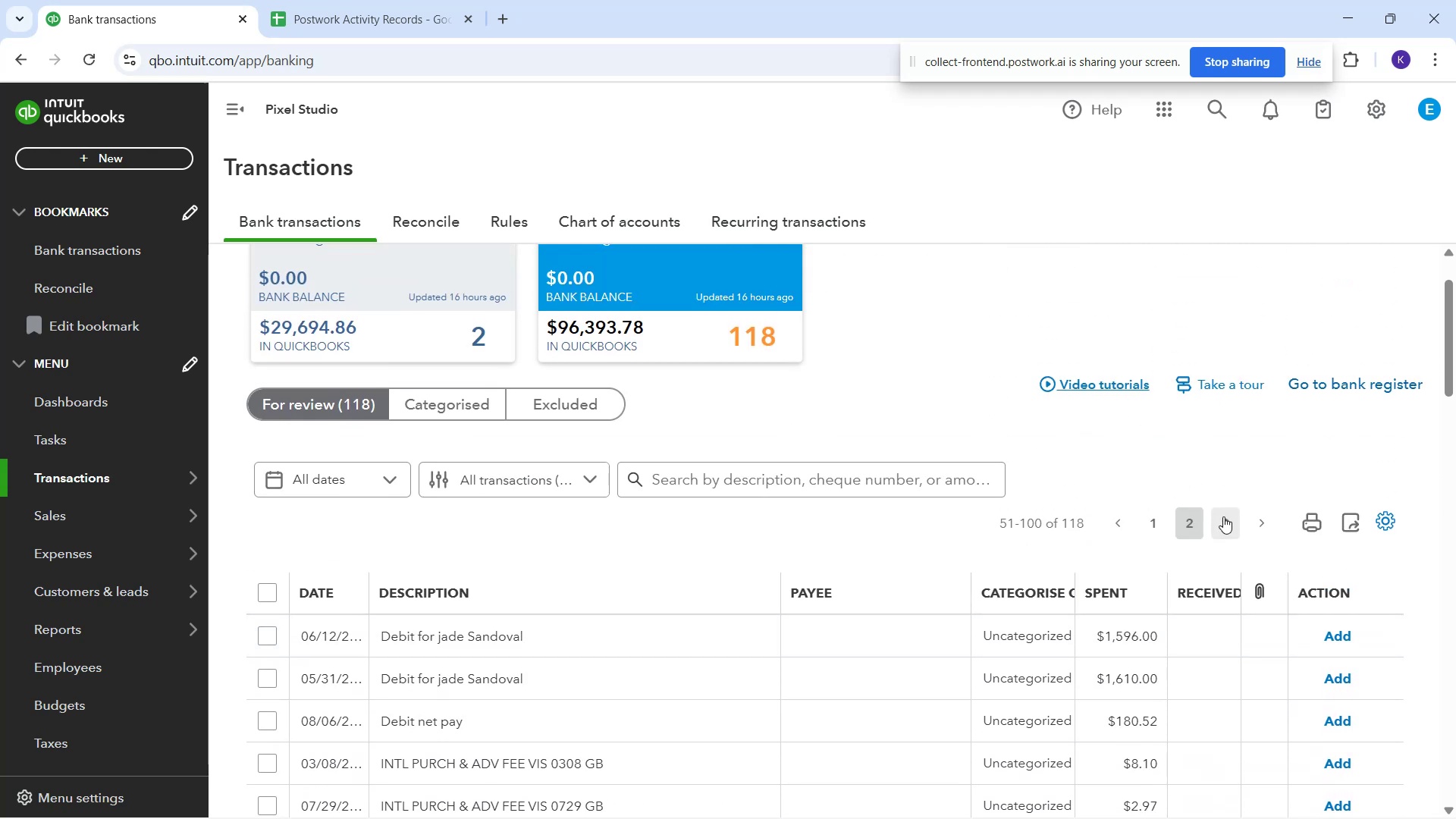 
left_click([1224, 522])
 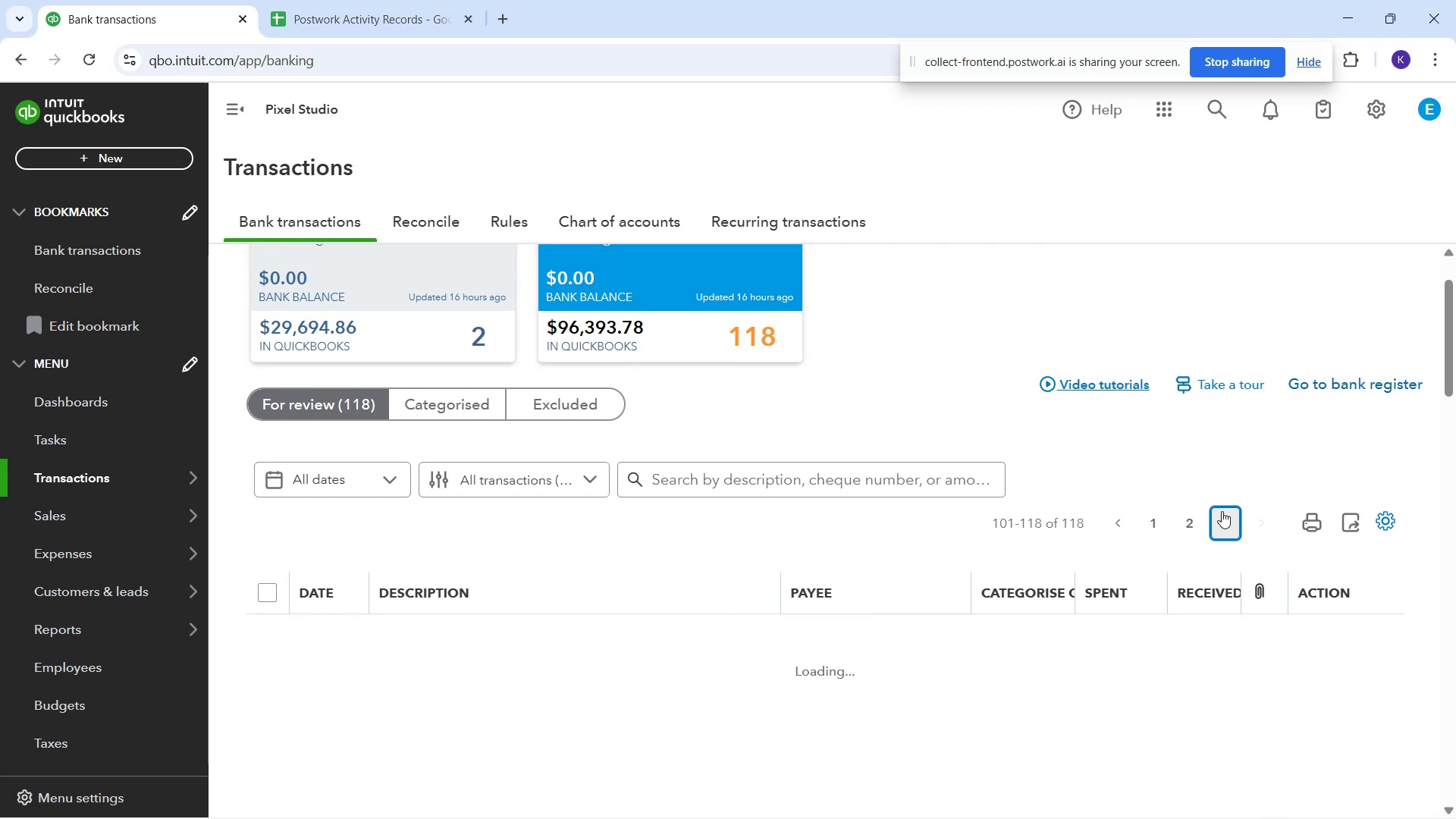 
scroll: coordinate [805, 620], scroll_direction: down, amount: 2.0
 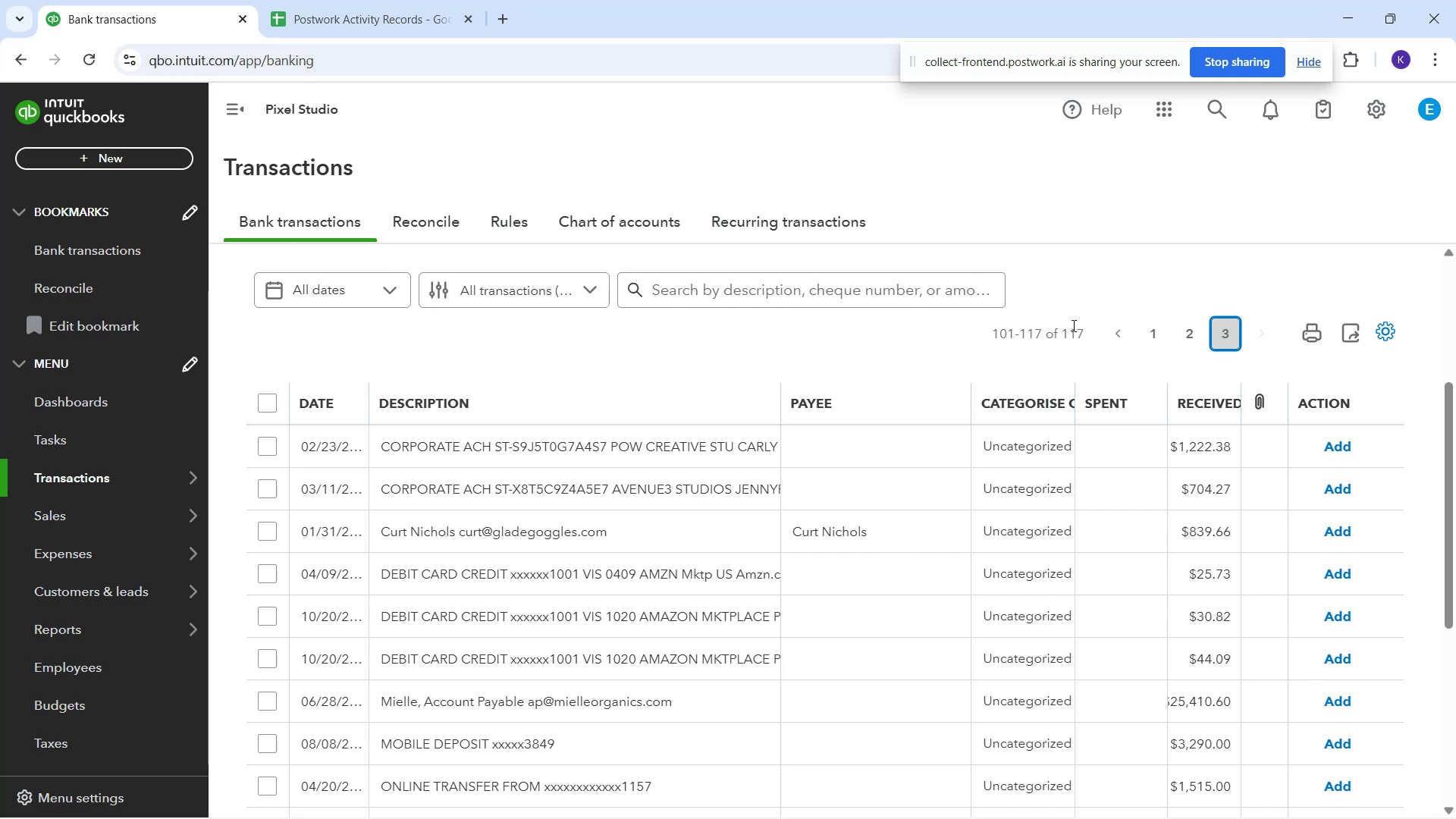 
wait(15.18)
 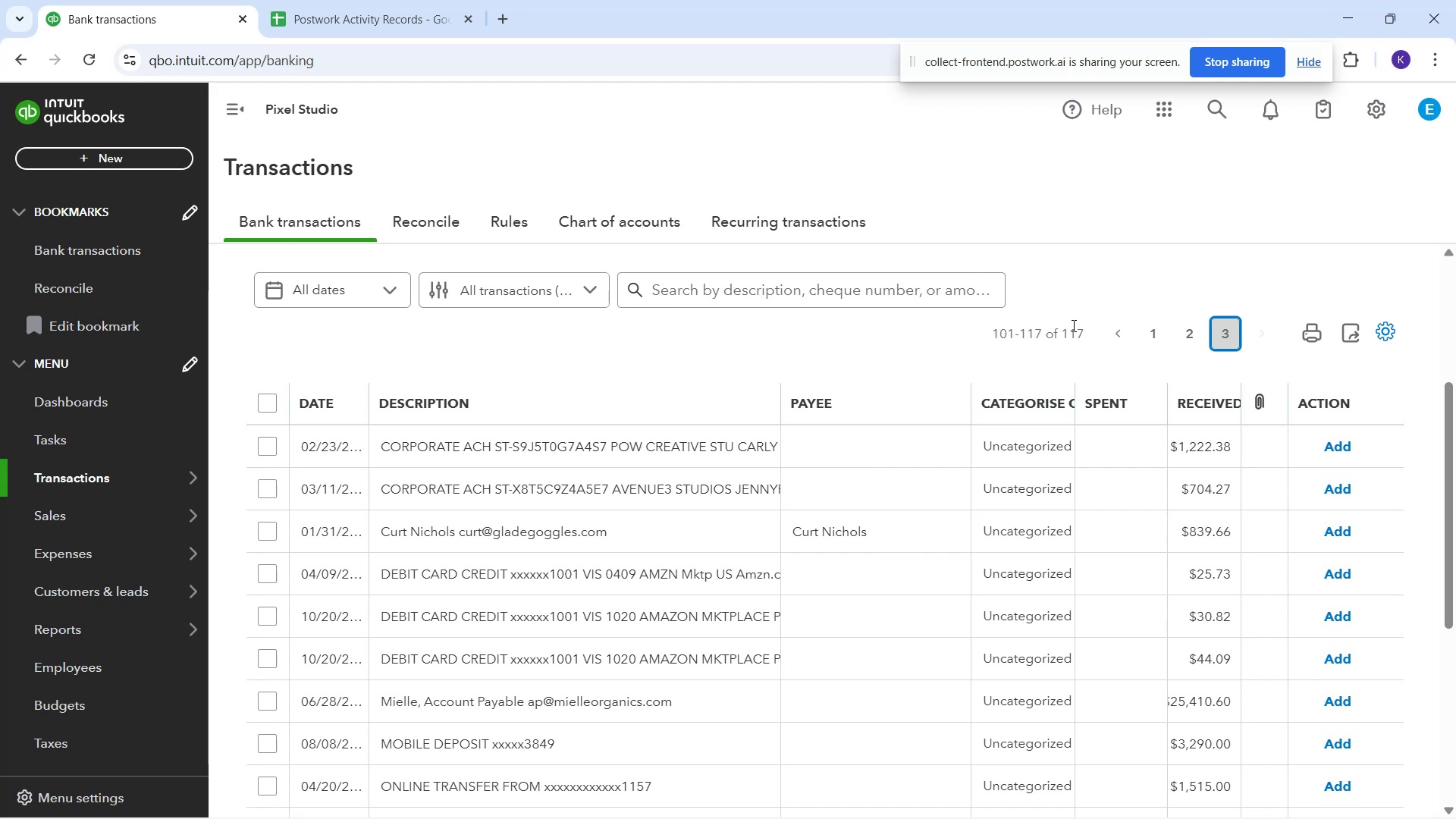 
left_click([733, 652])
 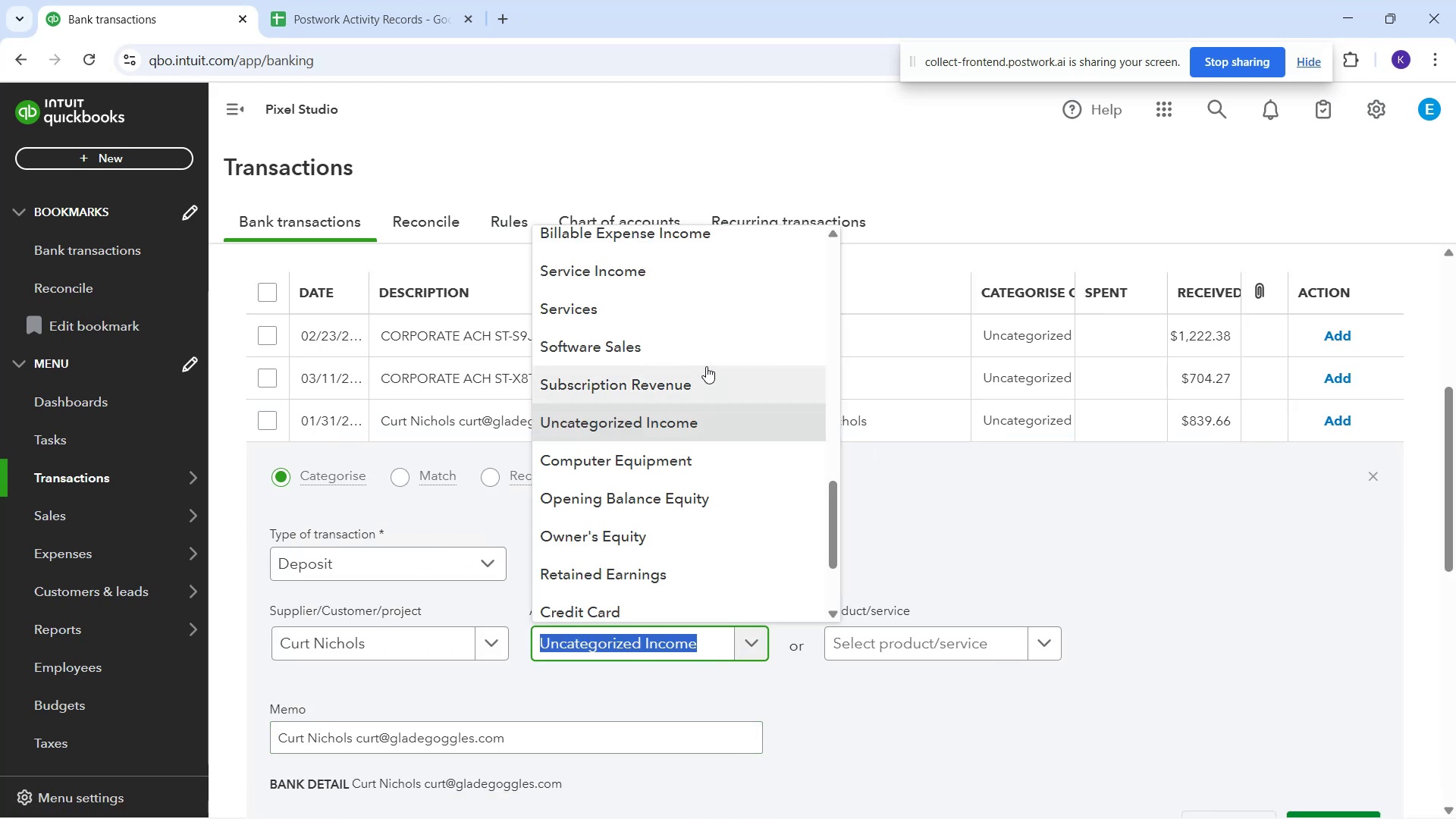 
left_click([707, 354])
 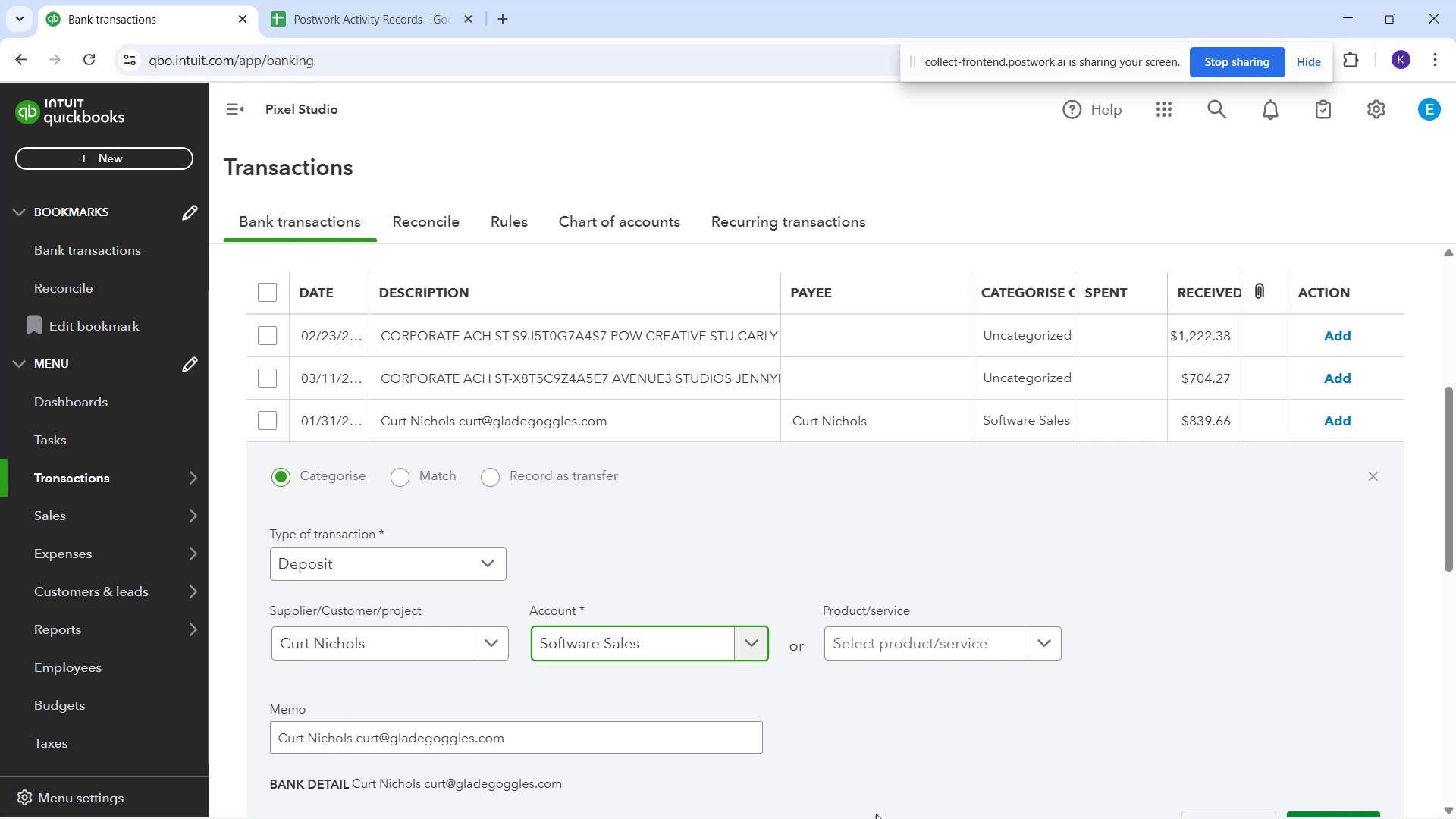 
scroll: coordinate [1006, 657], scroll_direction: down, amount: 1.0
 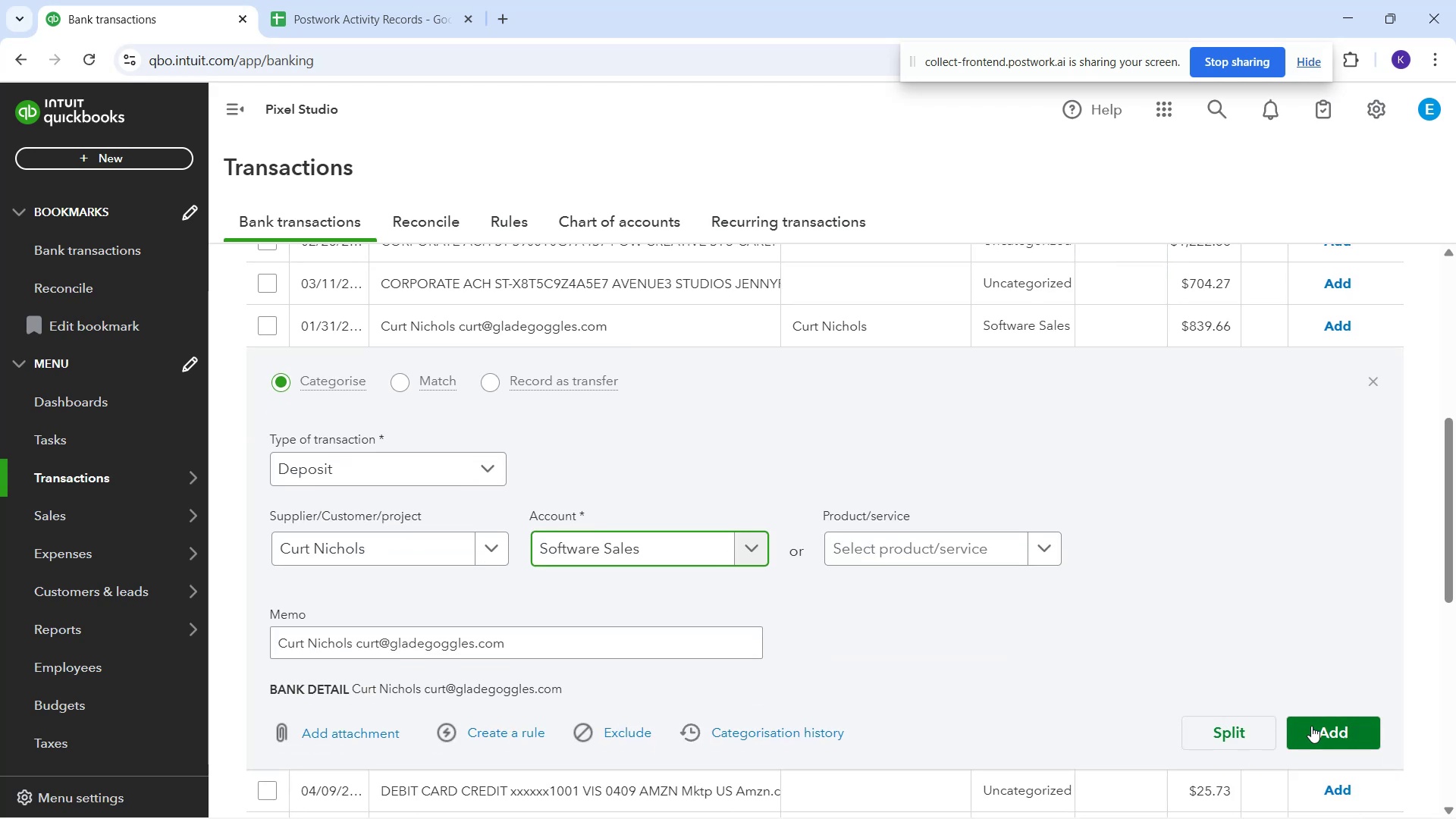 
left_click([1326, 725])
 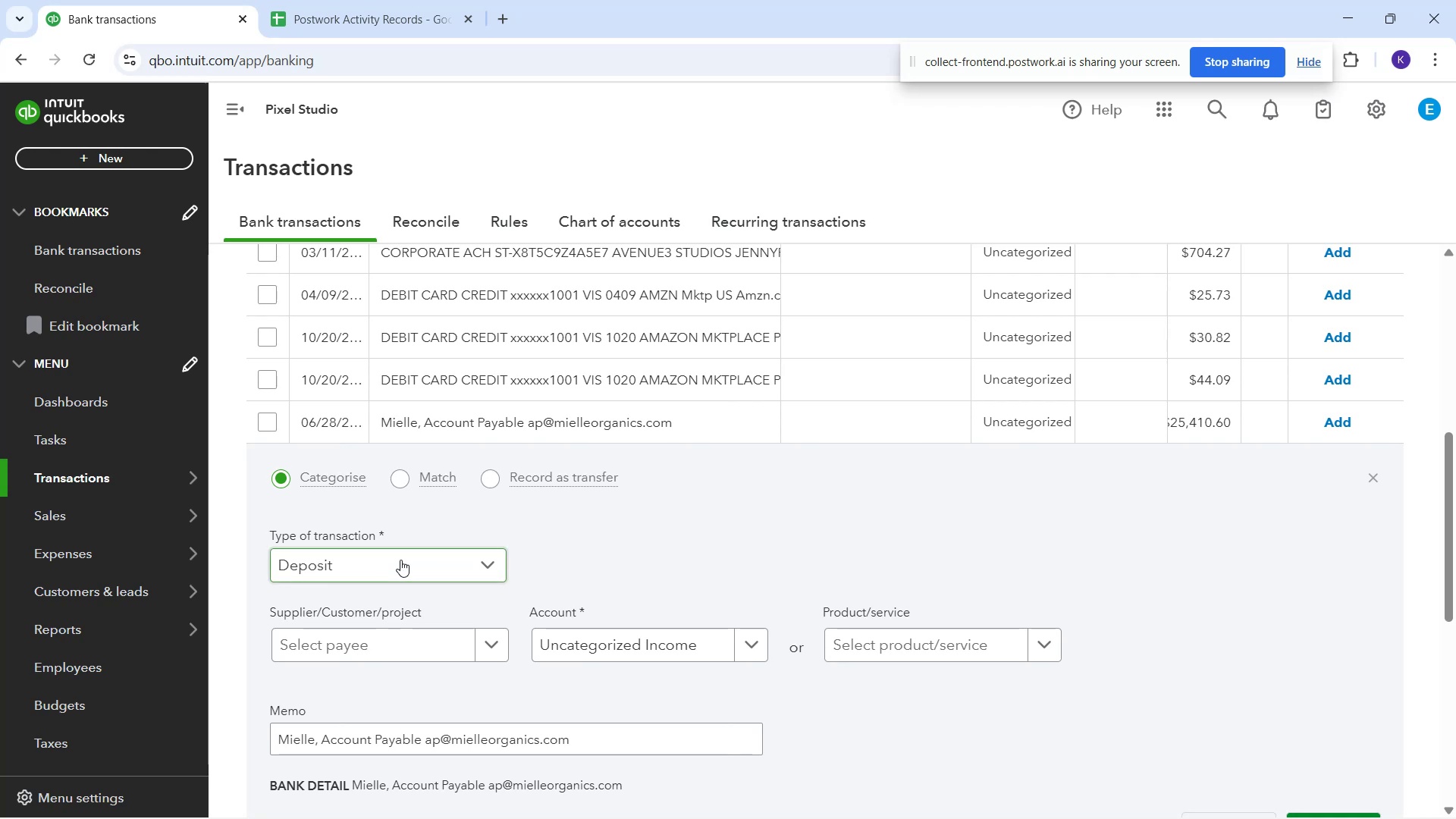 
wait(14.2)
 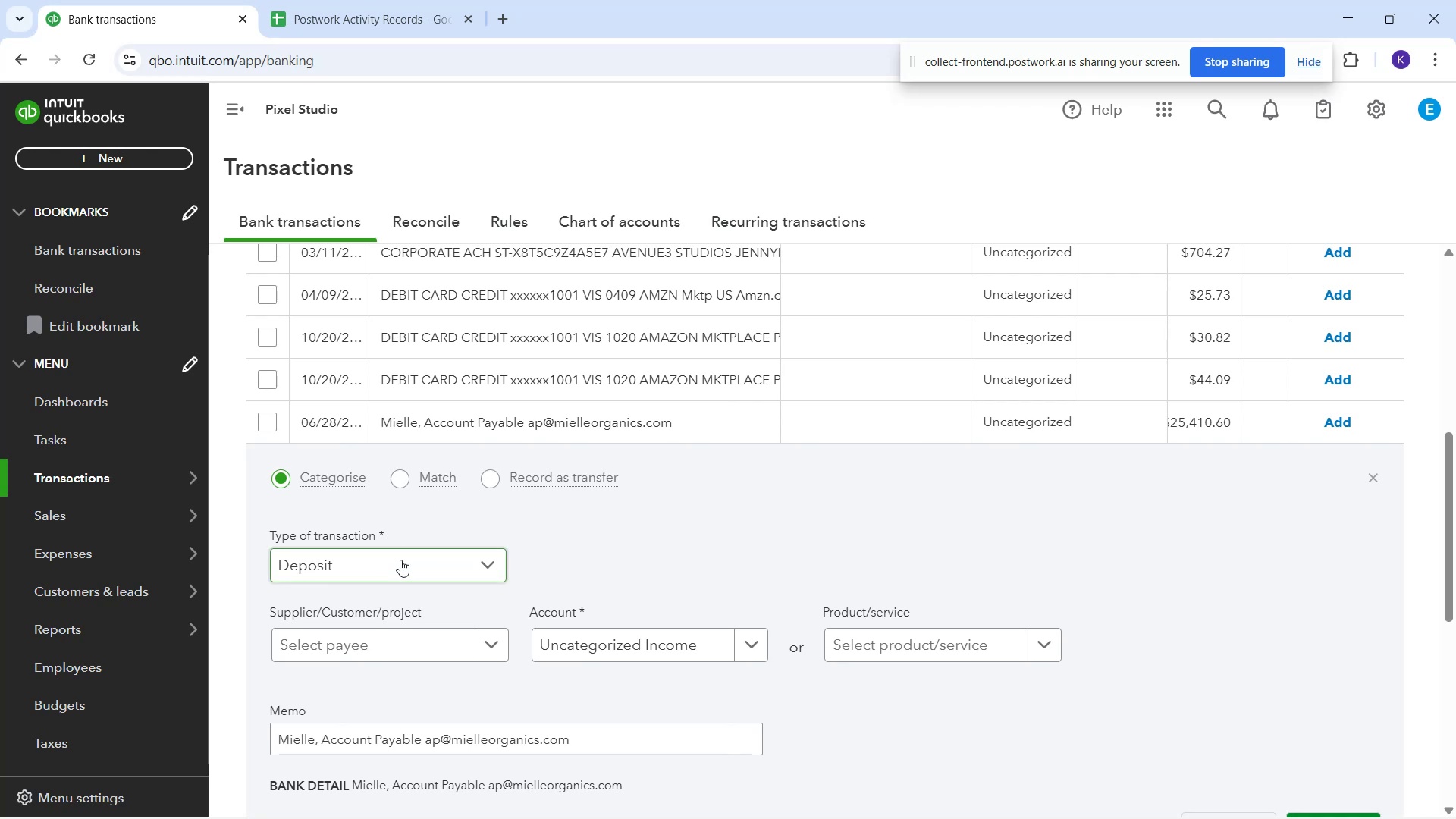 
scroll: coordinate [812, 549], scroll_direction: down, amount: 7.0
 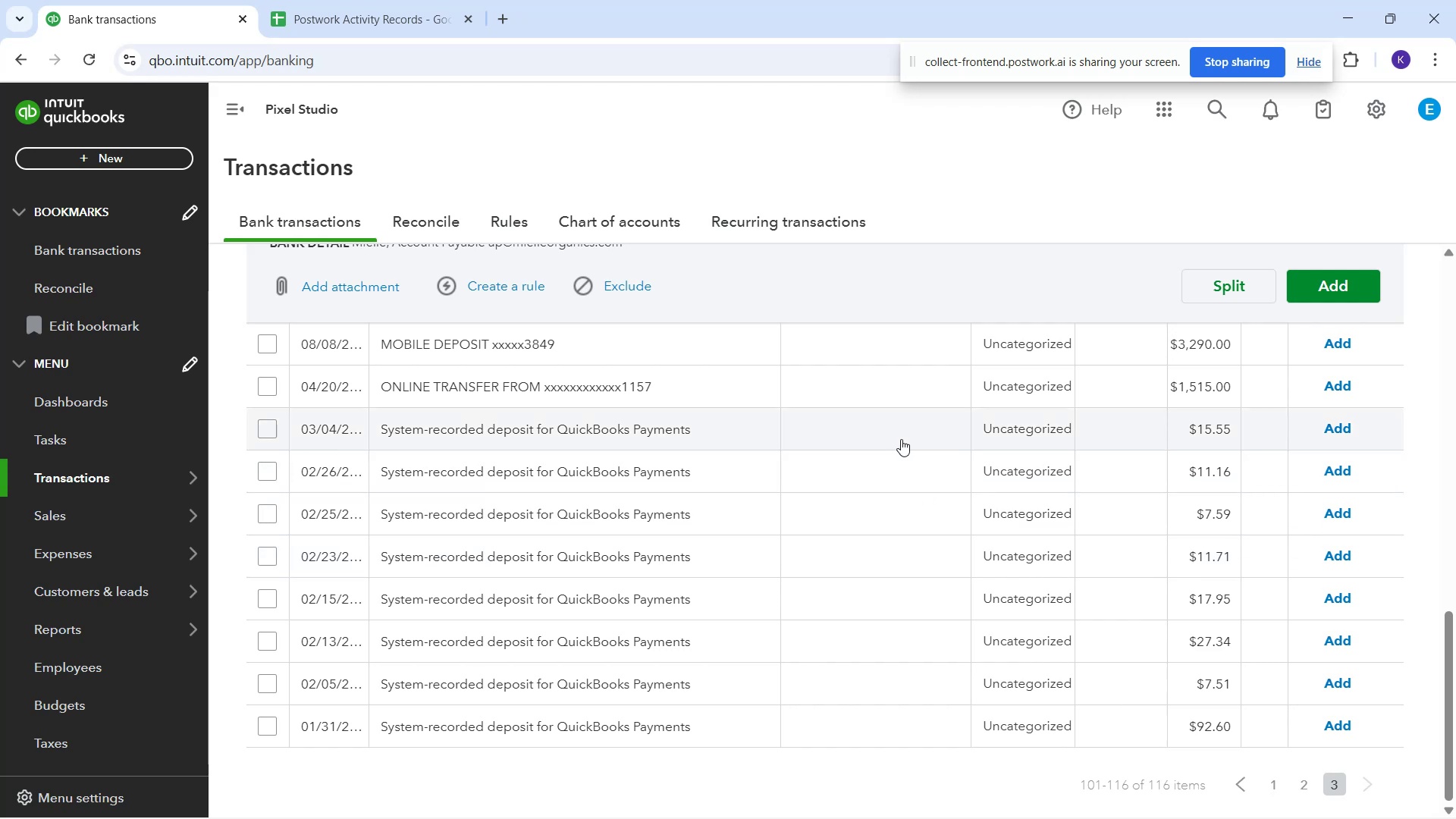 
left_click([902, 439])
 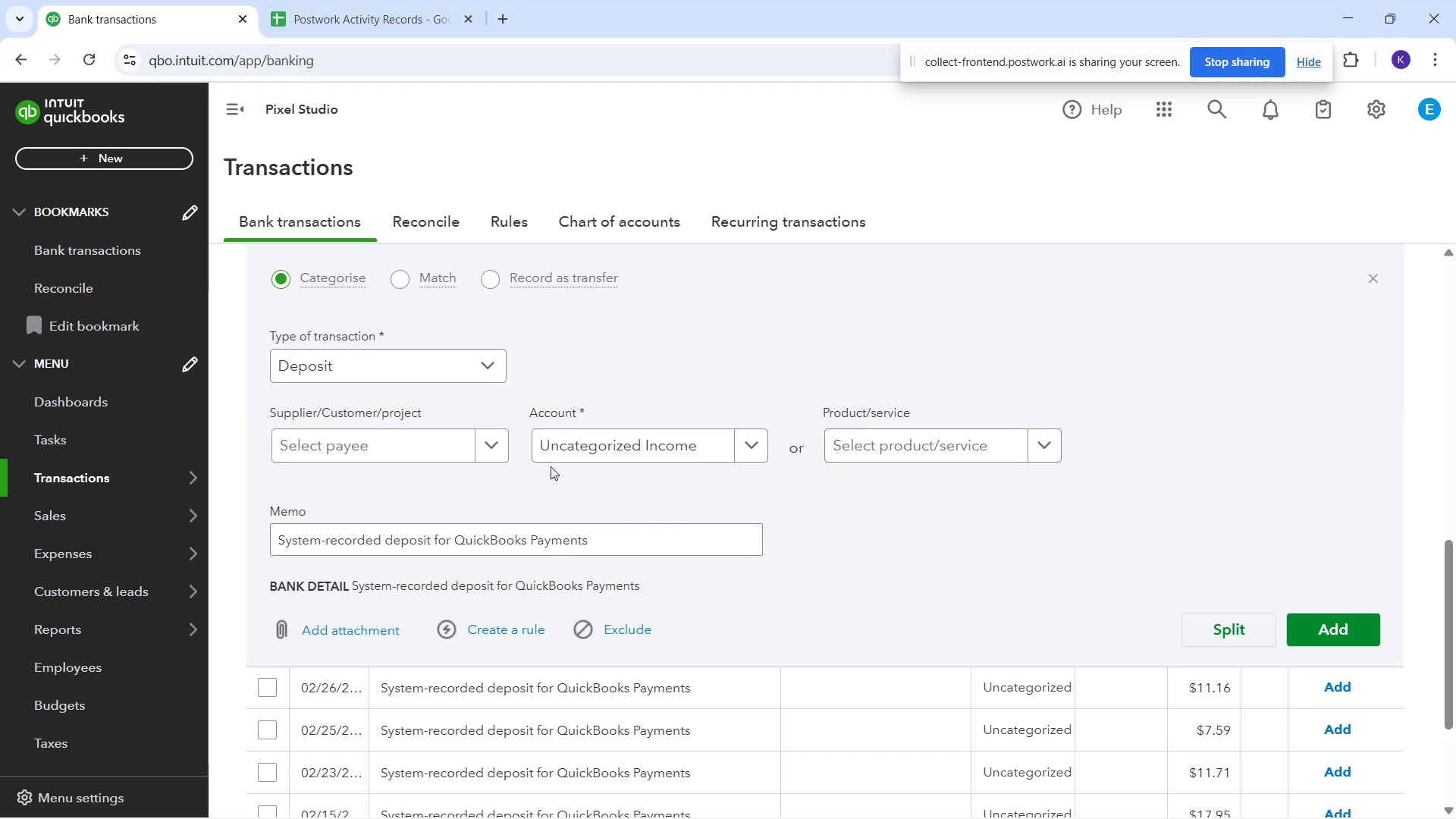 
left_click([420, 445])
 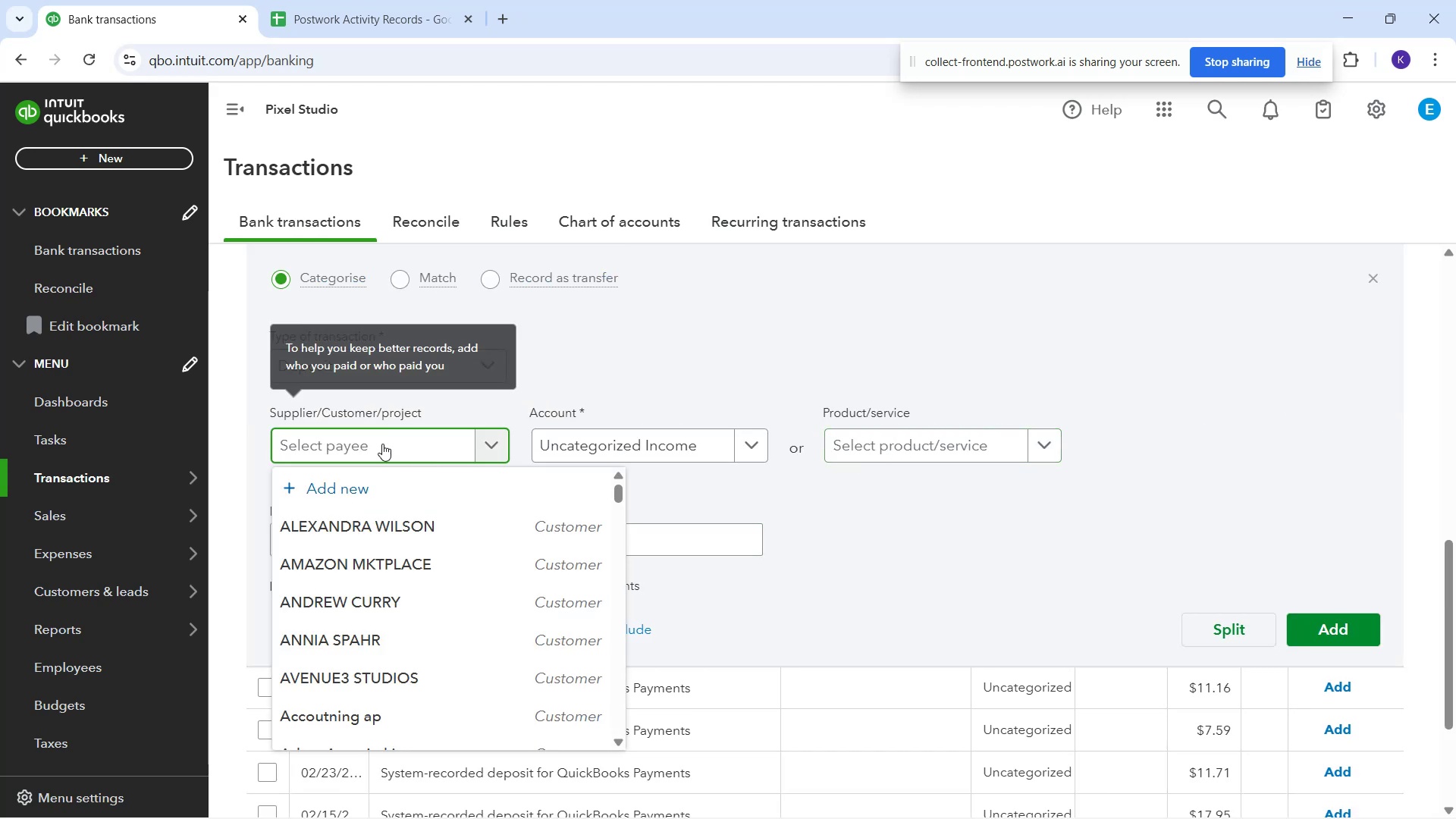 
scroll: coordinate [462, 709], scroll_direction: down, amount: 60.0
 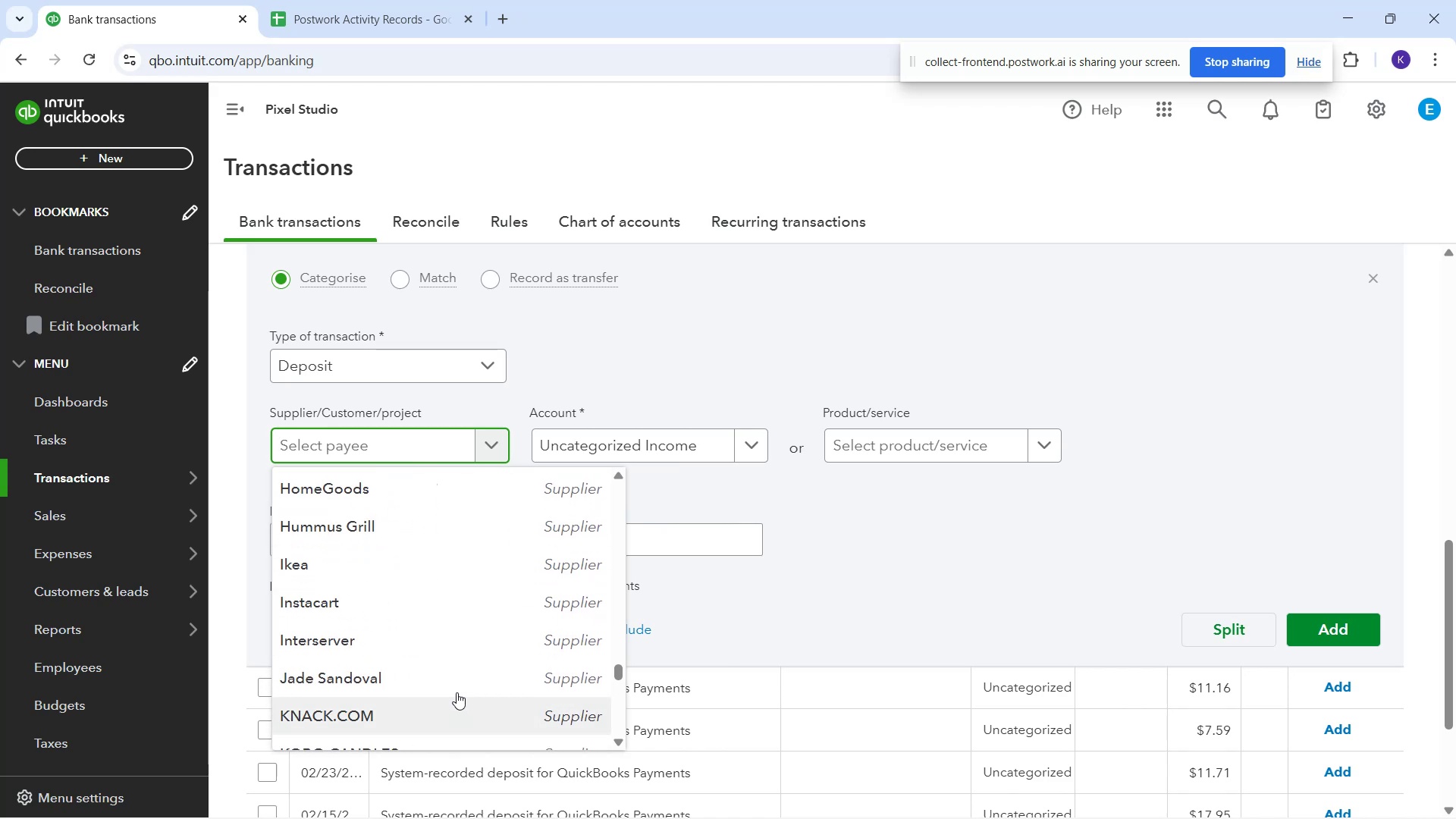 
type(qui)
 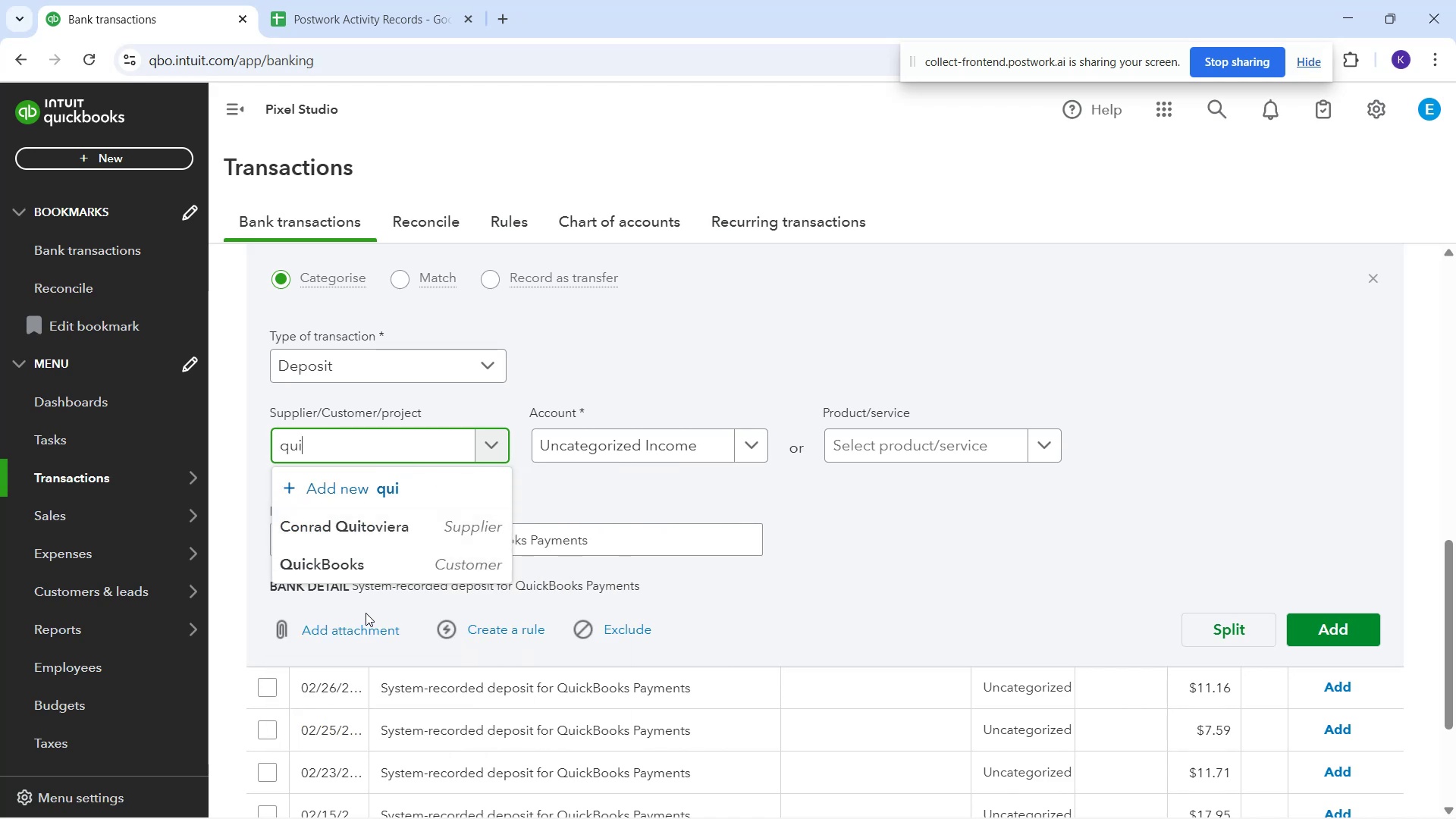 
left_click([375, 570])
 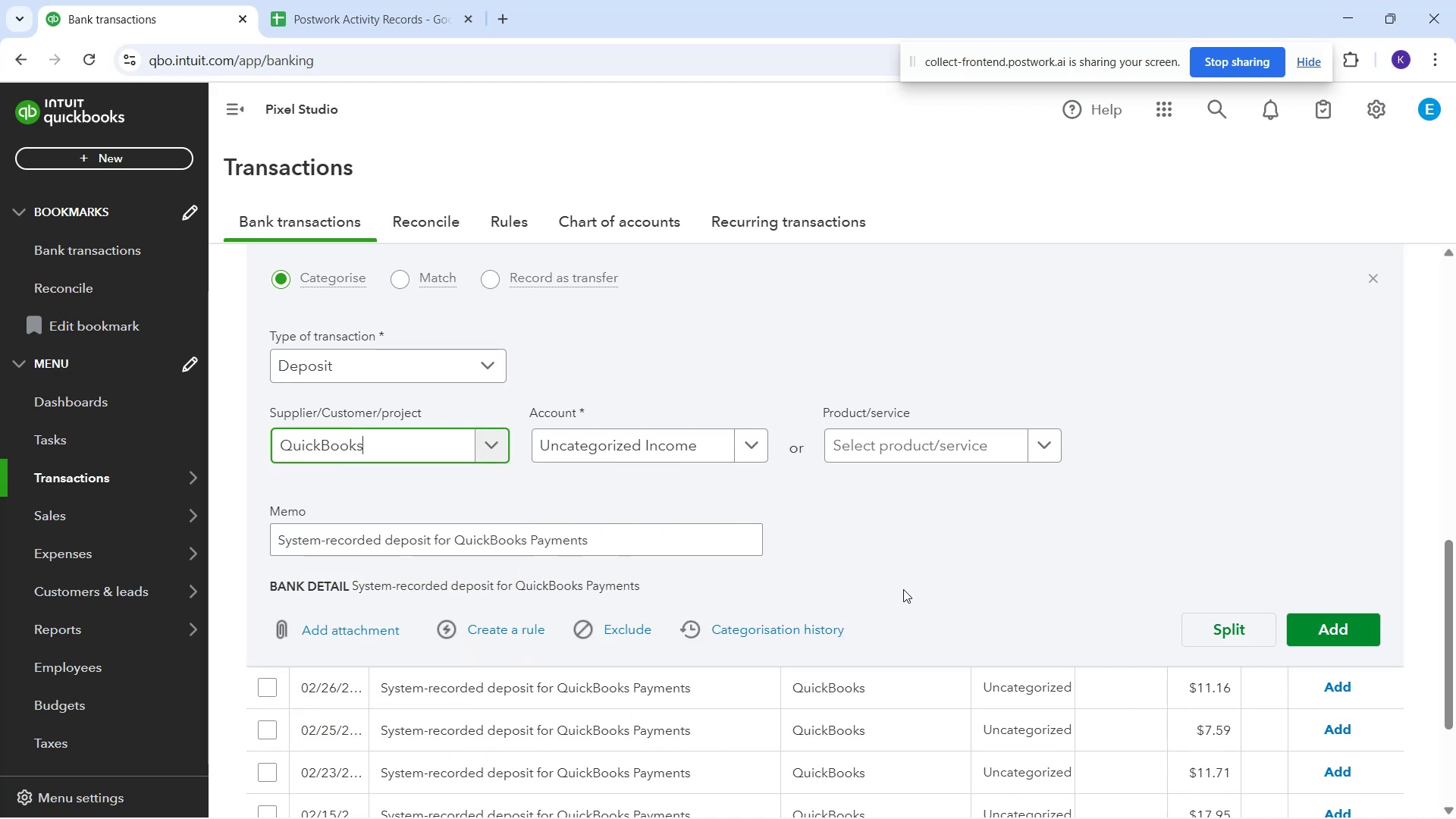 
scroll: coordinate [968, 574], scroll_direction: down, amount: 4.0
 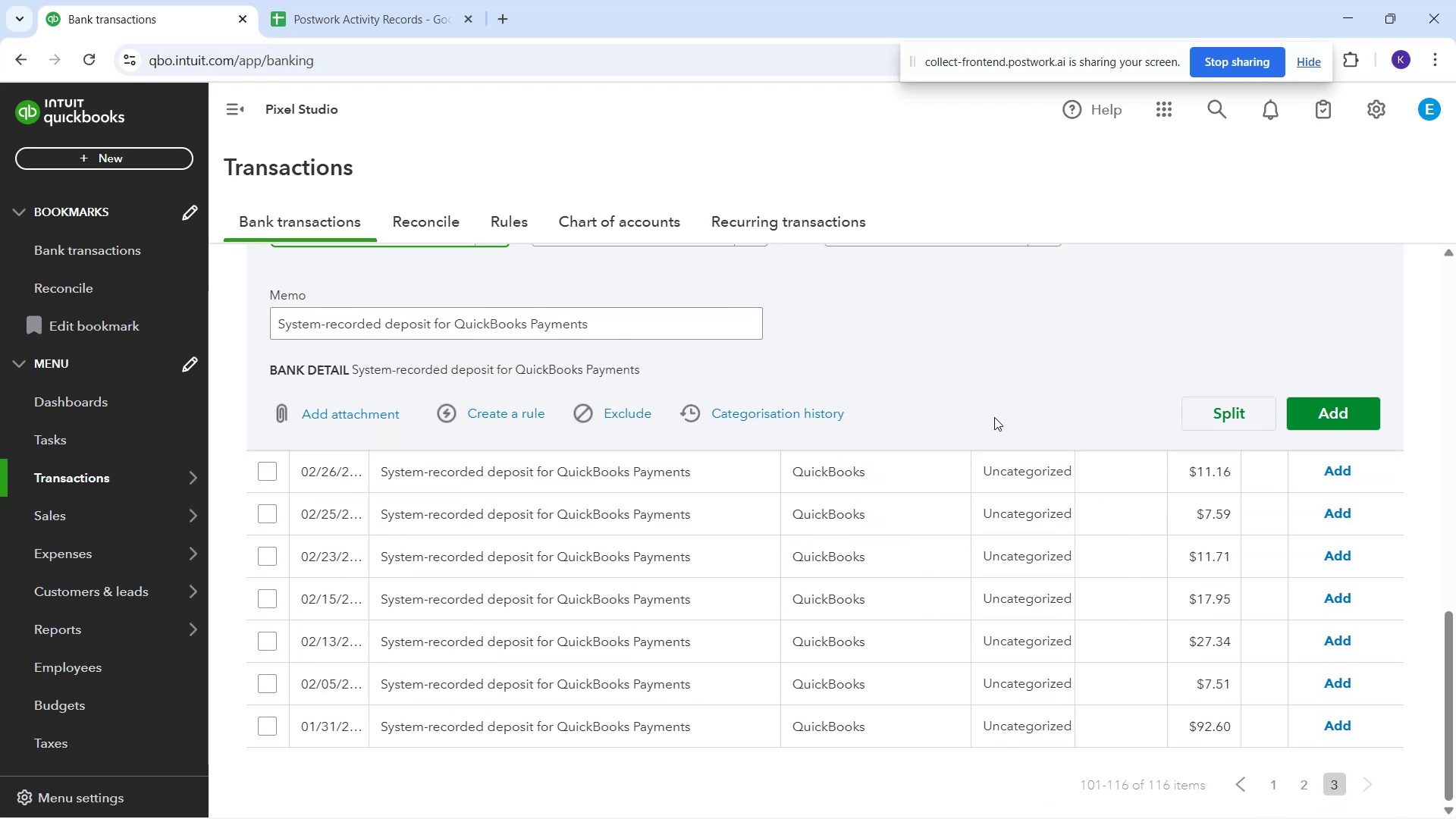 
left_click([991, 400])
 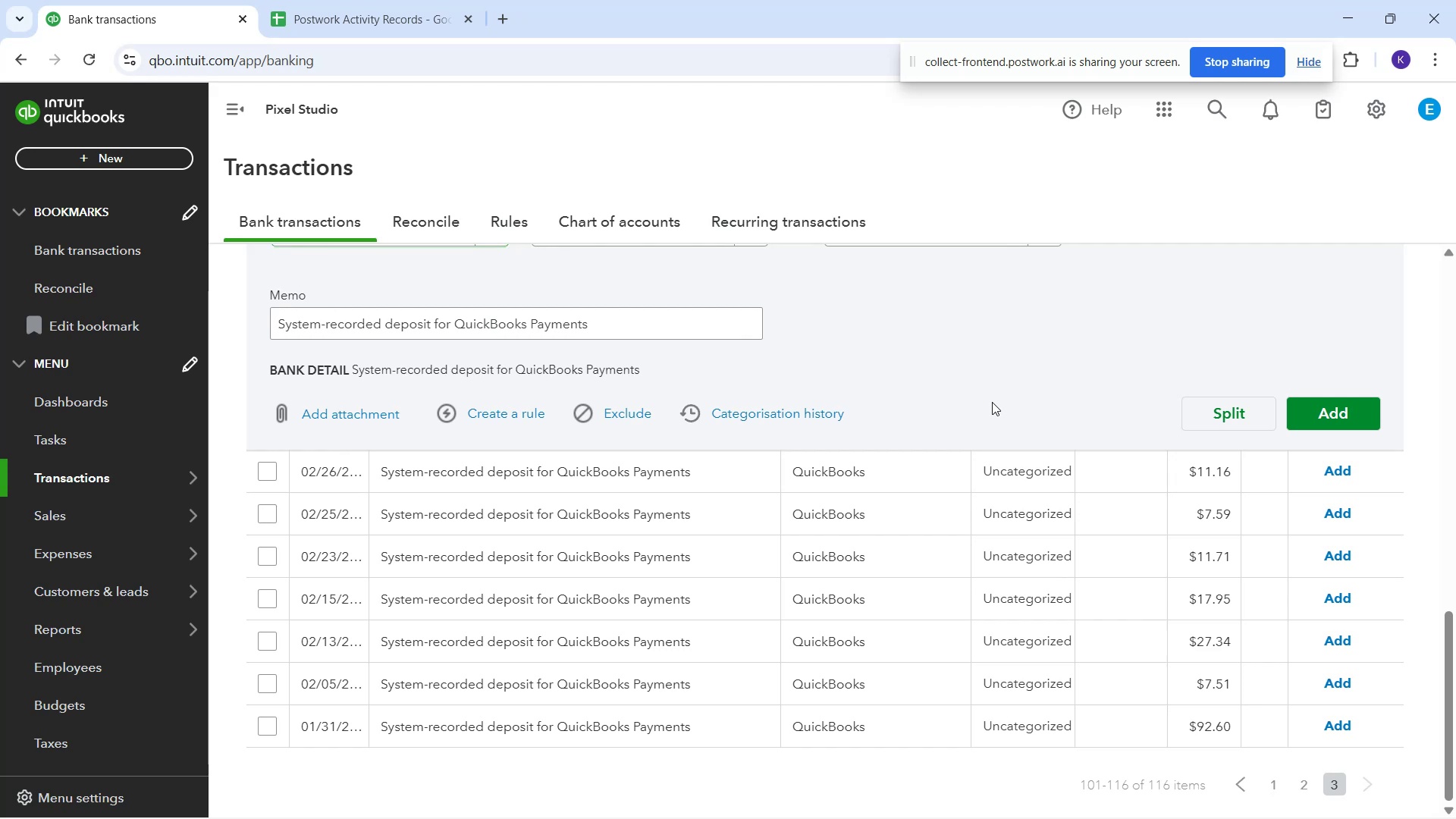 
scroll: coordinate [1022, 397], scroll_direction: up, amount: 5.0
 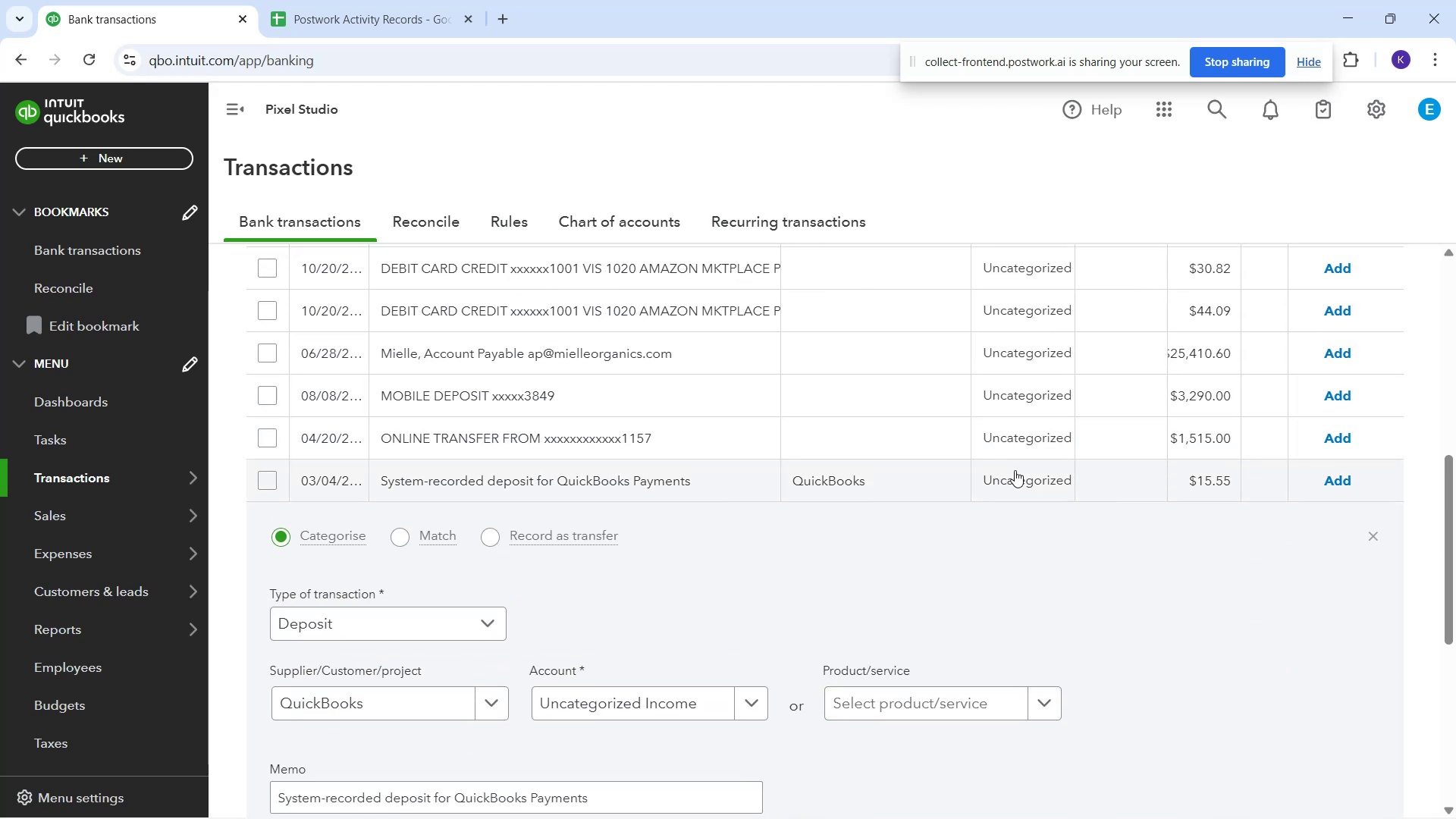 
left_click([1015, 470])
 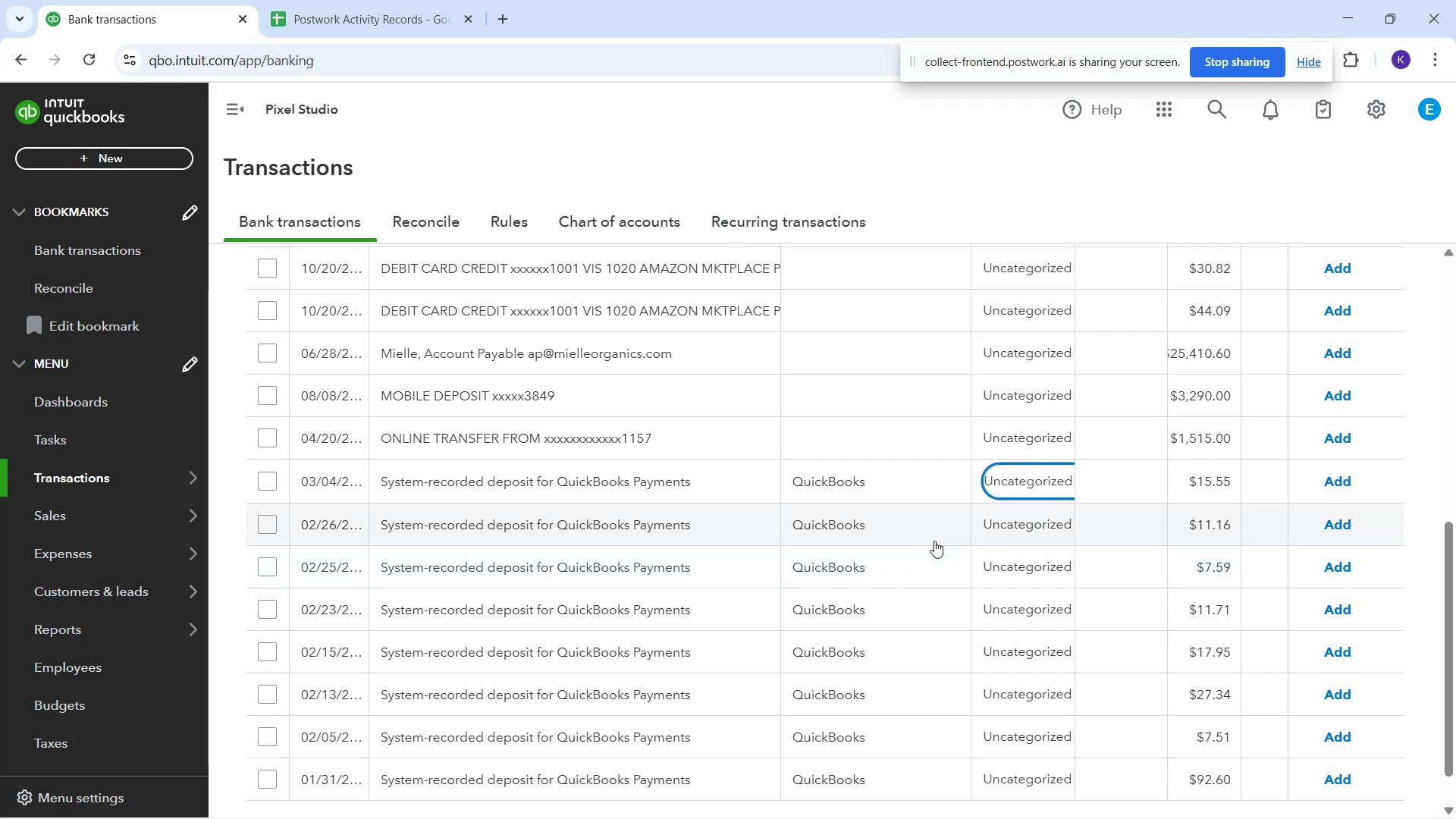 
wait(25.92)
 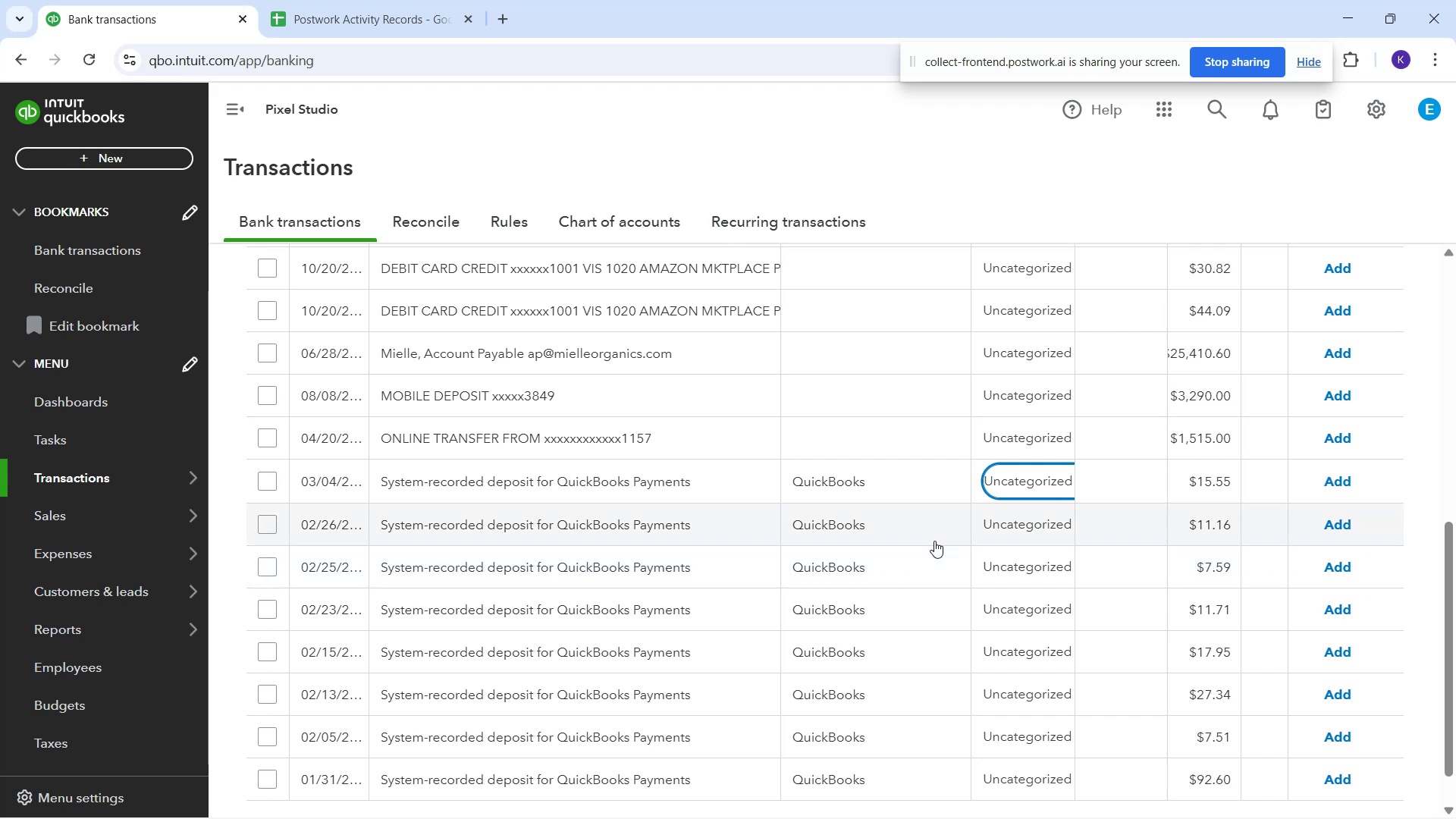 
scroll: coordinate [1028, 442], scroll_direction: up, amount: 3.0
 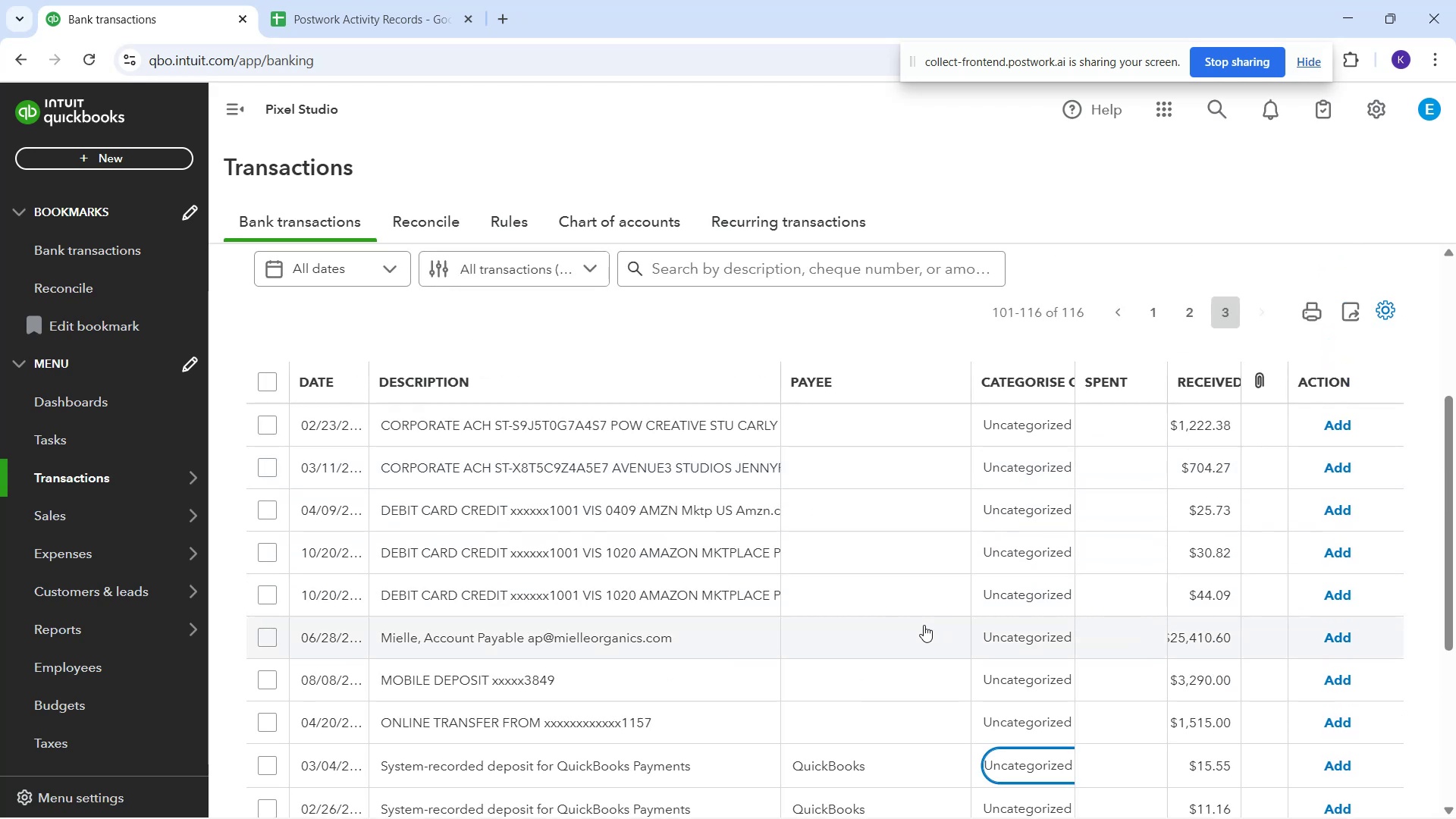 
wait(9.14)
 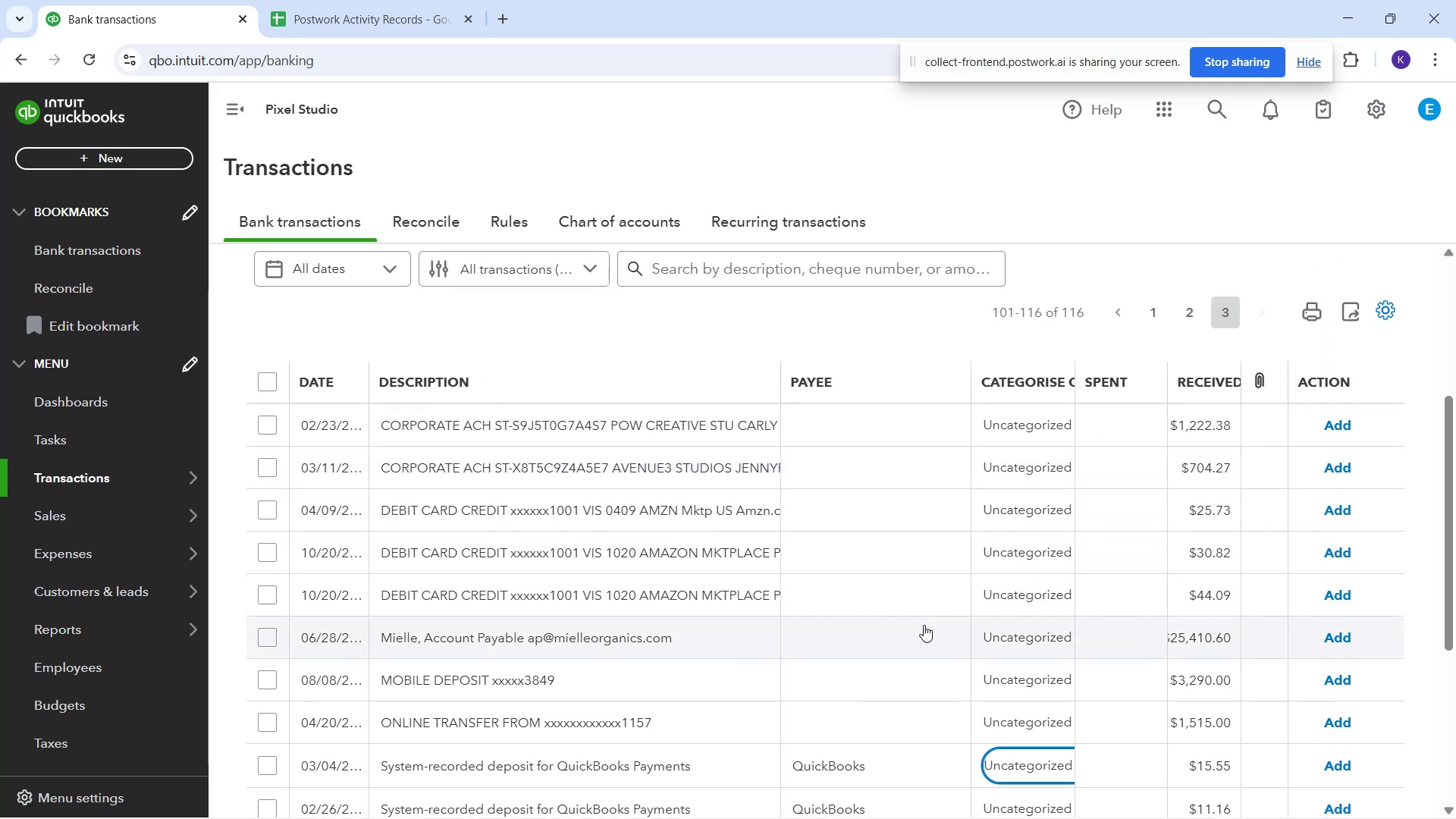 
left_click([889, 515])
 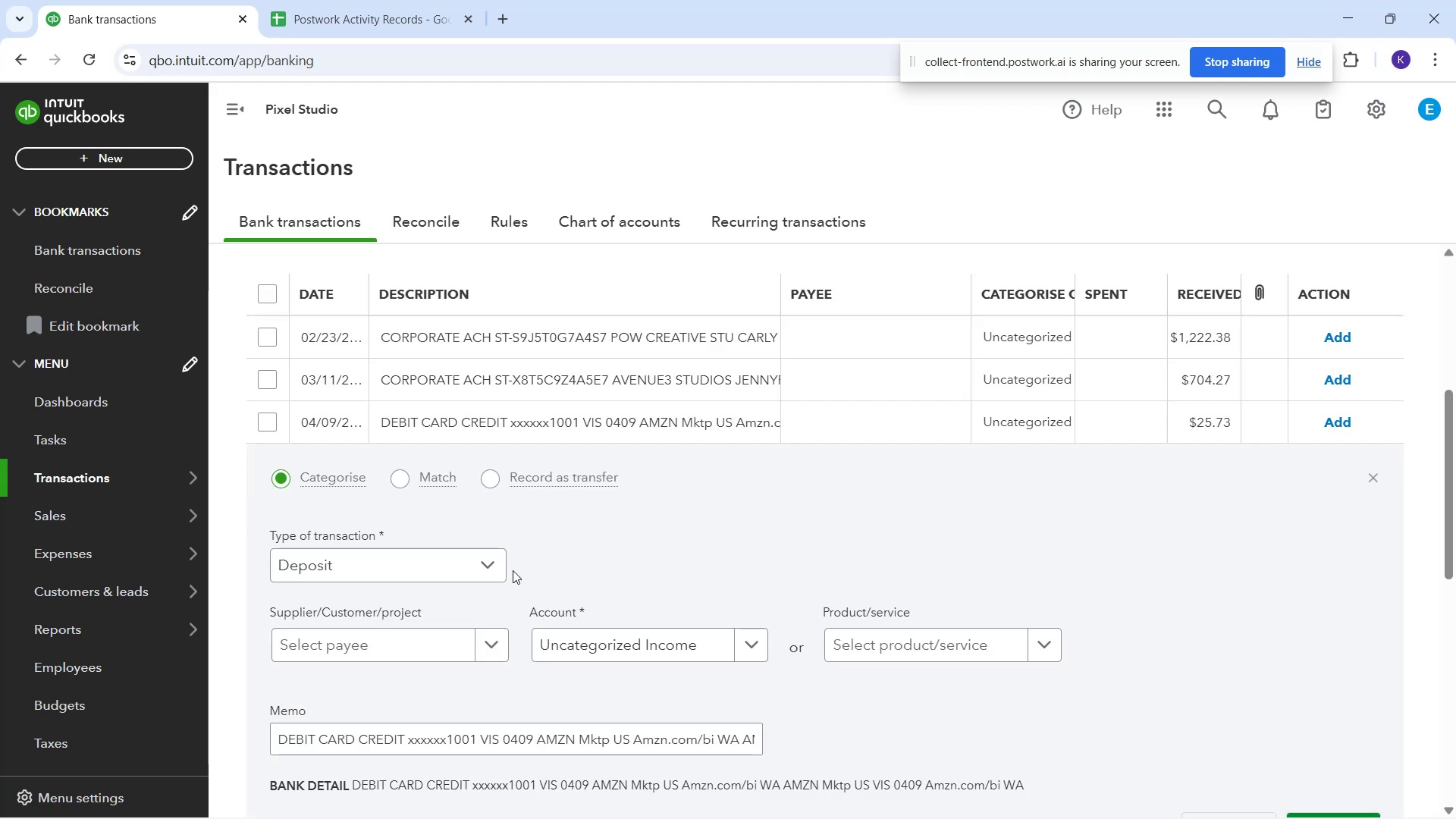 
left_click_drag(start_coordinate=[381, 636], to_coordinate=[374, 644])
 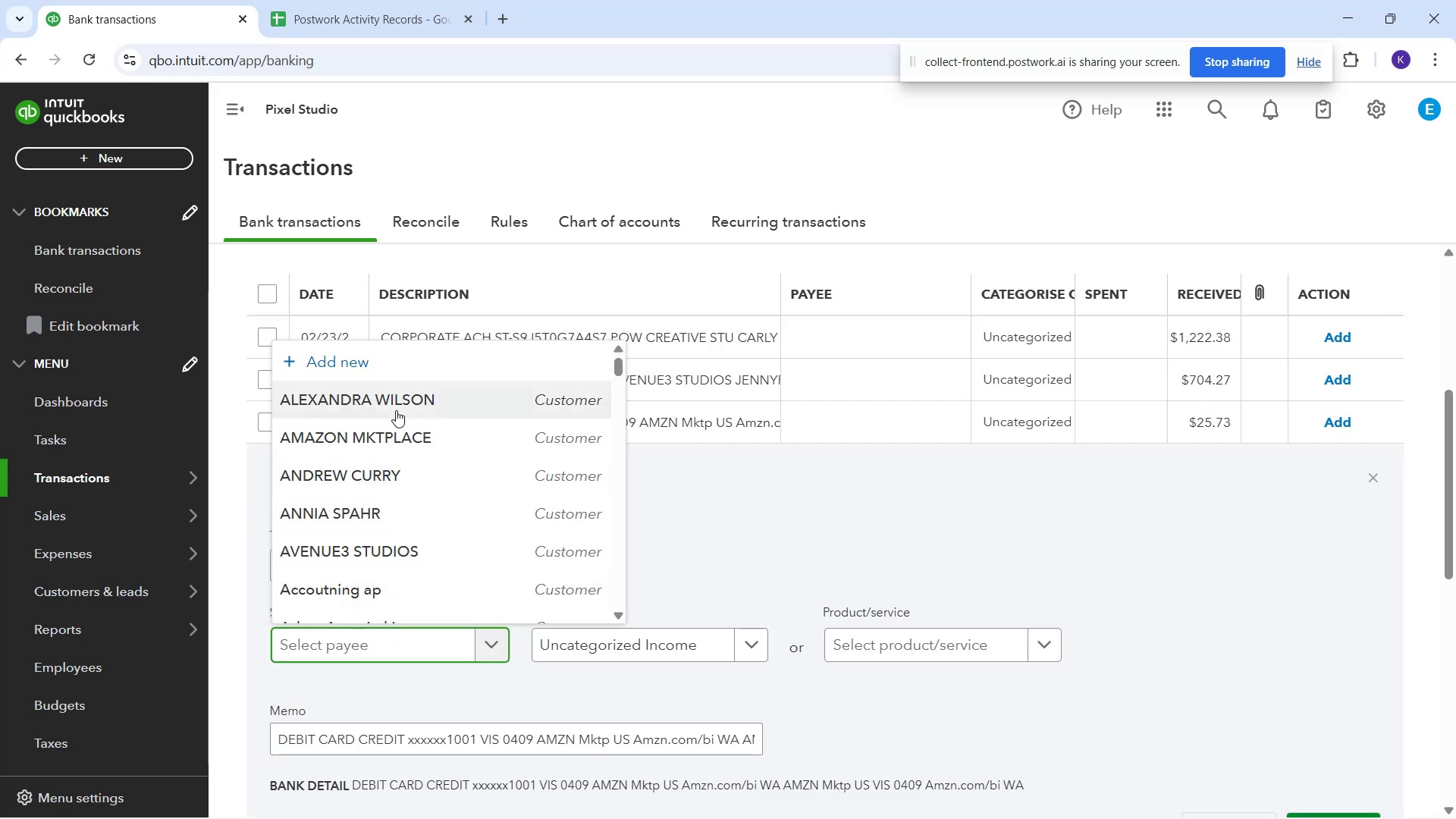 
mouse_move([441, 448])
 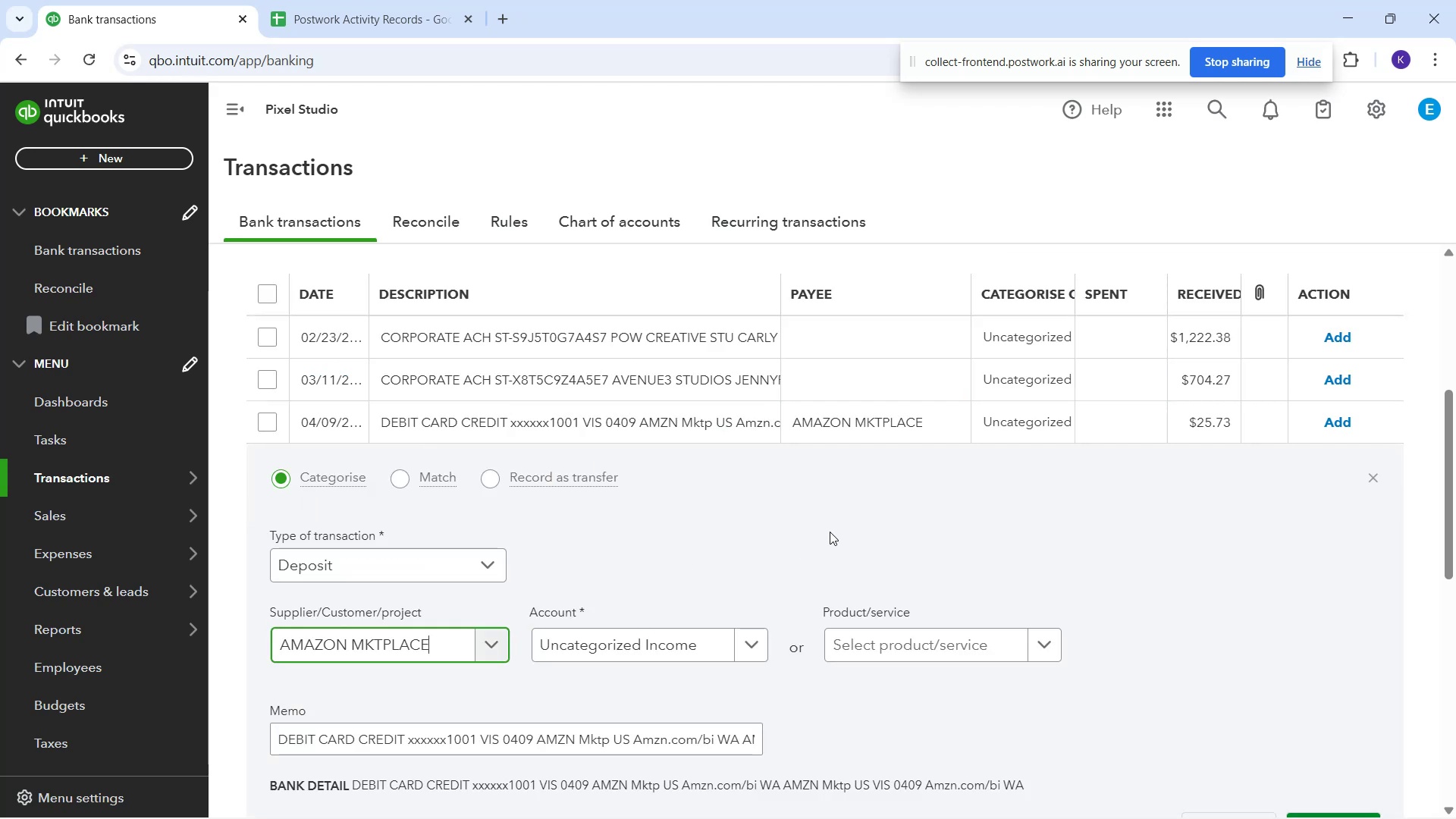 
scroll: coordinate [497, 412], scroll_direction: up, amount: 2.0
 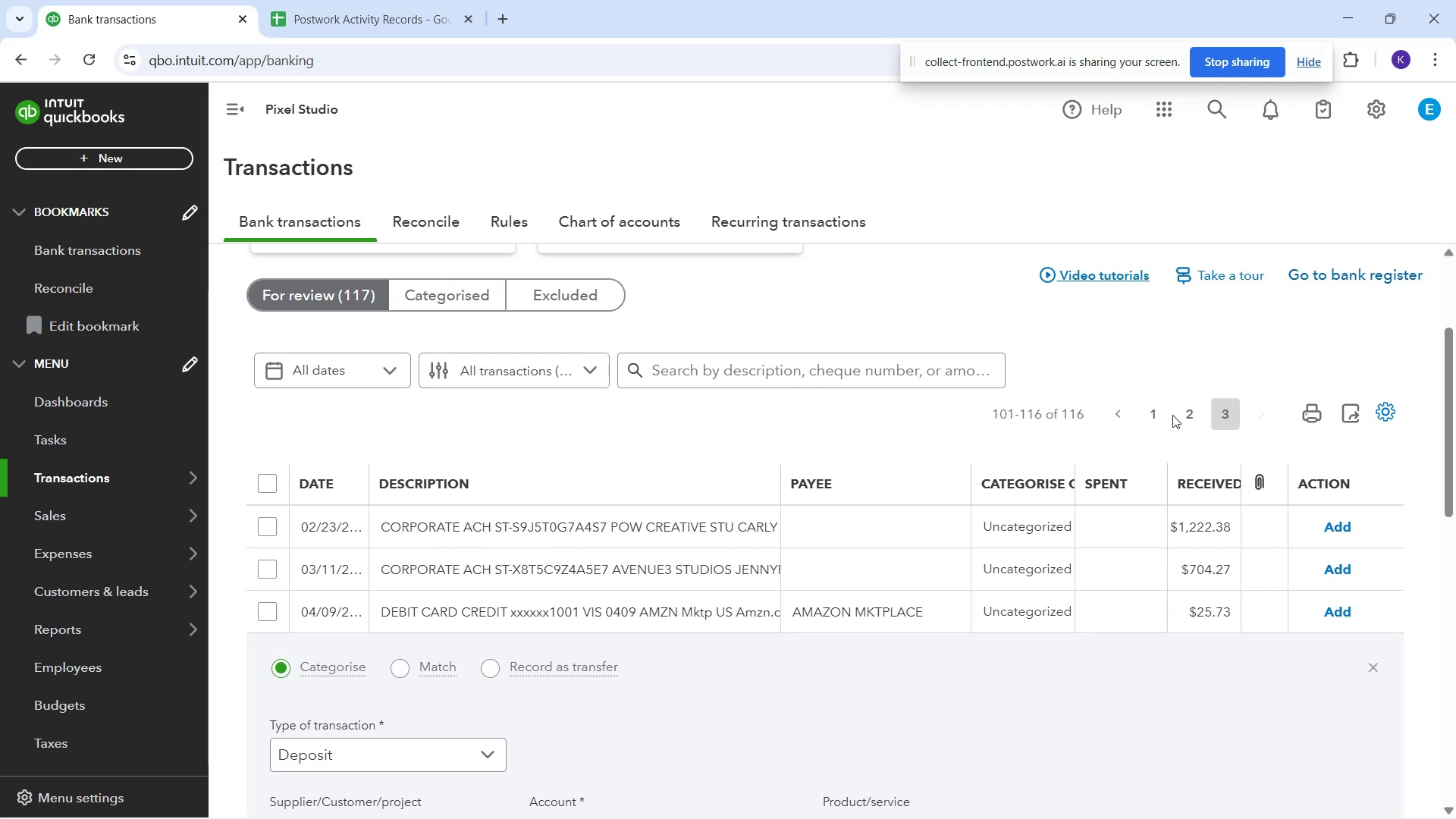 
left_click([1178, 416])
 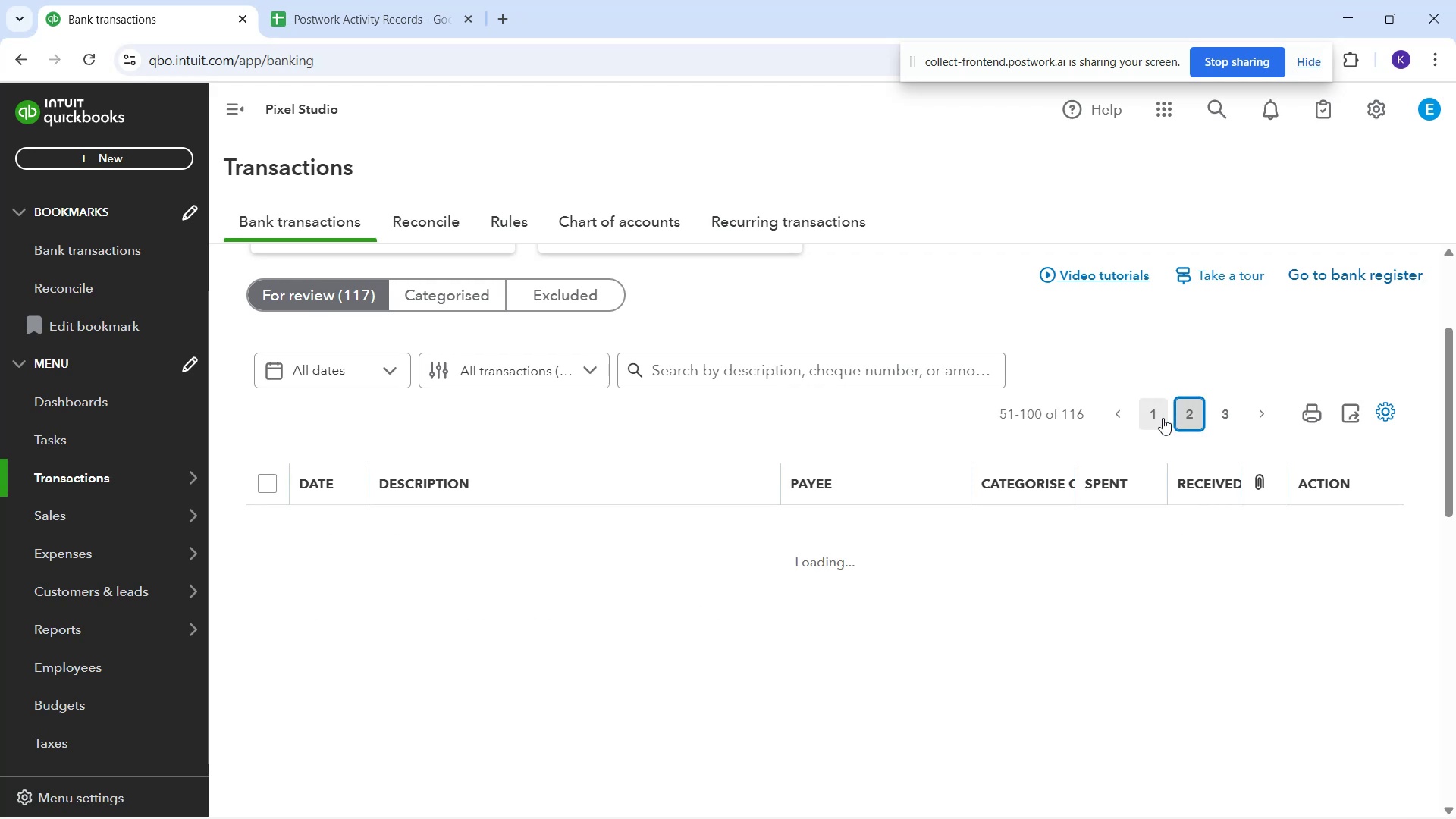 
scroll: coordinate [1111, 408], scroll_direction: down, amount: 14.0
 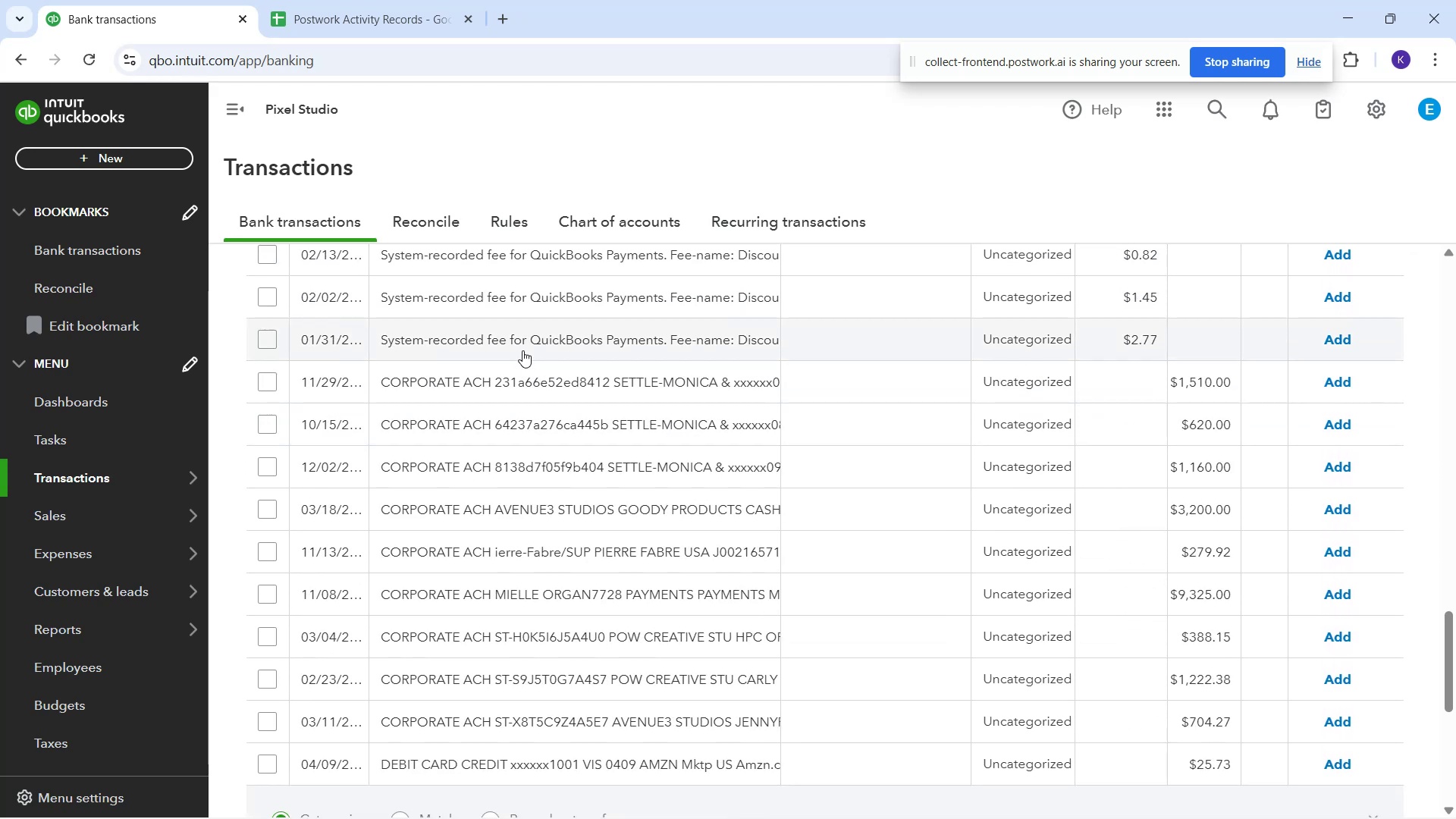 
scroll: coordinate [712, 354], scroll_direction: up, amount: 2.0
 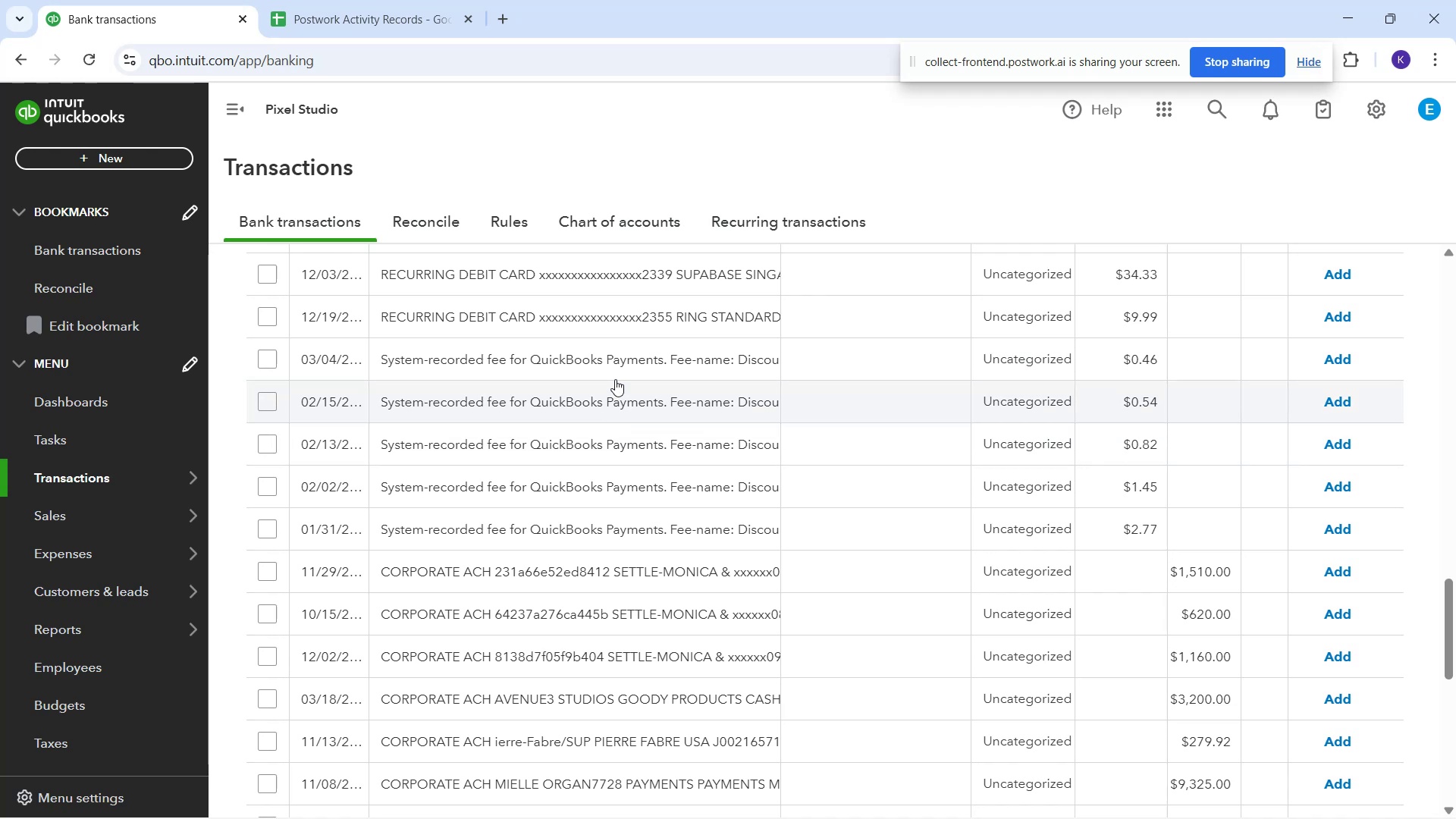 
left_click([607, 366])
 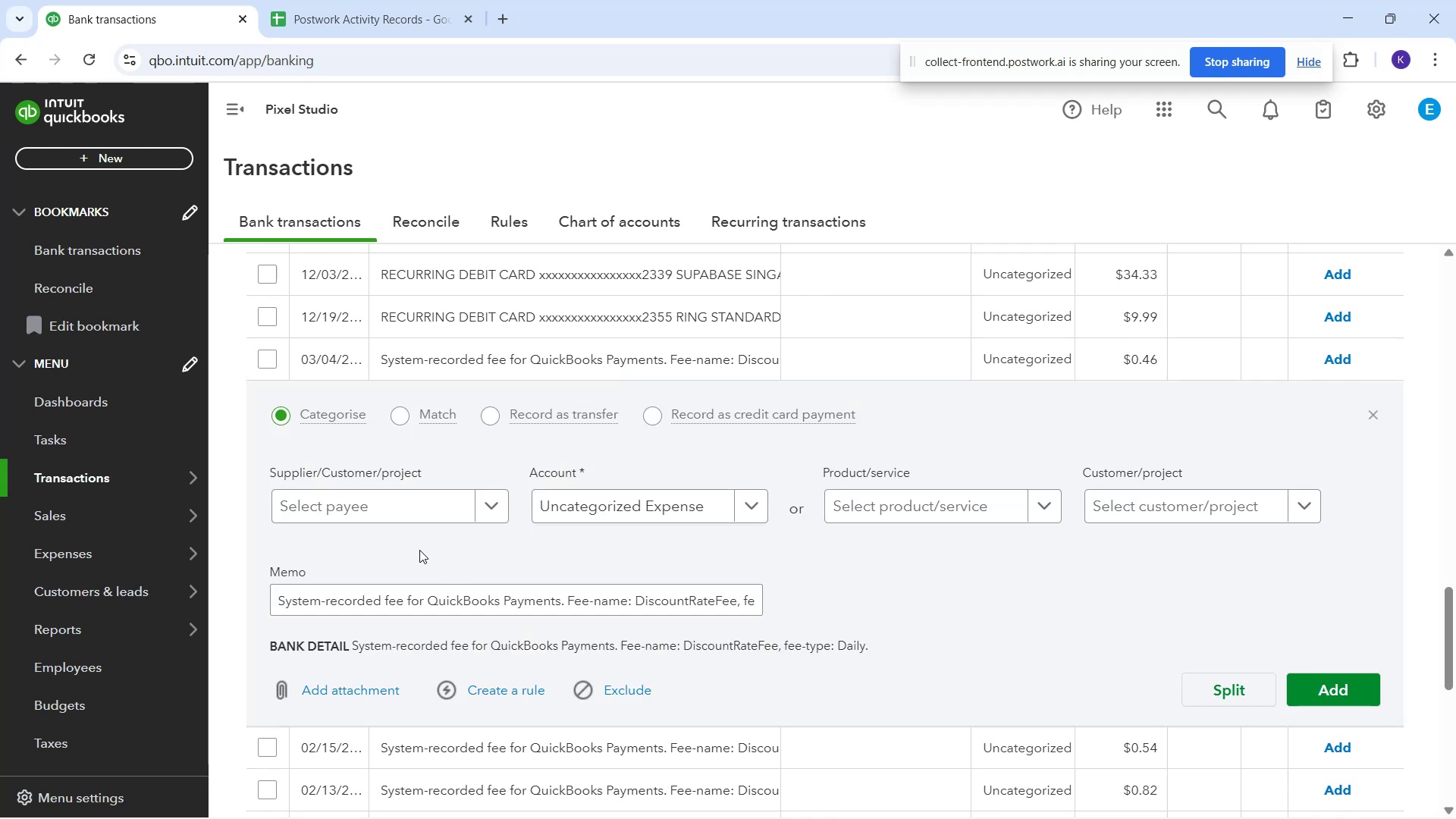 
left_click([399, 497])
 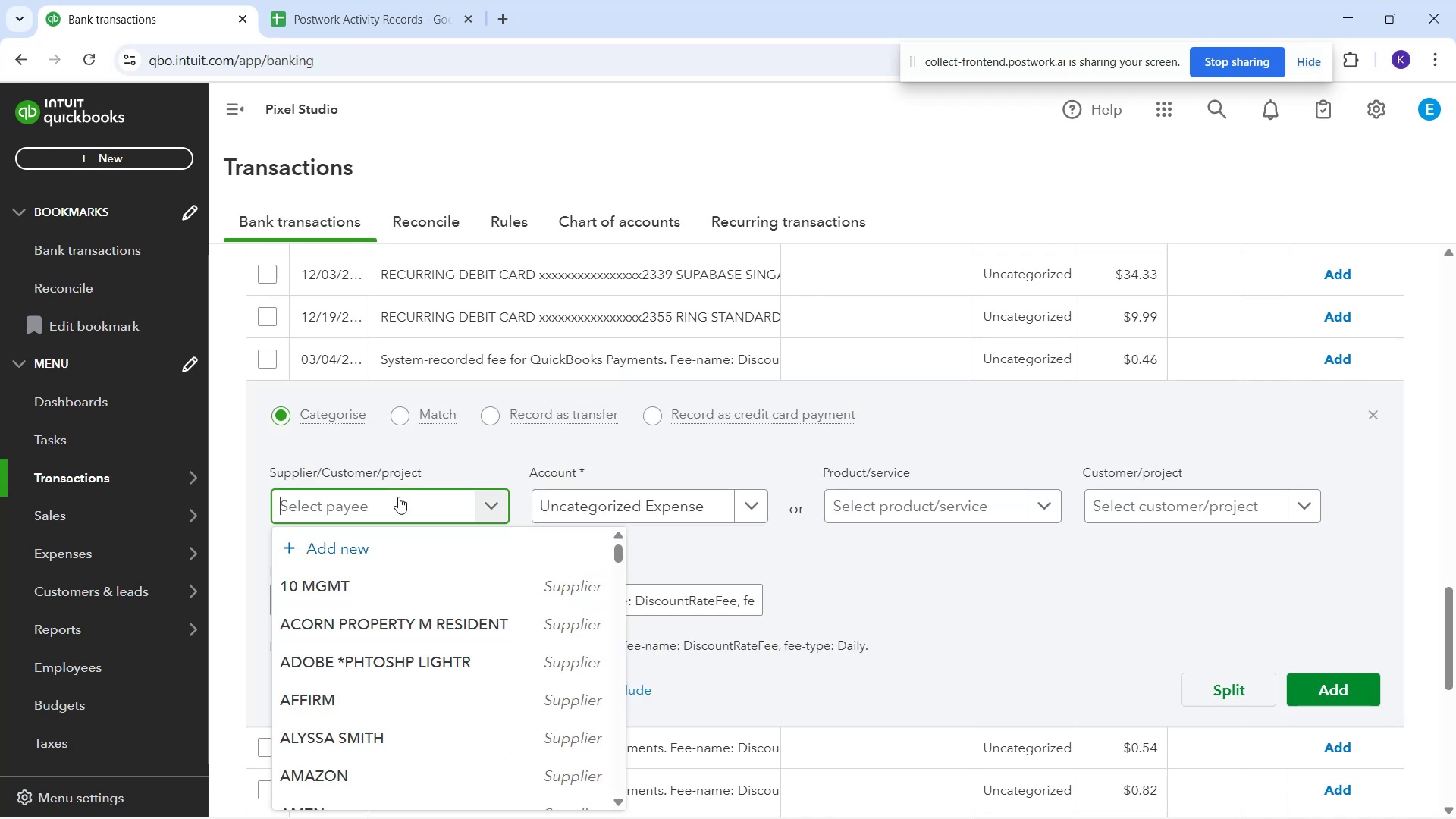 
type(quic)
 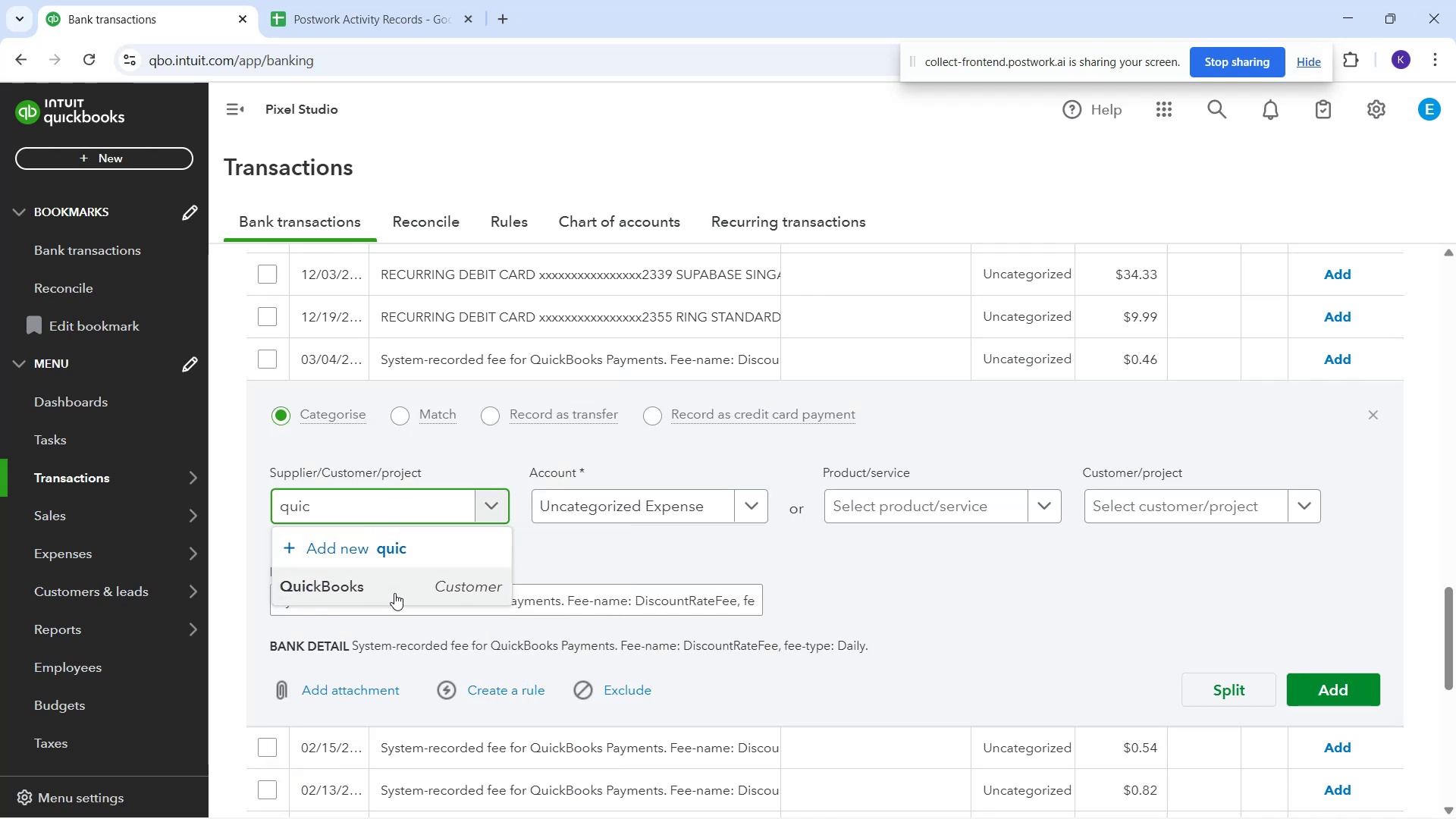 
left_click([394, 594])
 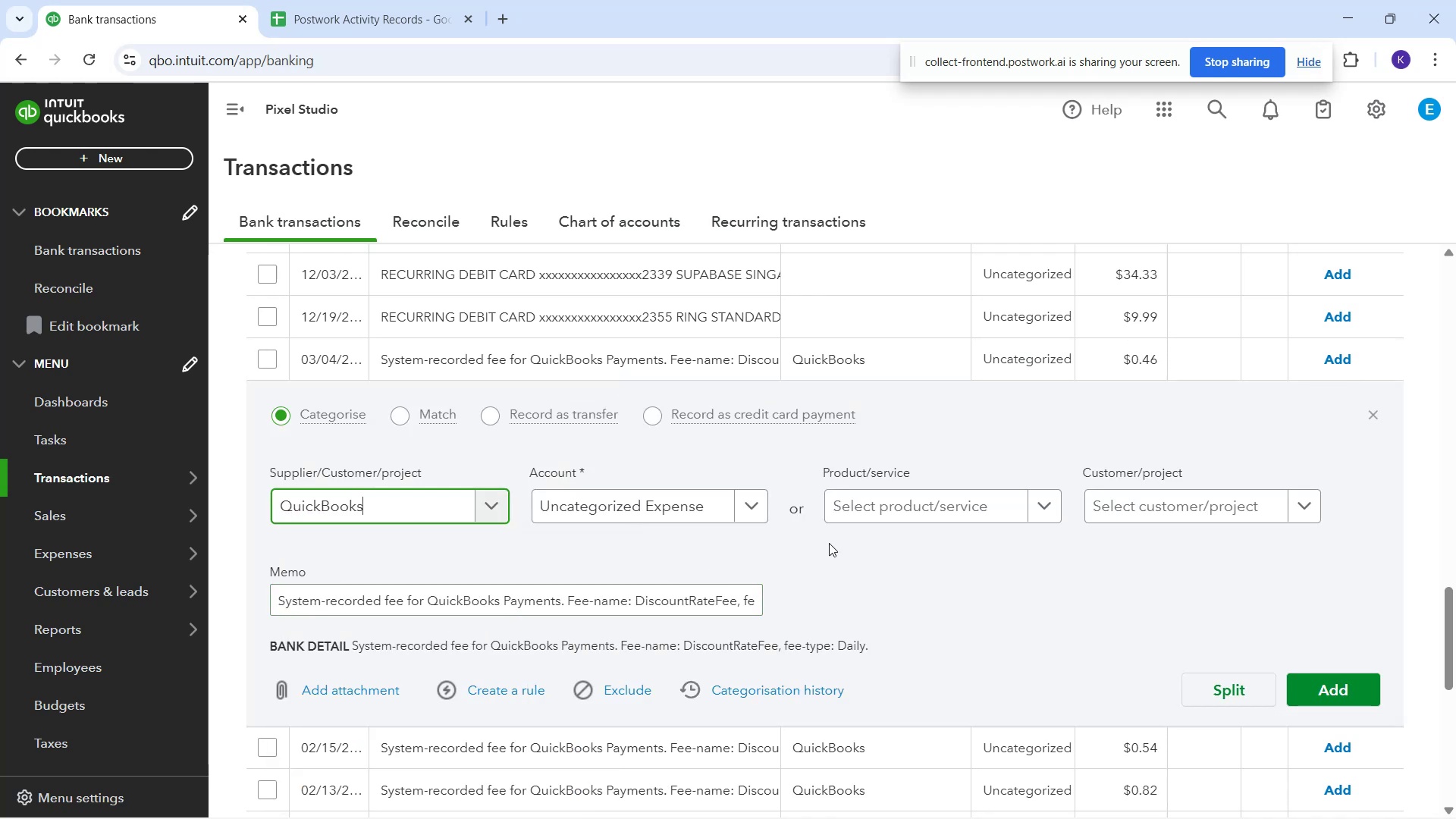 
scroll: coordinate [924, 479], scroll_direction: down, amount: 2.0
 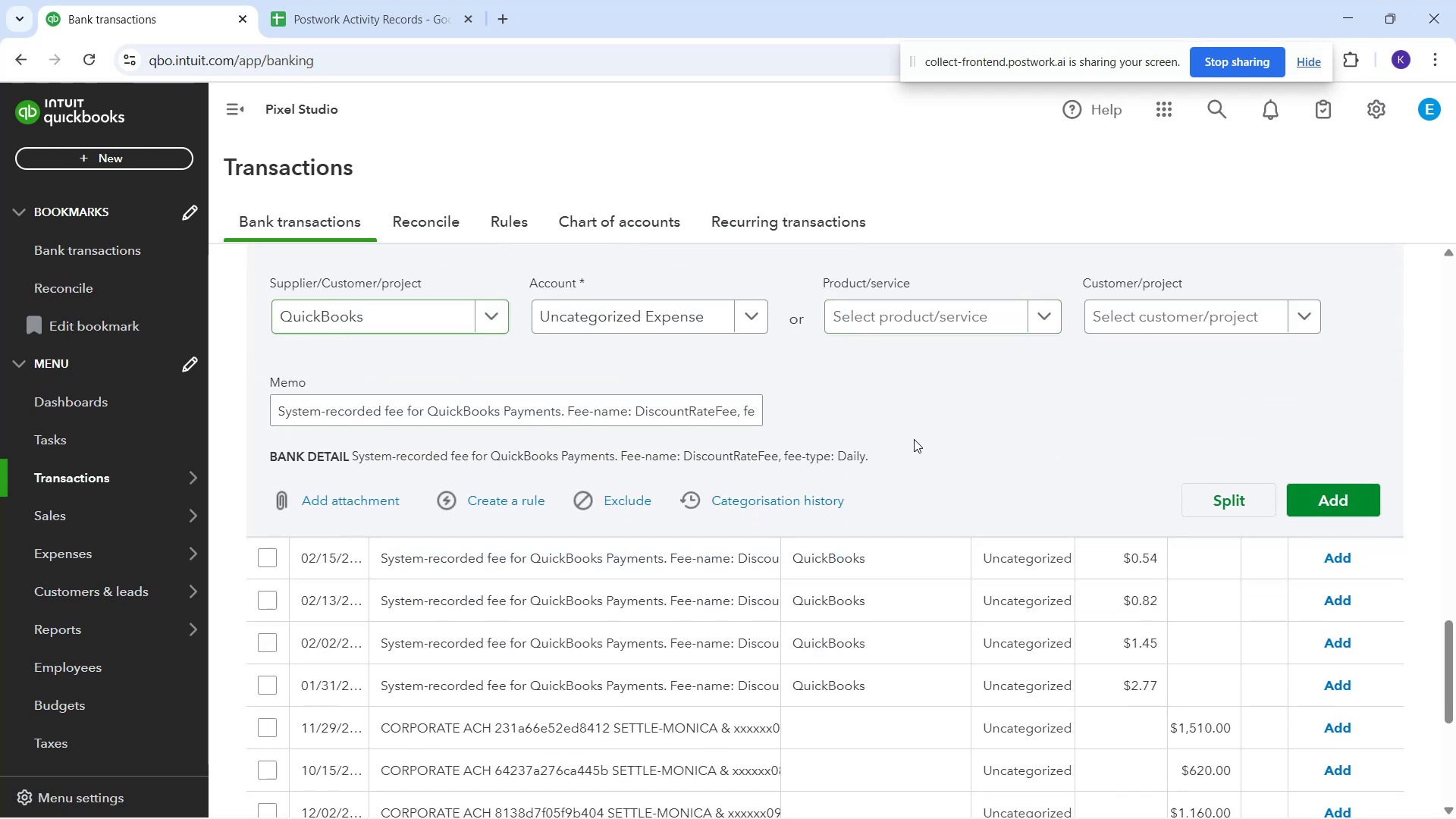 
scroll: coordinate [1283, 340], scroll_direction: up, amount: 2.0
 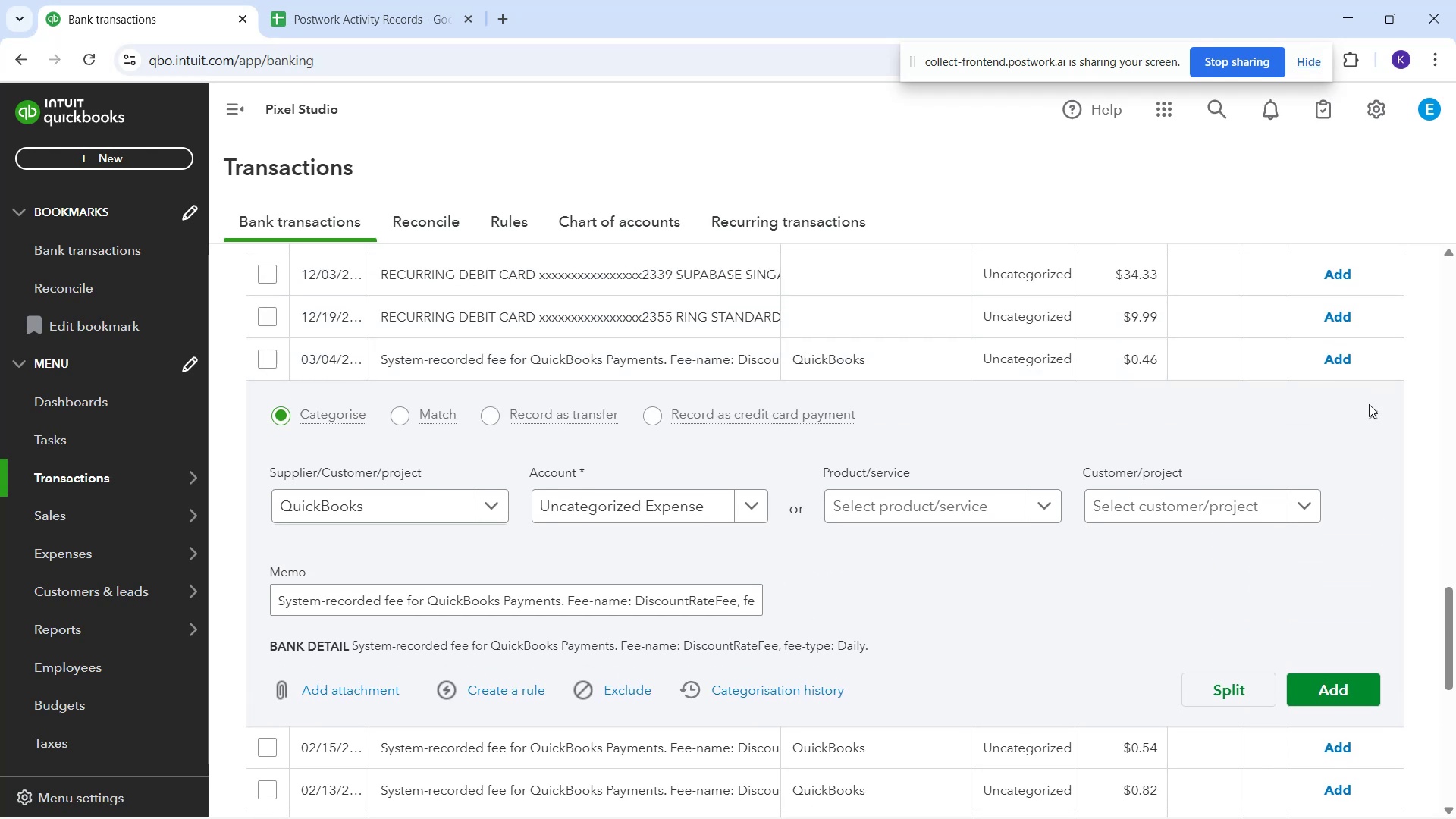 
left_click([1373, 410])
 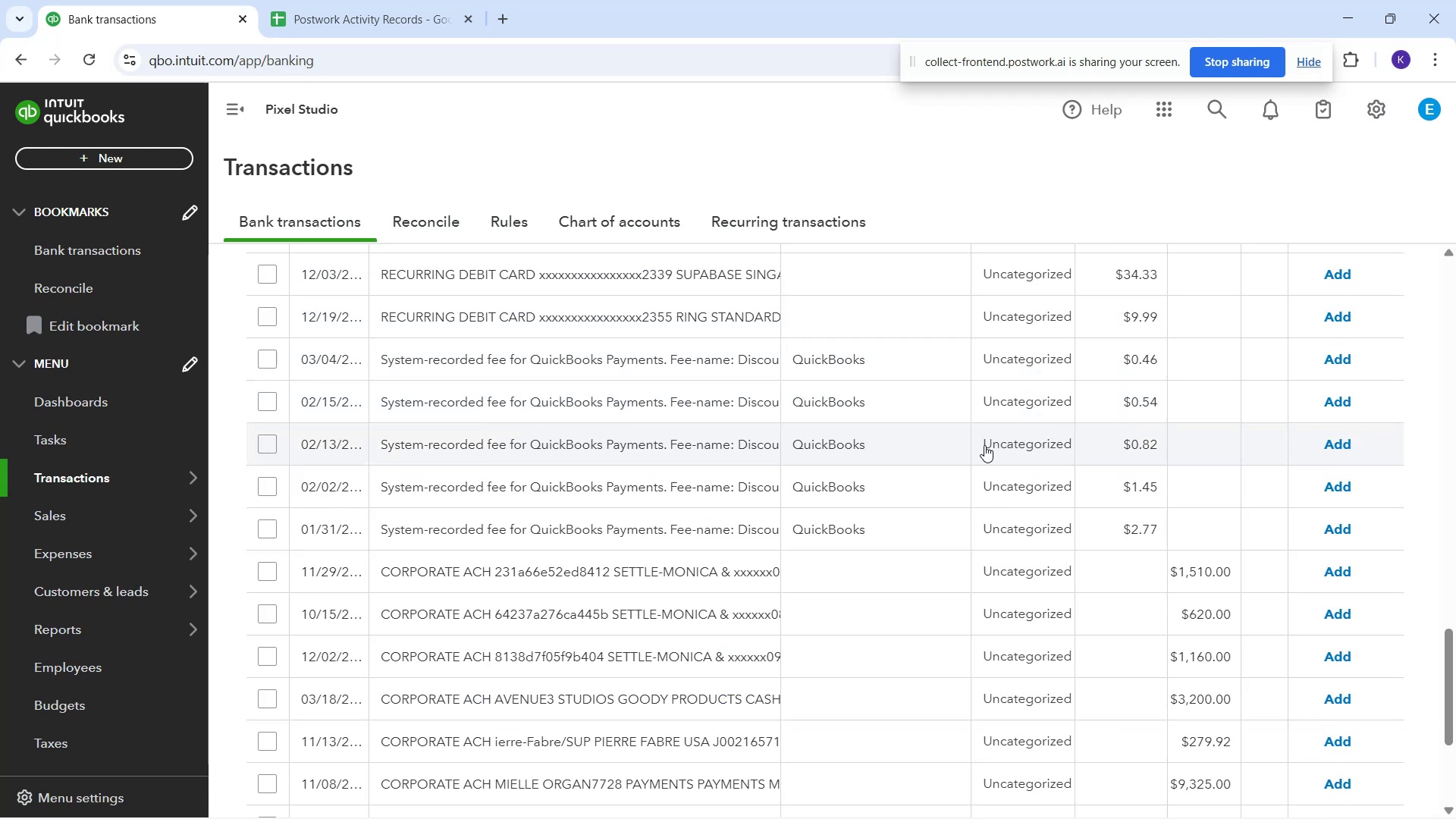 
scroll: coordinate [924, 450], scroll_direction: down, amount: 1.0
 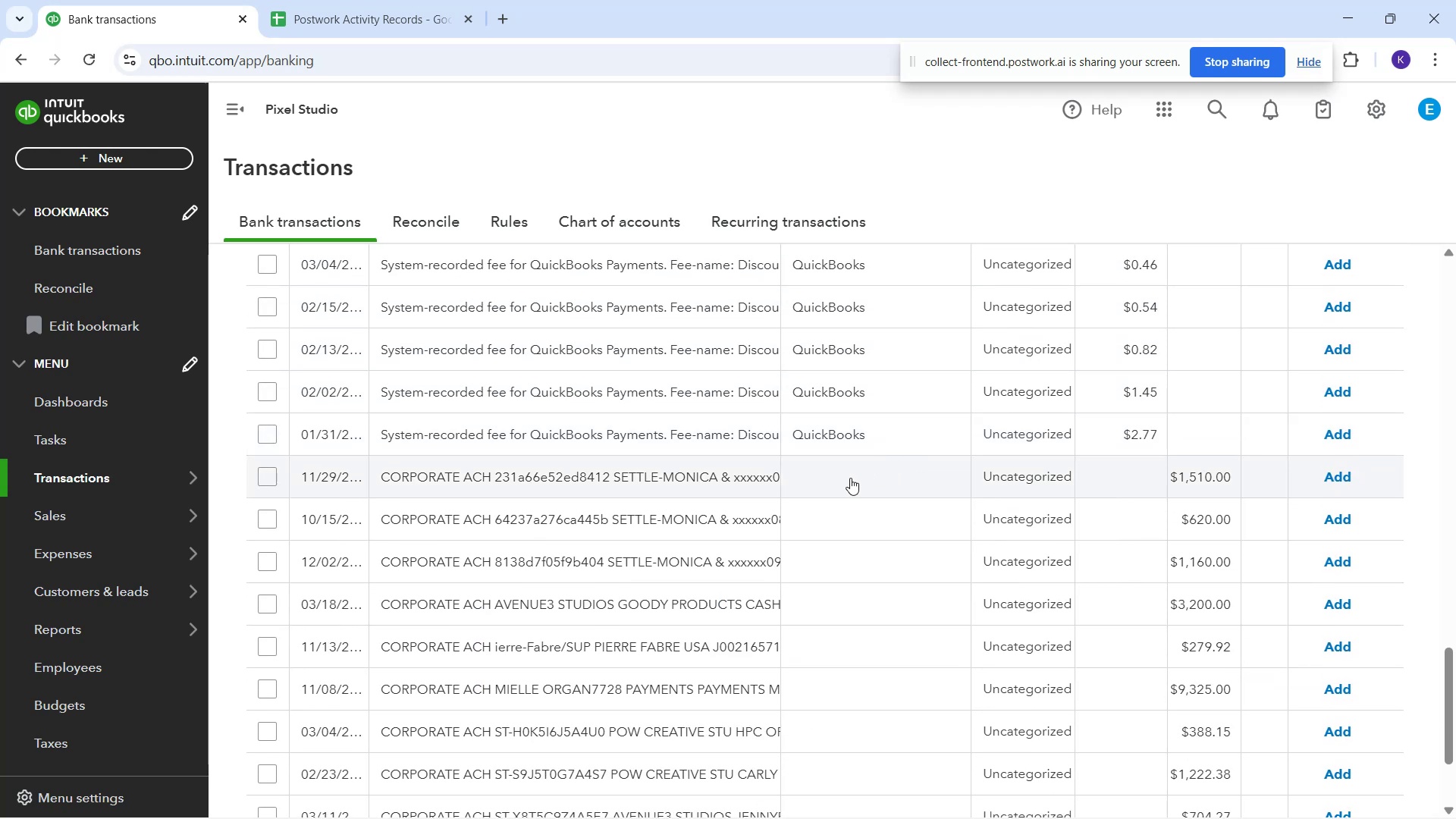 
scroll: coordinate [726, 358], scroll_direction: up, amount: 9.0
 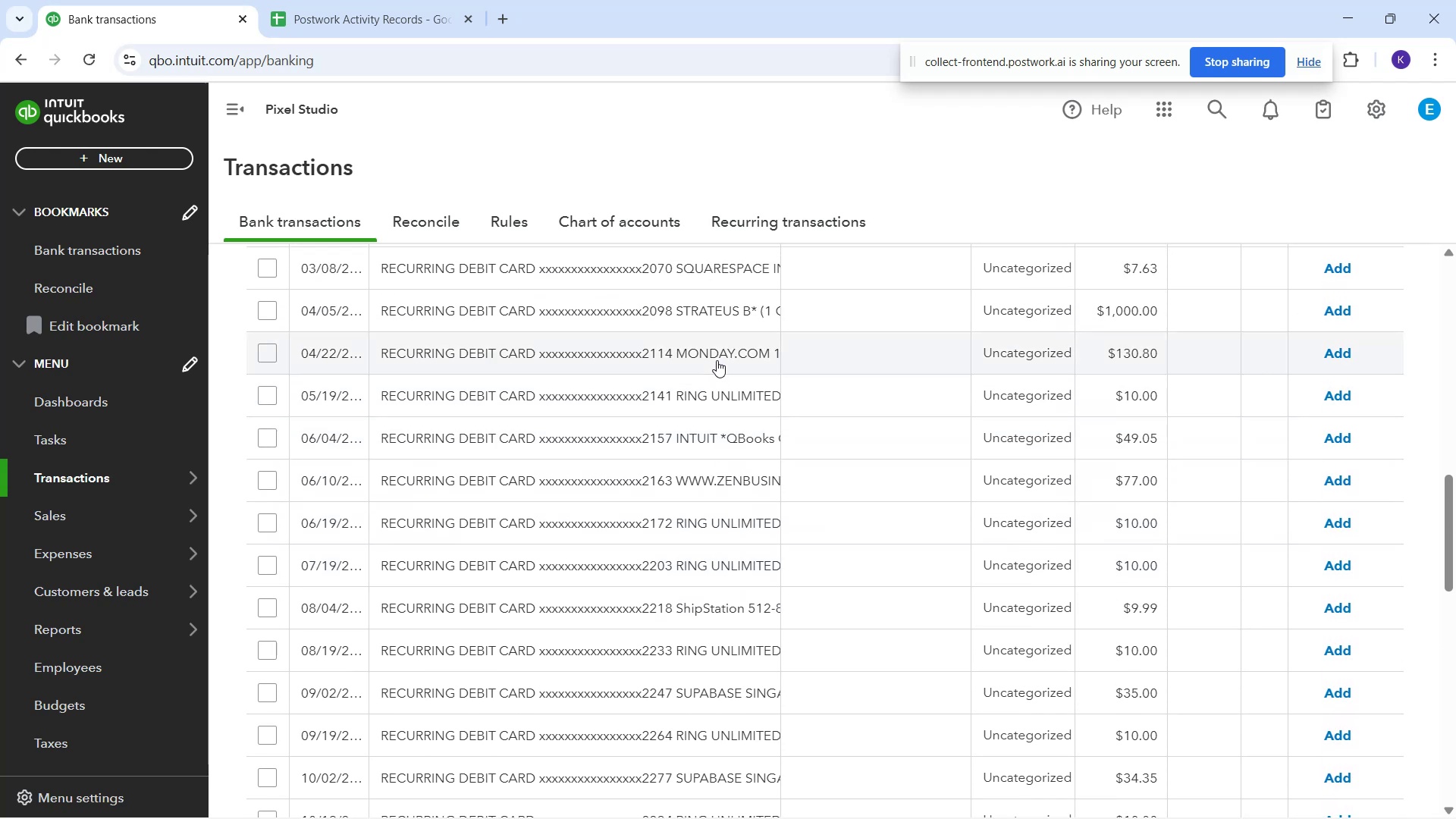 
scroll: coordinate [674, 529], scroll_direction: up, amount: 5.0
 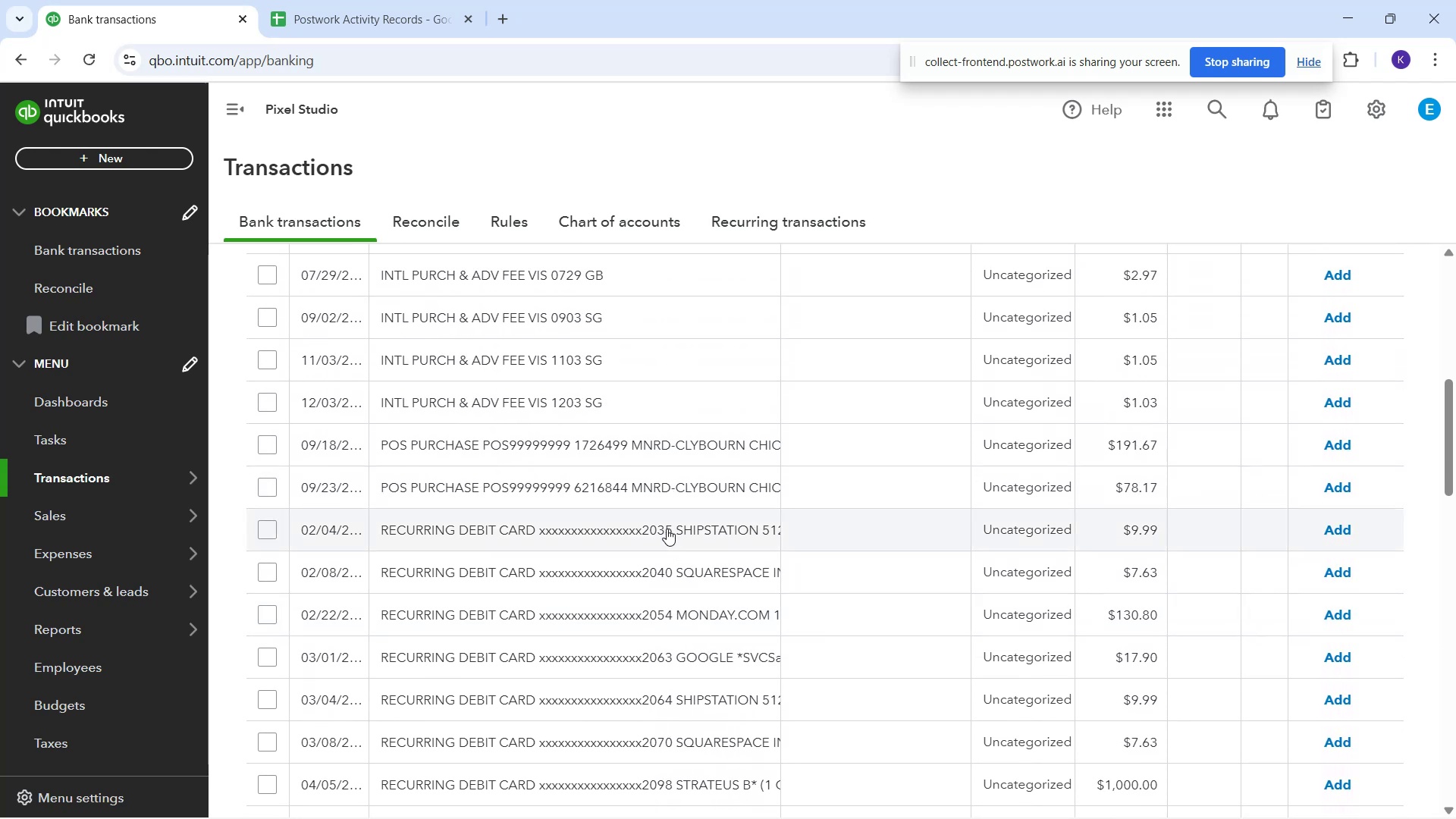 
scroll: coordinate [664, 529], scroll_direction: down, amount: 9.0
 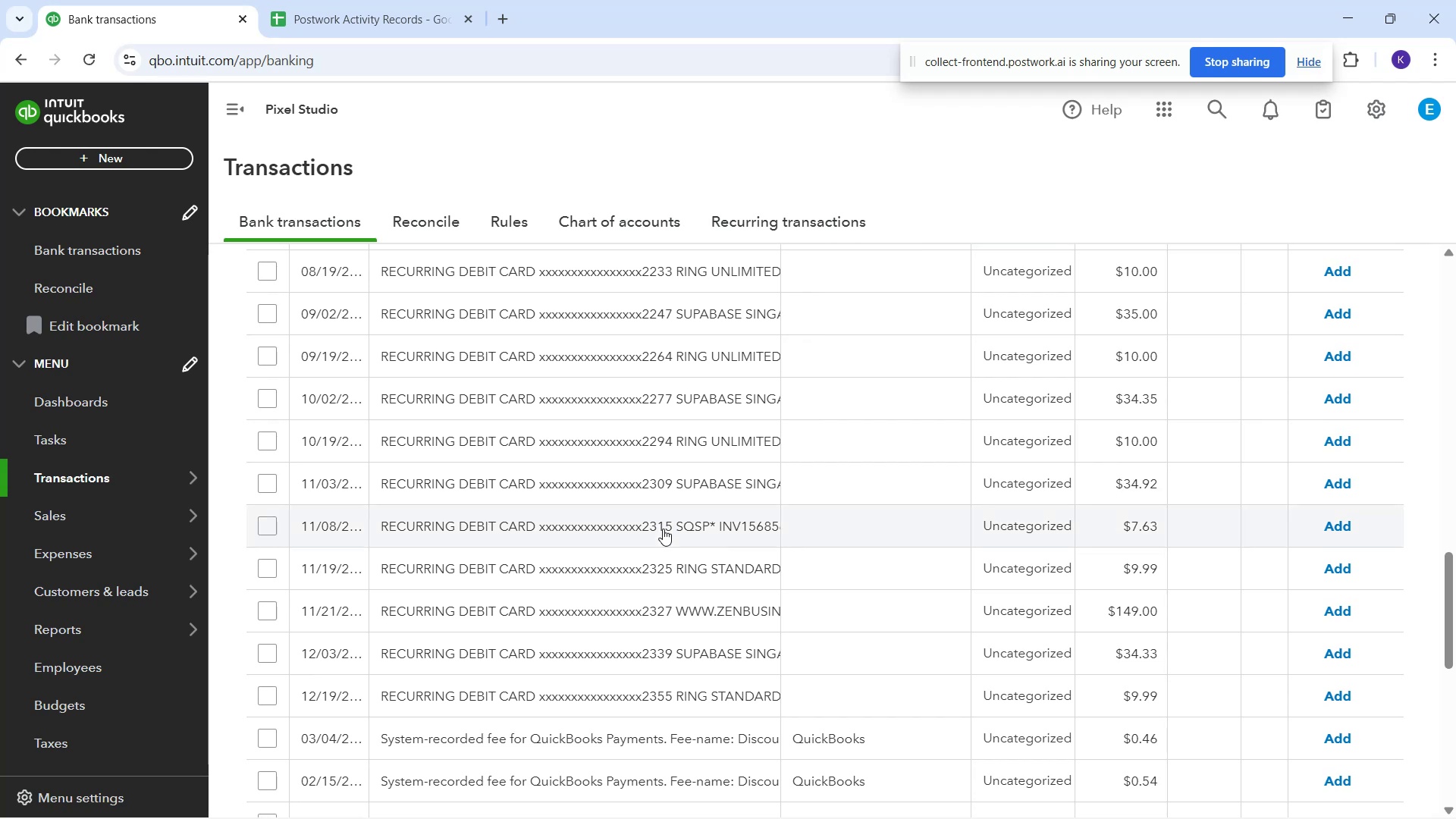 
scroll: coordinate [711, 497], scroll_direction: up, amount: 14.0
 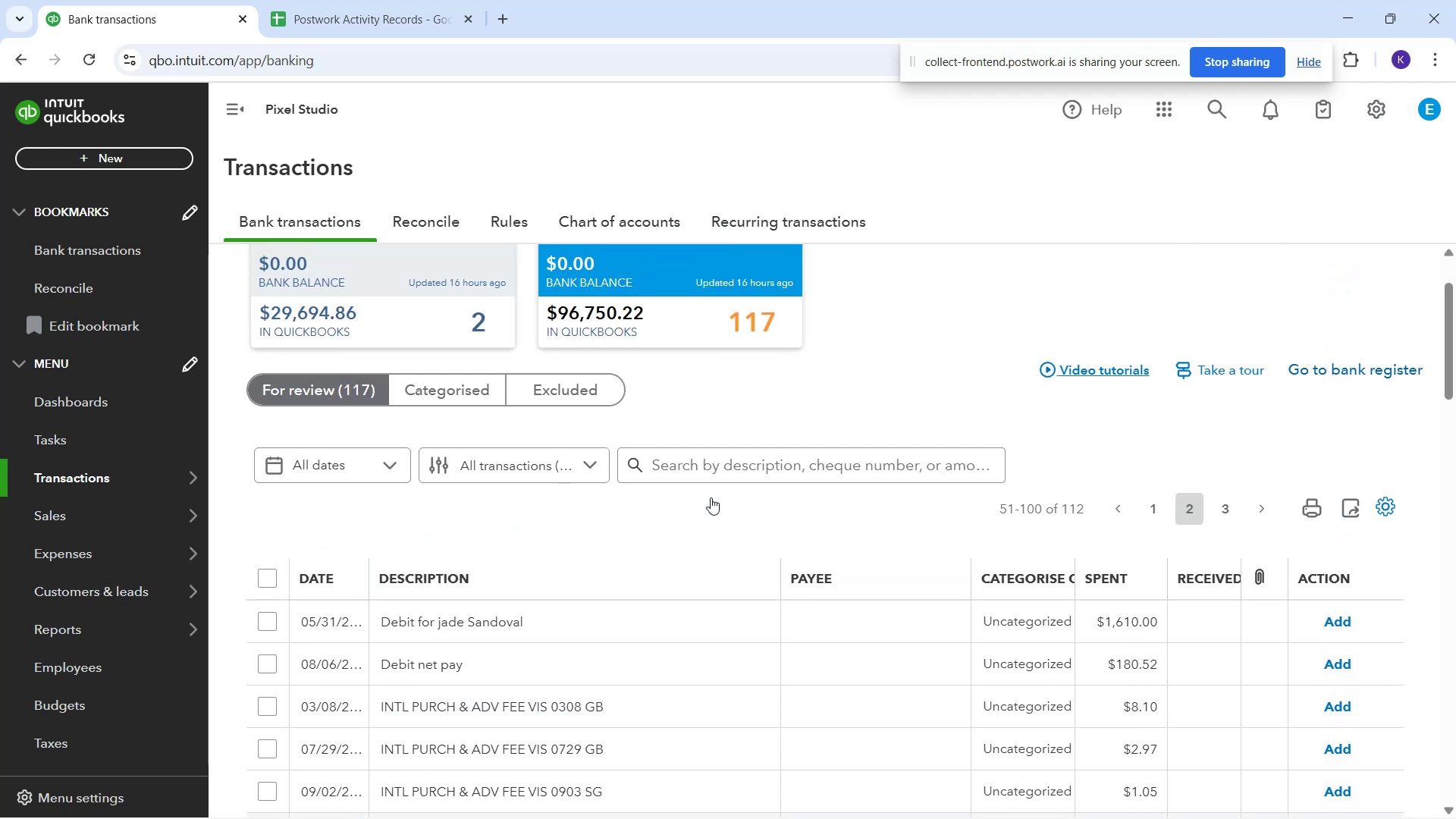 
scroll: coordinate [711, 498], scroll_direction: down, amount: 1.0
 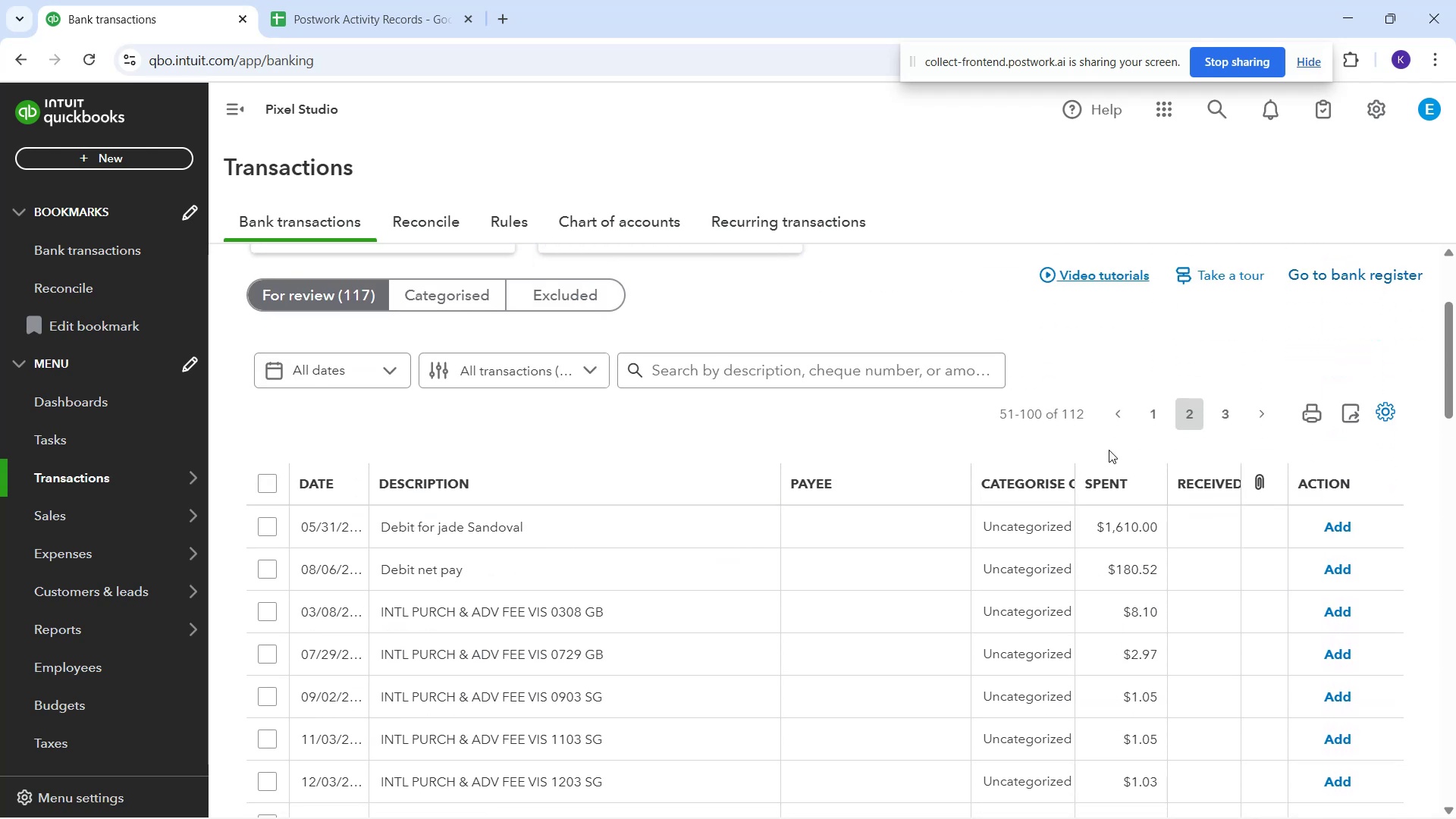 
left_click([1153, 416])
 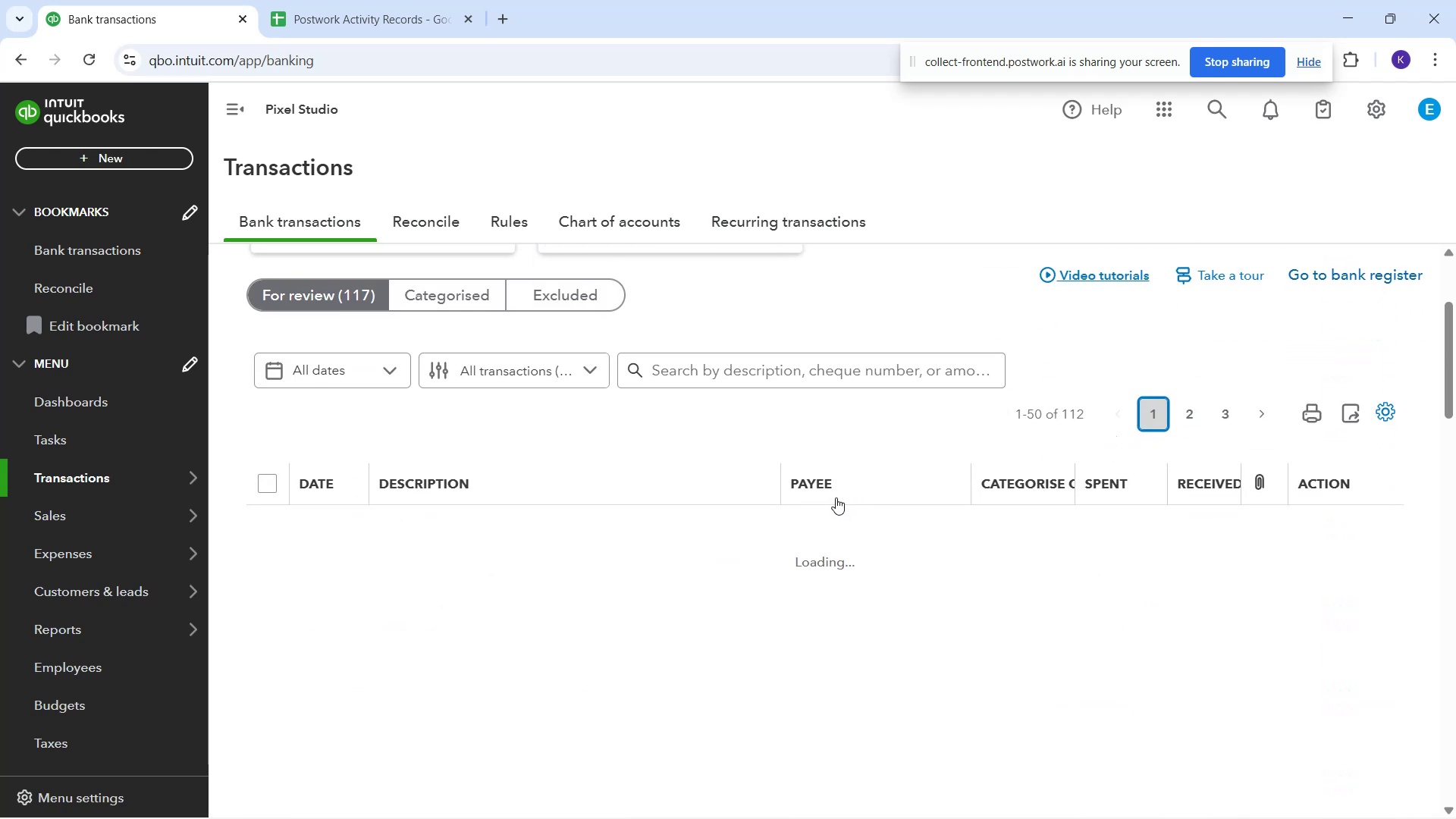 
scroll: coordinate [799, 500], scroll_direction: down, amount: 7.0
 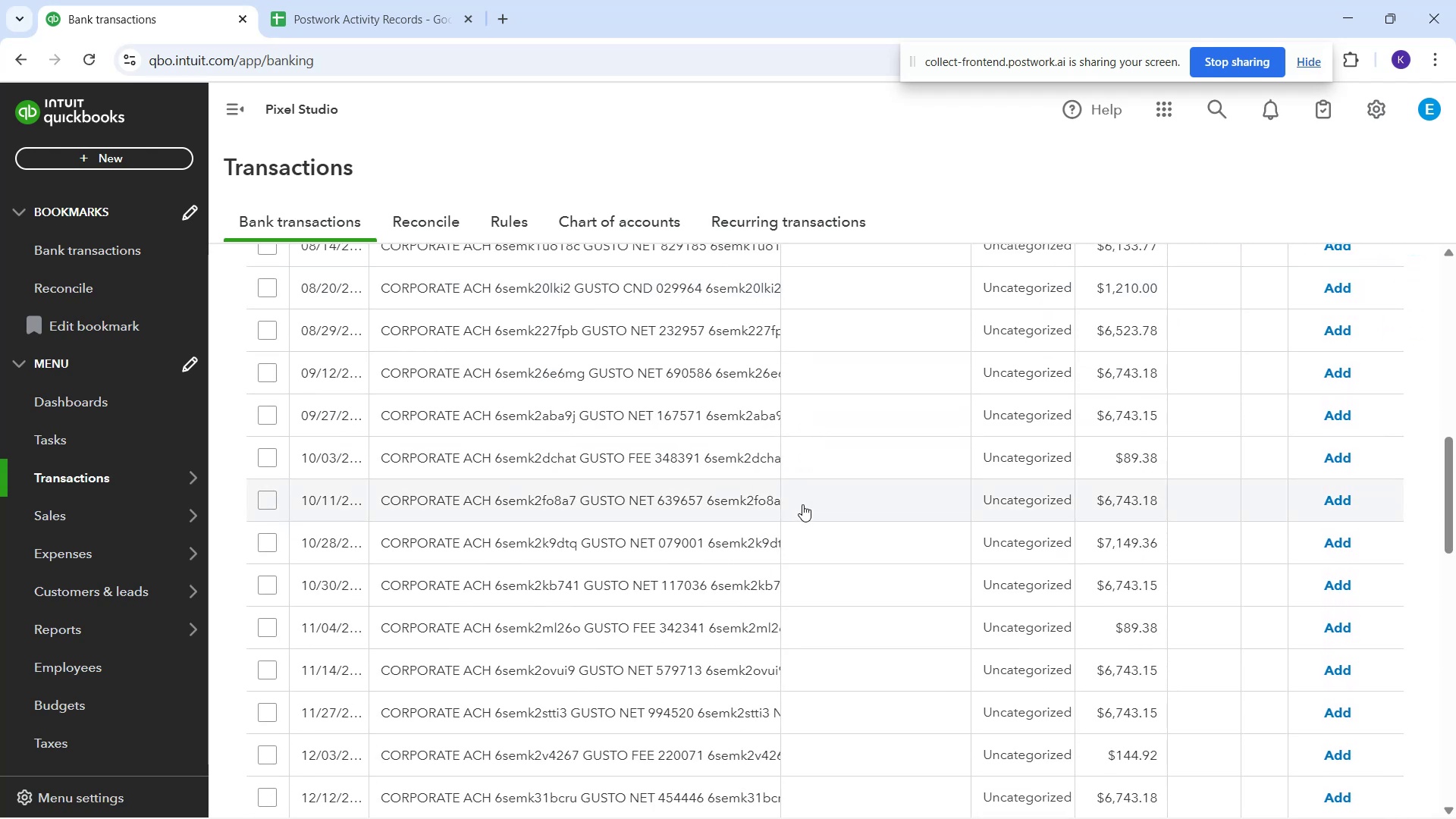 
scroll: coordinate [789, 494], scroll_direction: up, amount: 10.0
 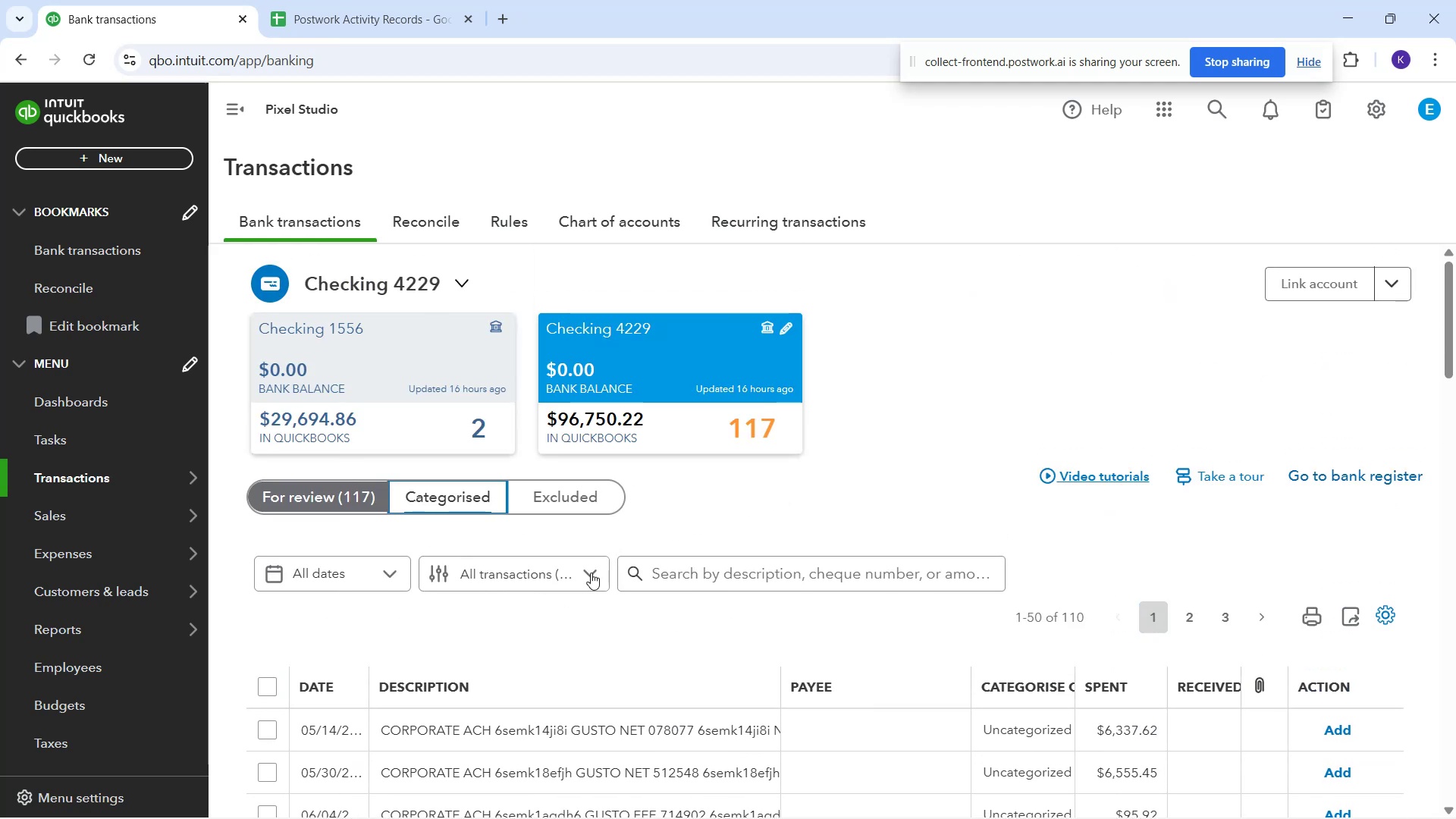 
left_click([468, 495])
 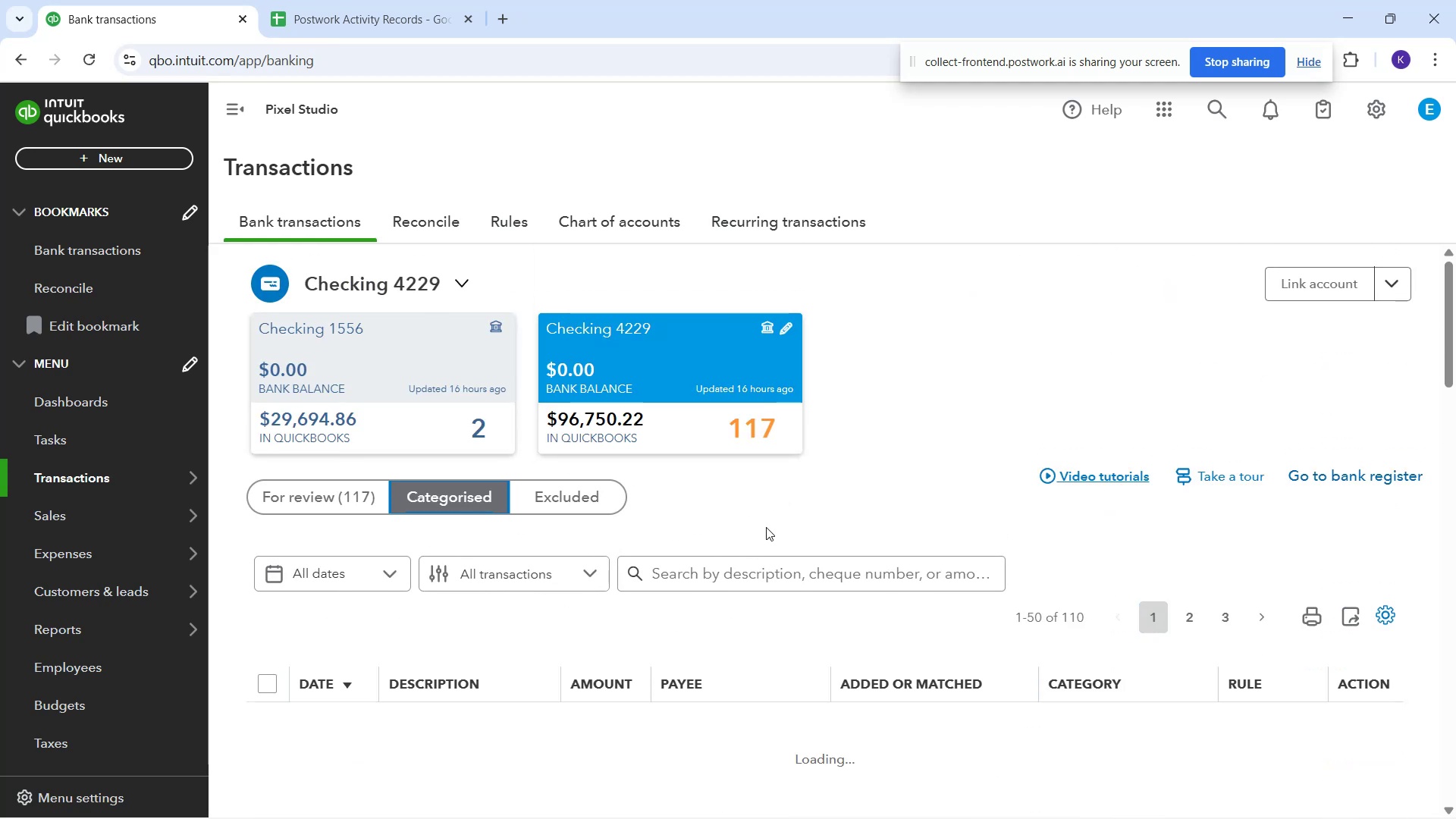 
scroll: coordinate [749, 528], scroll_direction: down, amount: 3.0
 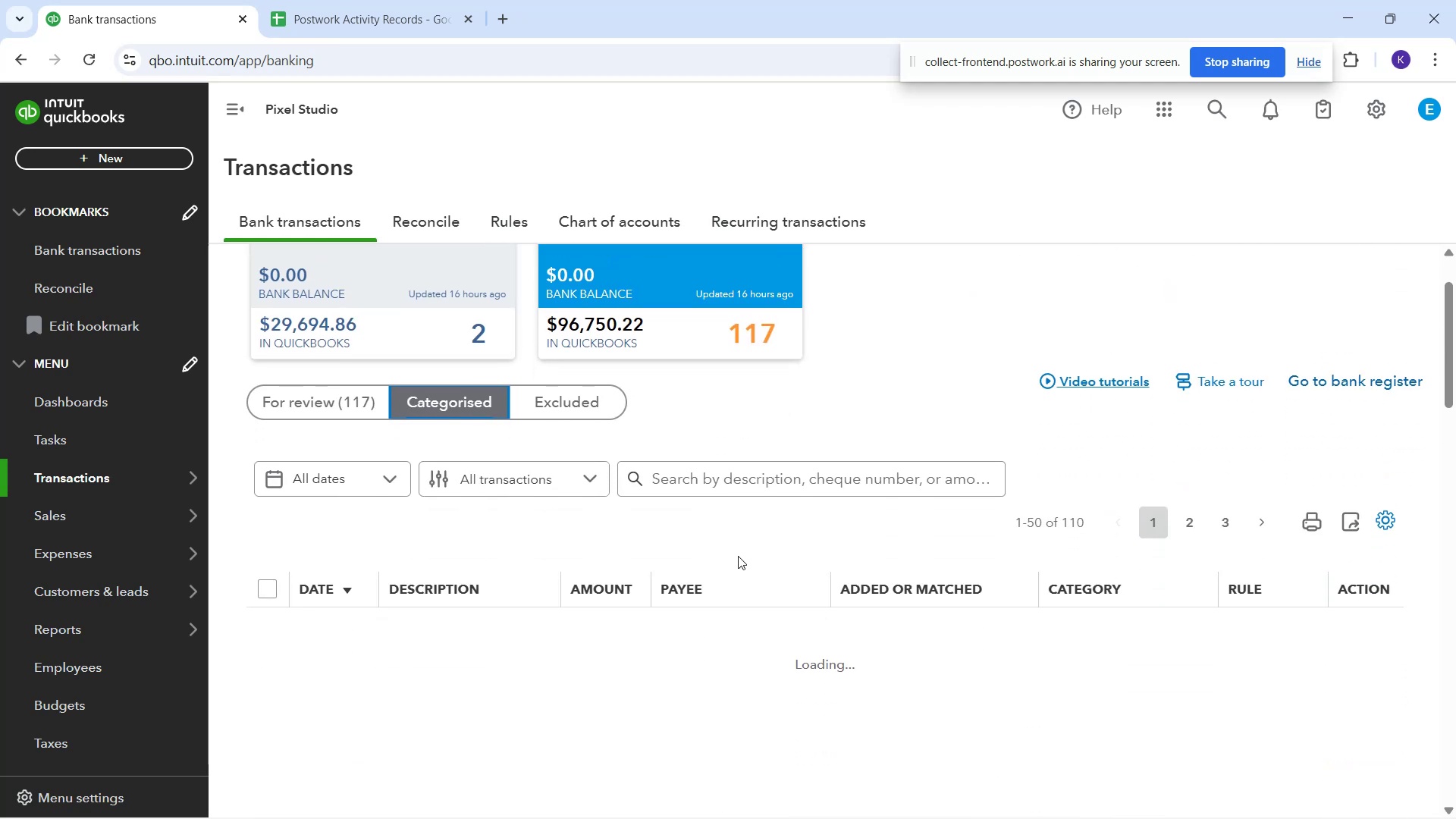 
mouse_move([736, 529])
 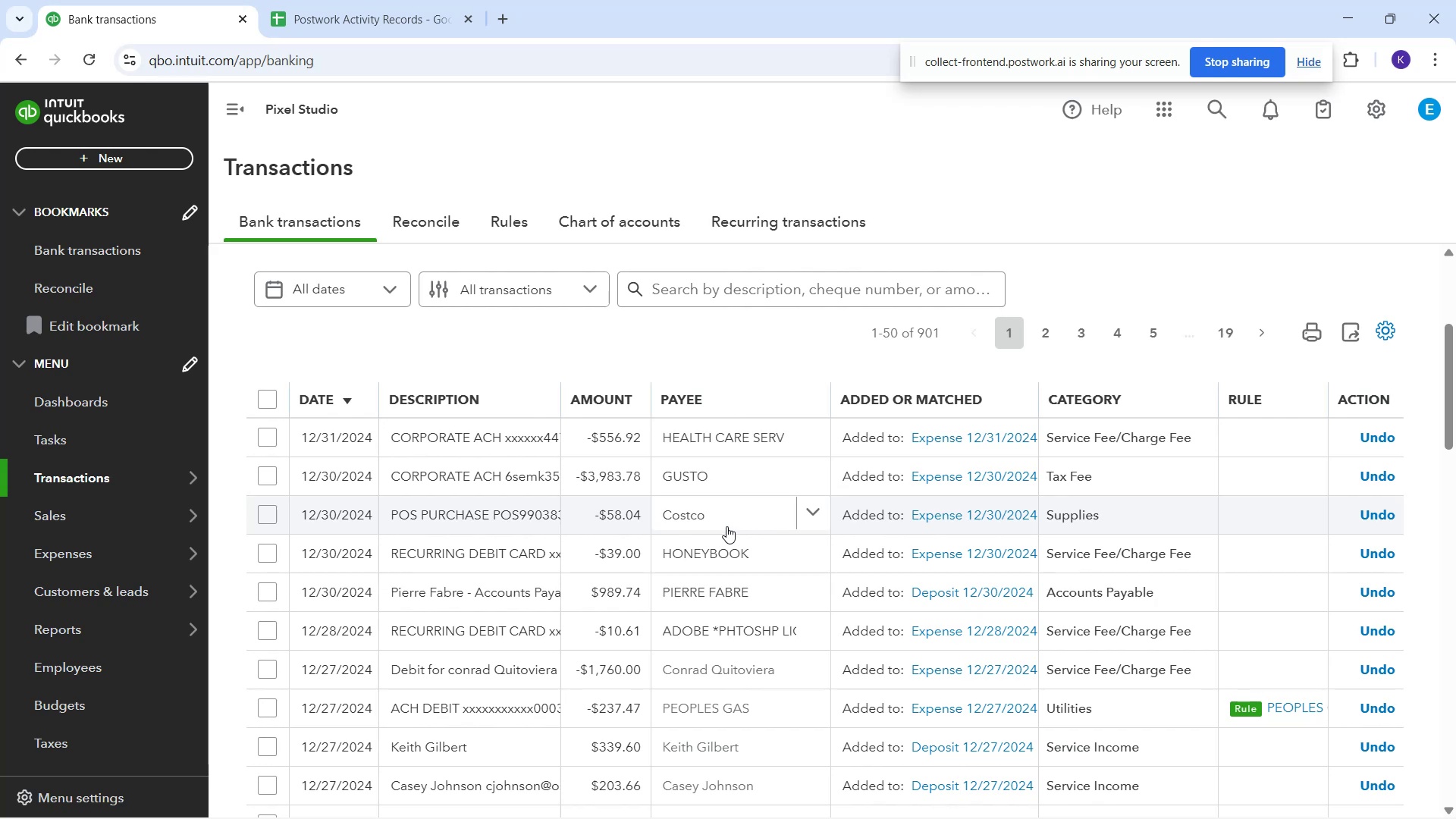 
mouse_move([884, 598])
 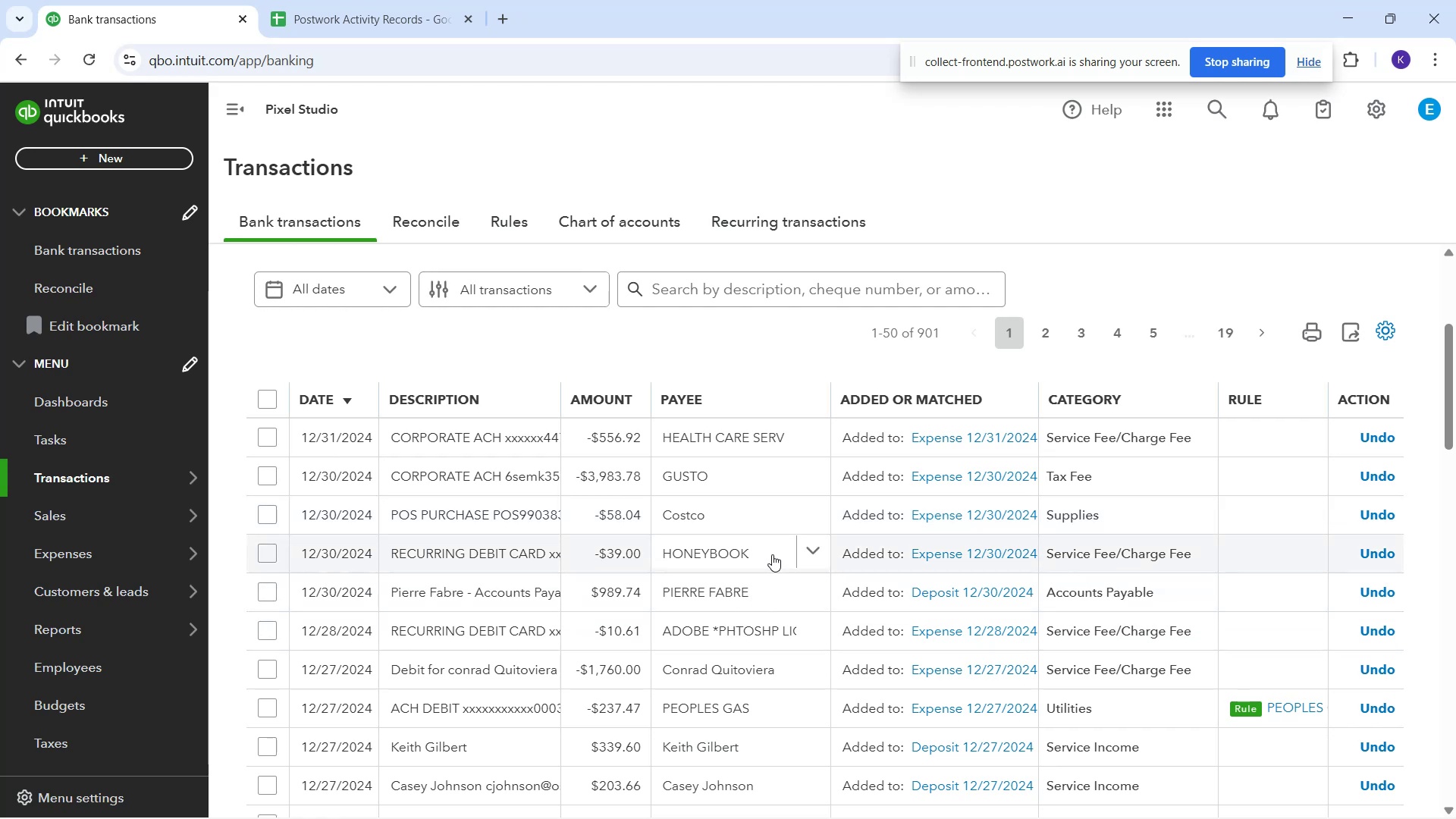 
left_click([494, 485])
 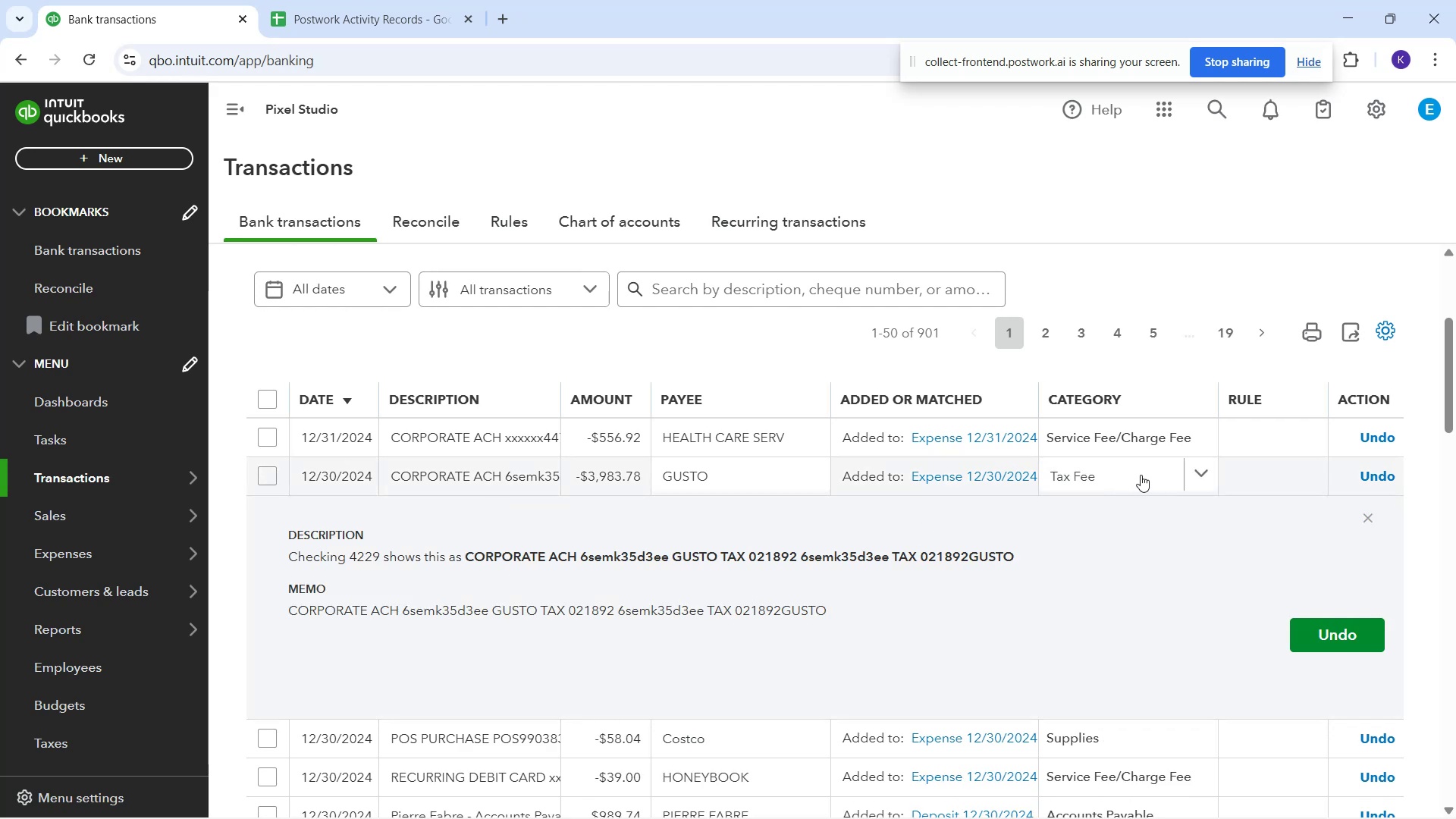 
wait(5.33)
 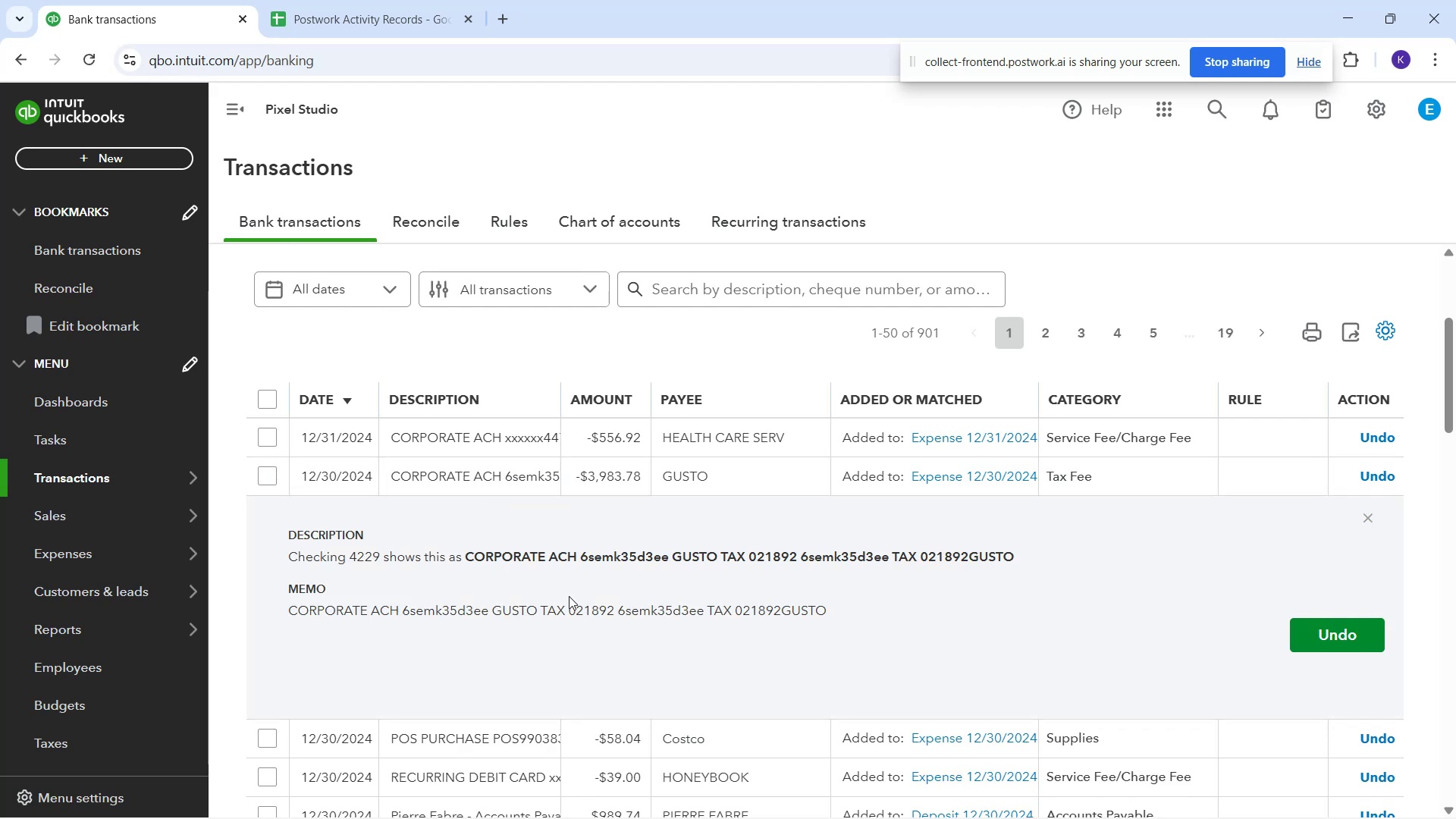 
scroll: coordinate [857, 506], scroll_direction: down, amount: 3.0
 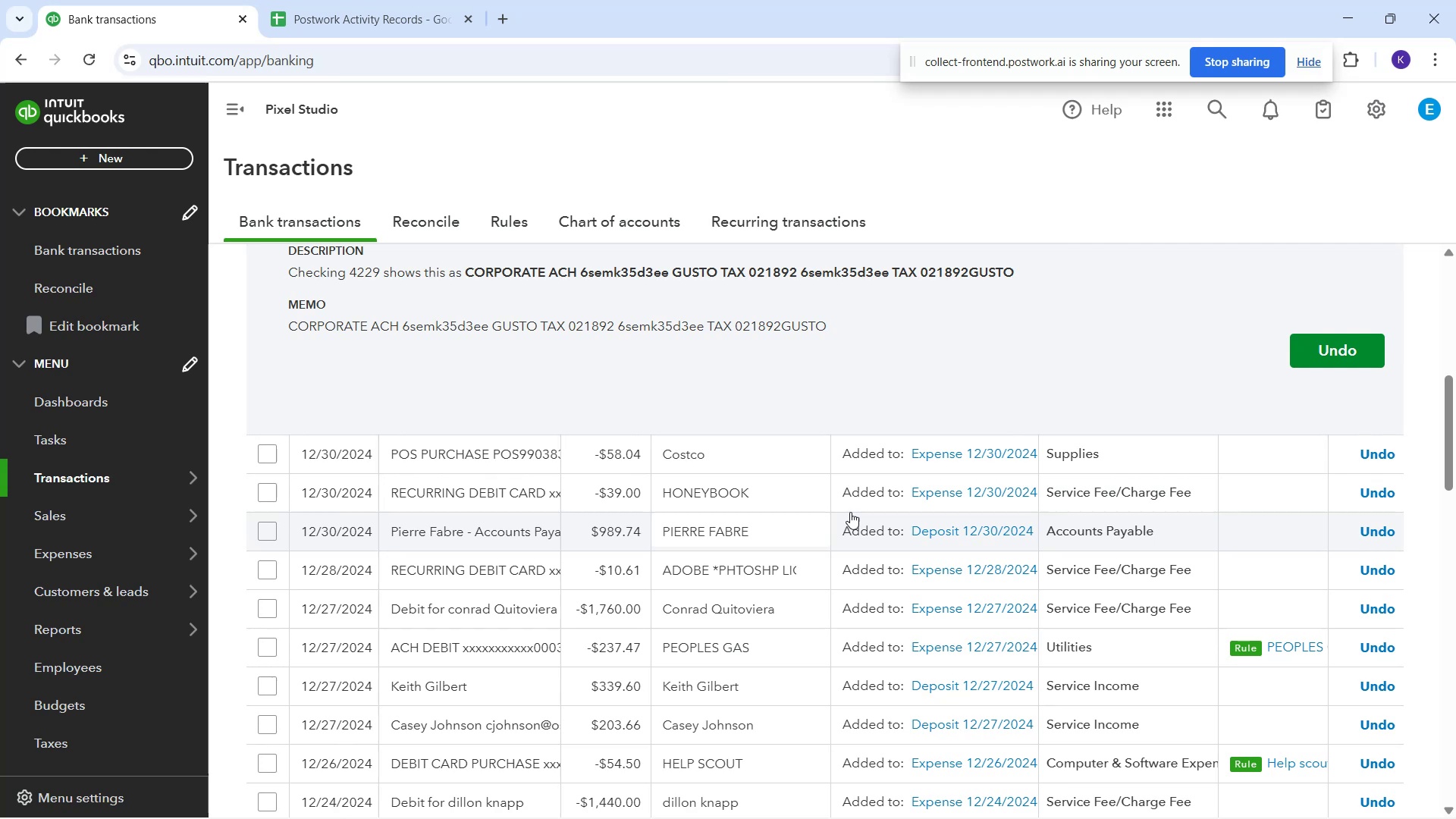 
mouse_move([810, 535])
 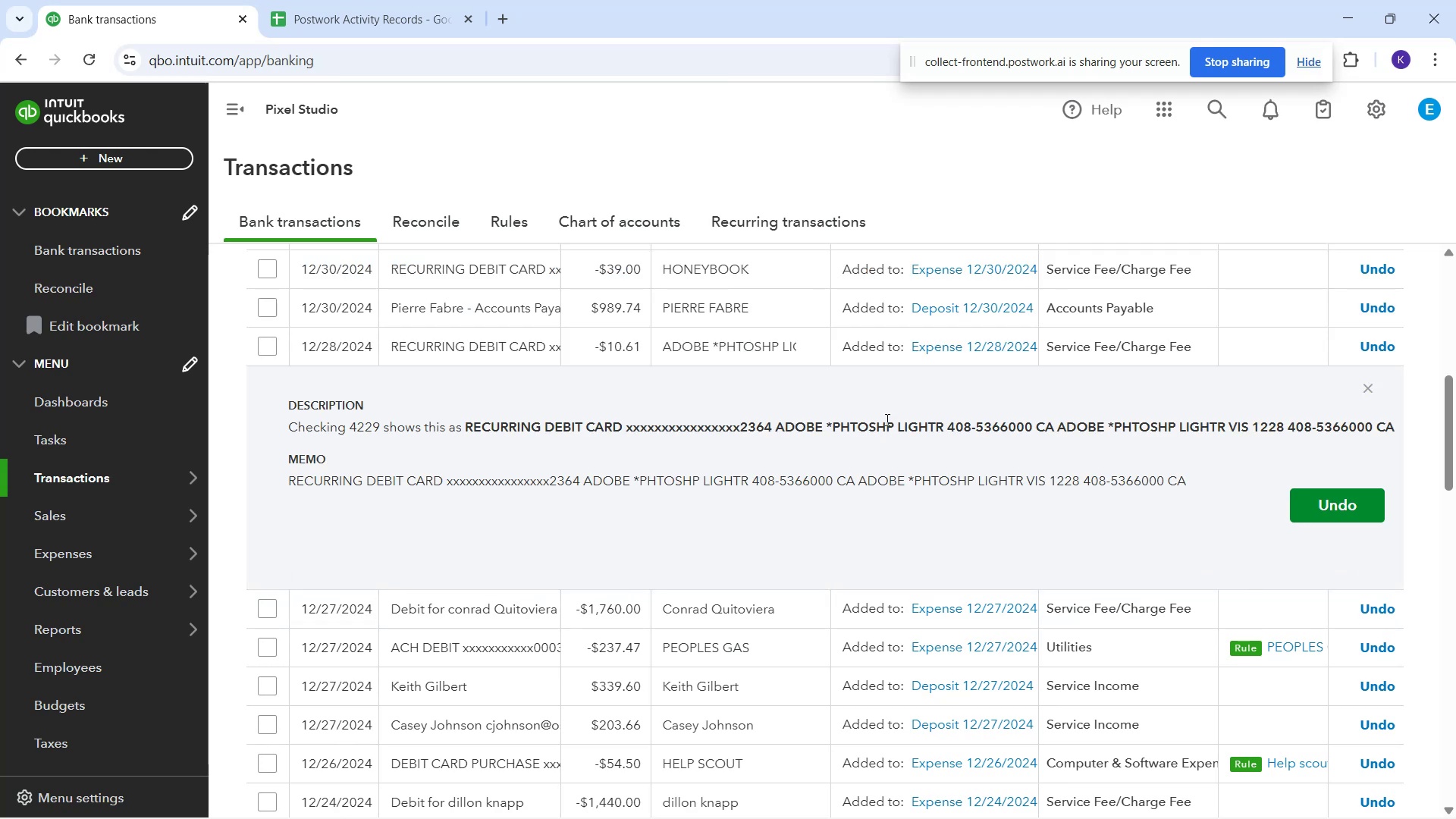 
wait(6.36)
 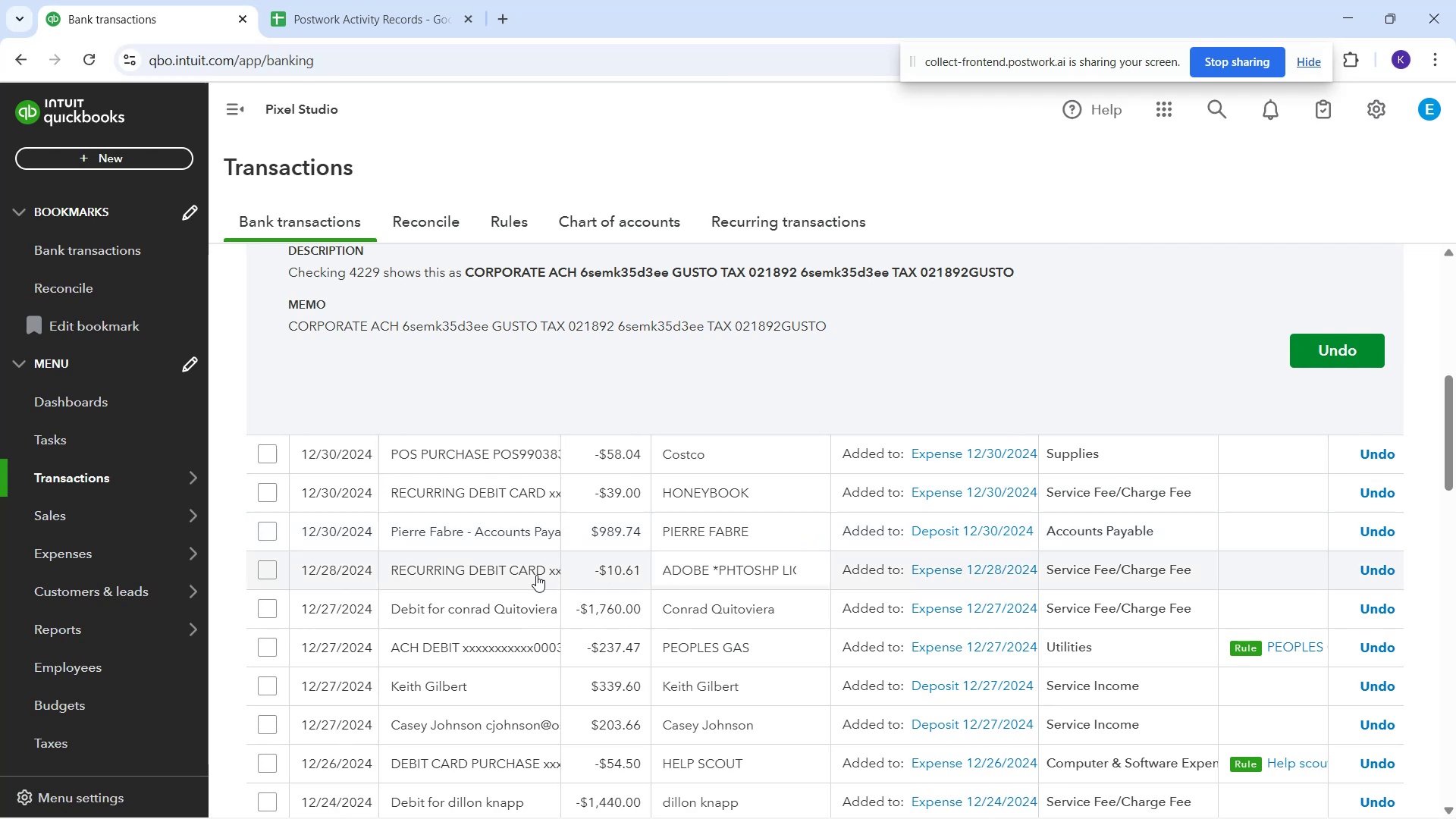 
scroll: coordinate [670, 487], scroll_direction: up, amount: 3.0
 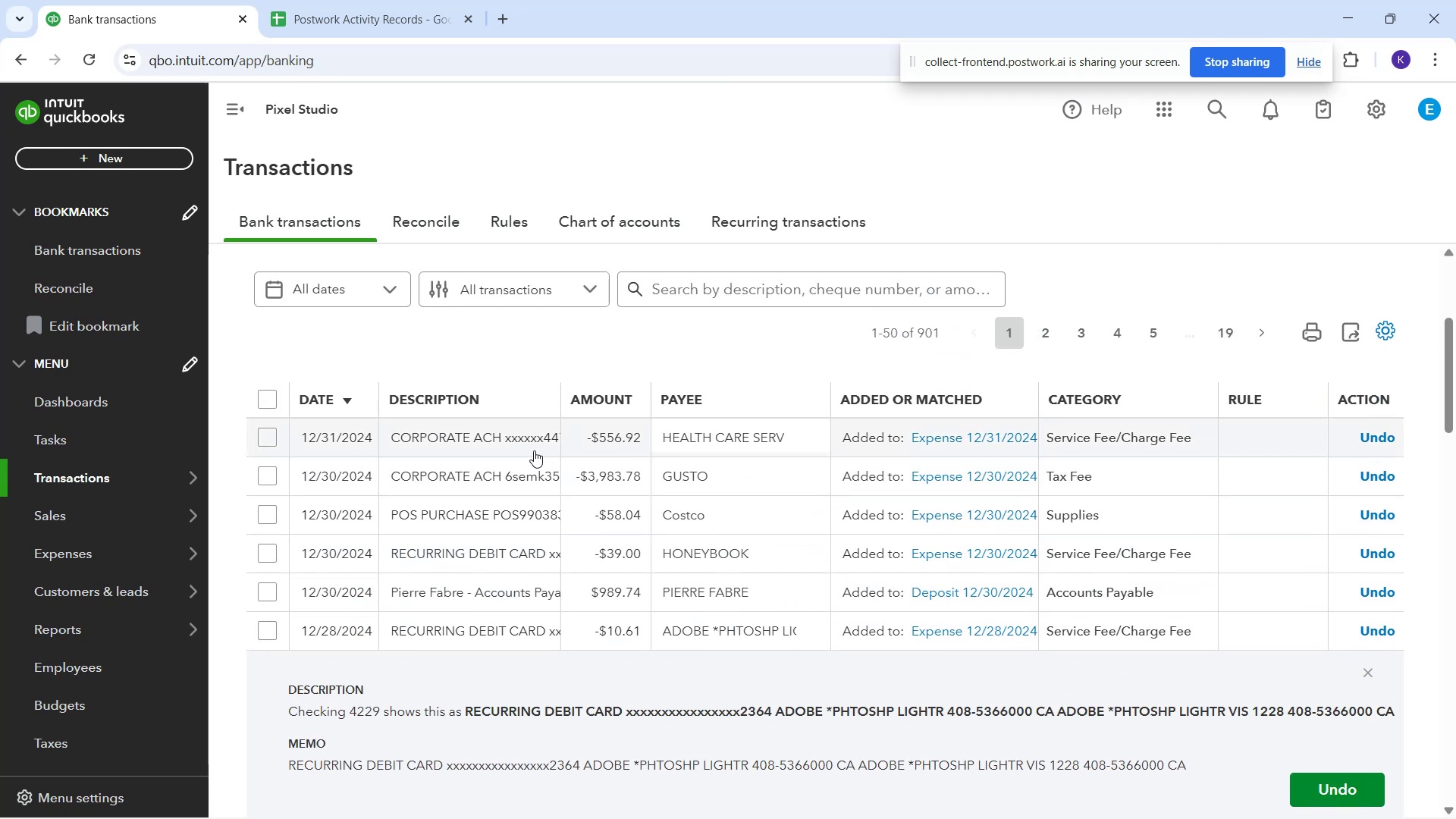 
scroll: coordinate [549, 511], scroll_direction: down, amount: 2.0
 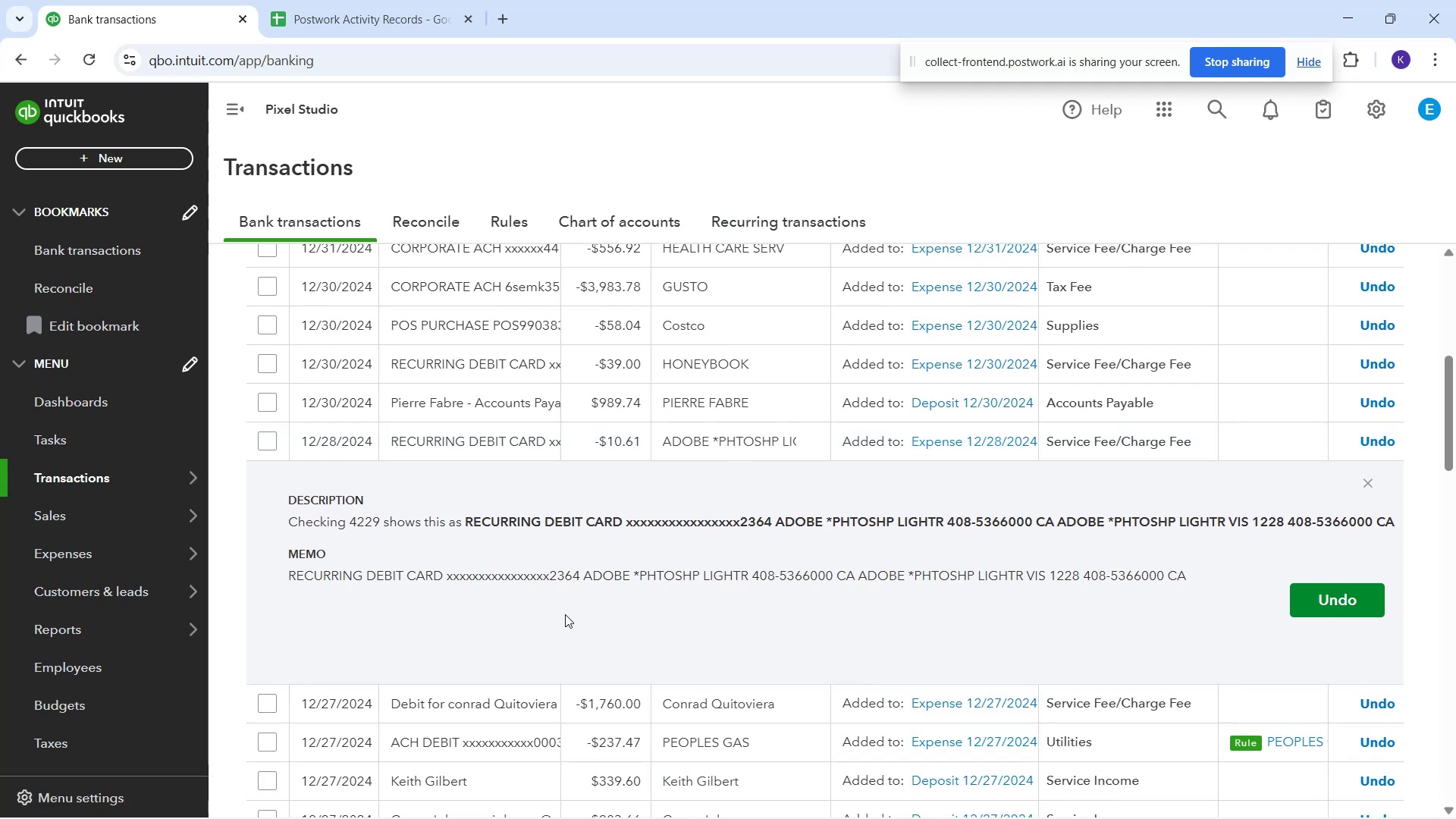 
left_click([511, 617])
 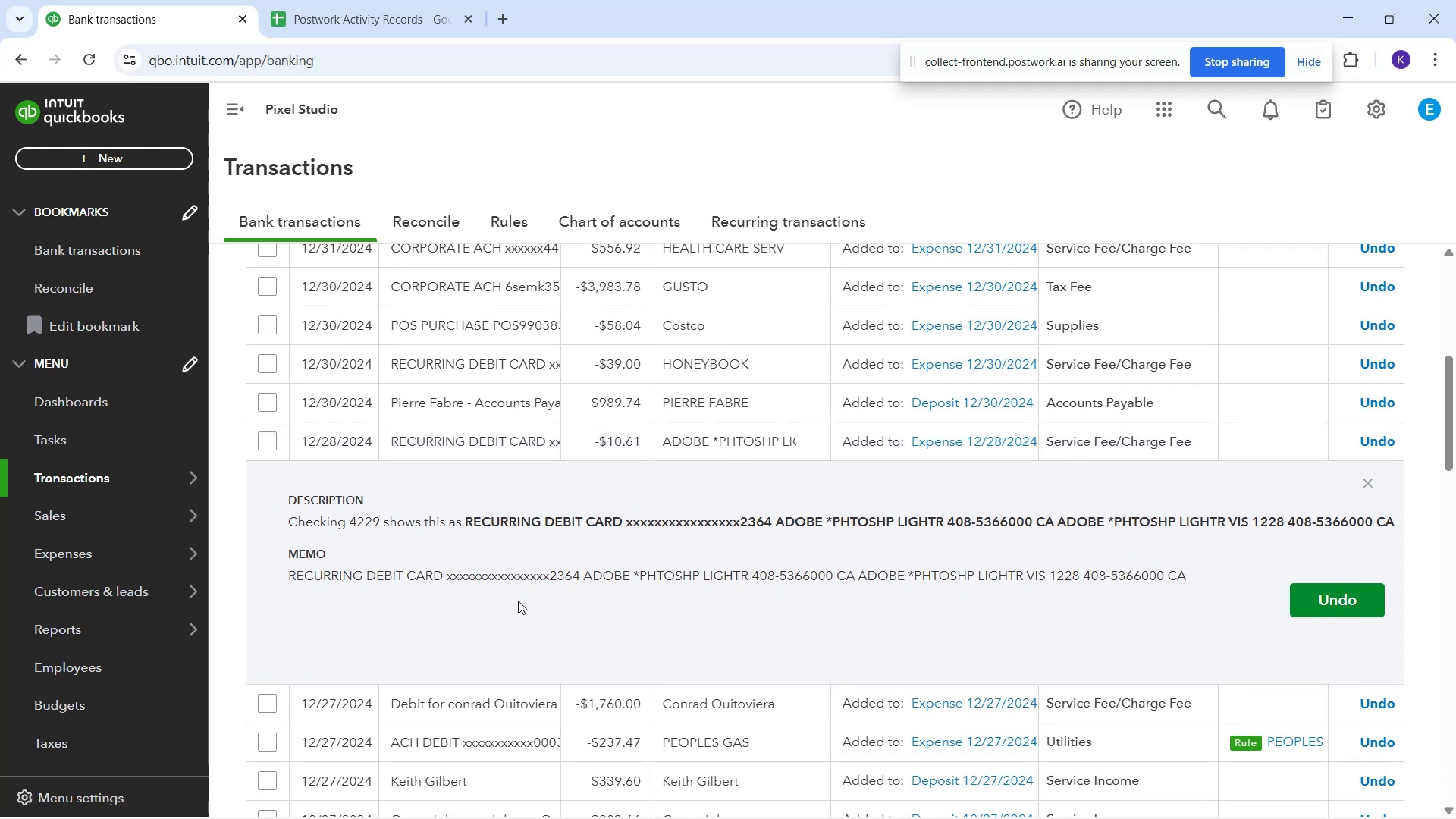 
scroll: coordinate [577, 546], scroll_direction: up, amount: 4.0
 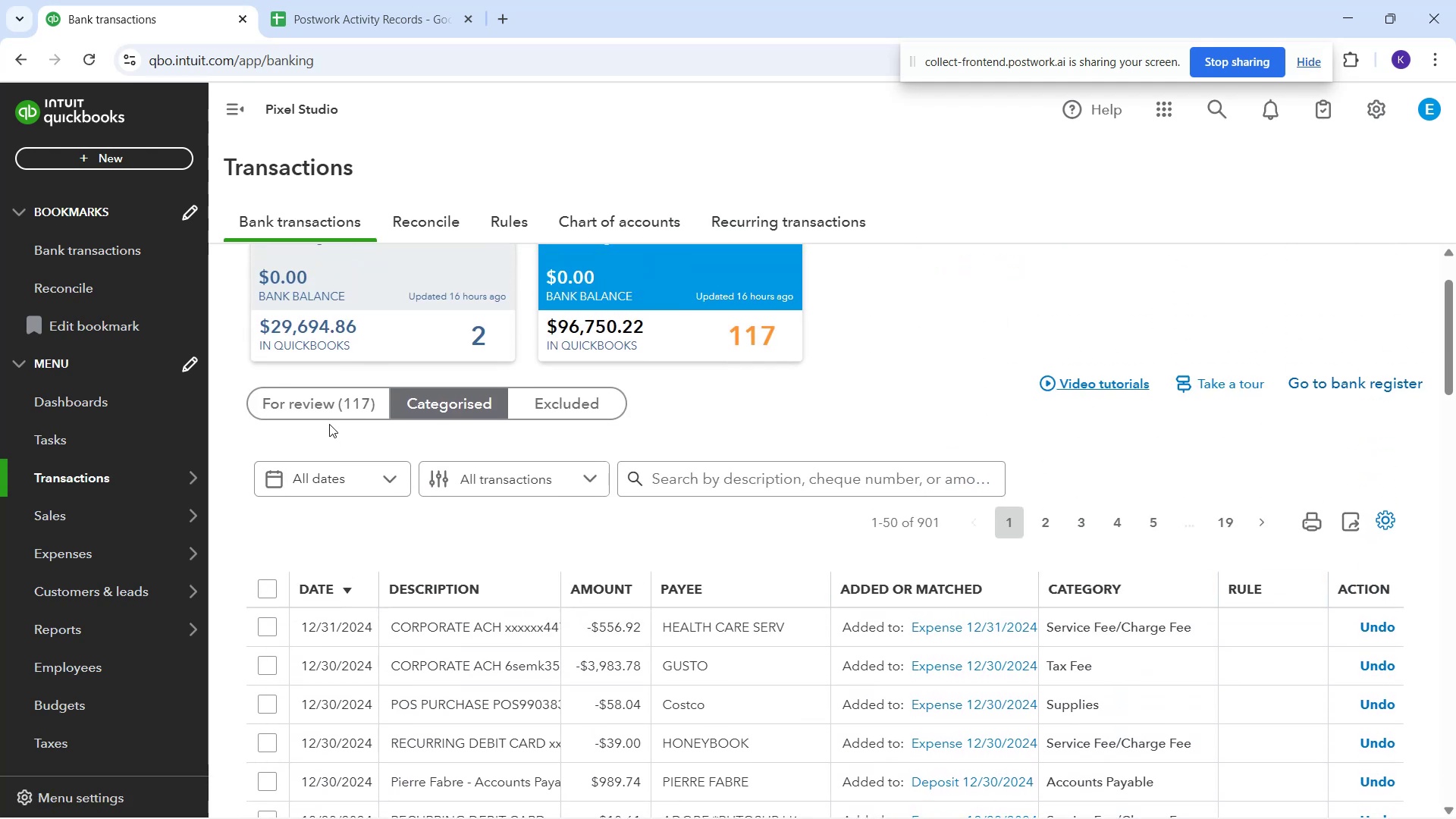 
left_click([340, 400])
 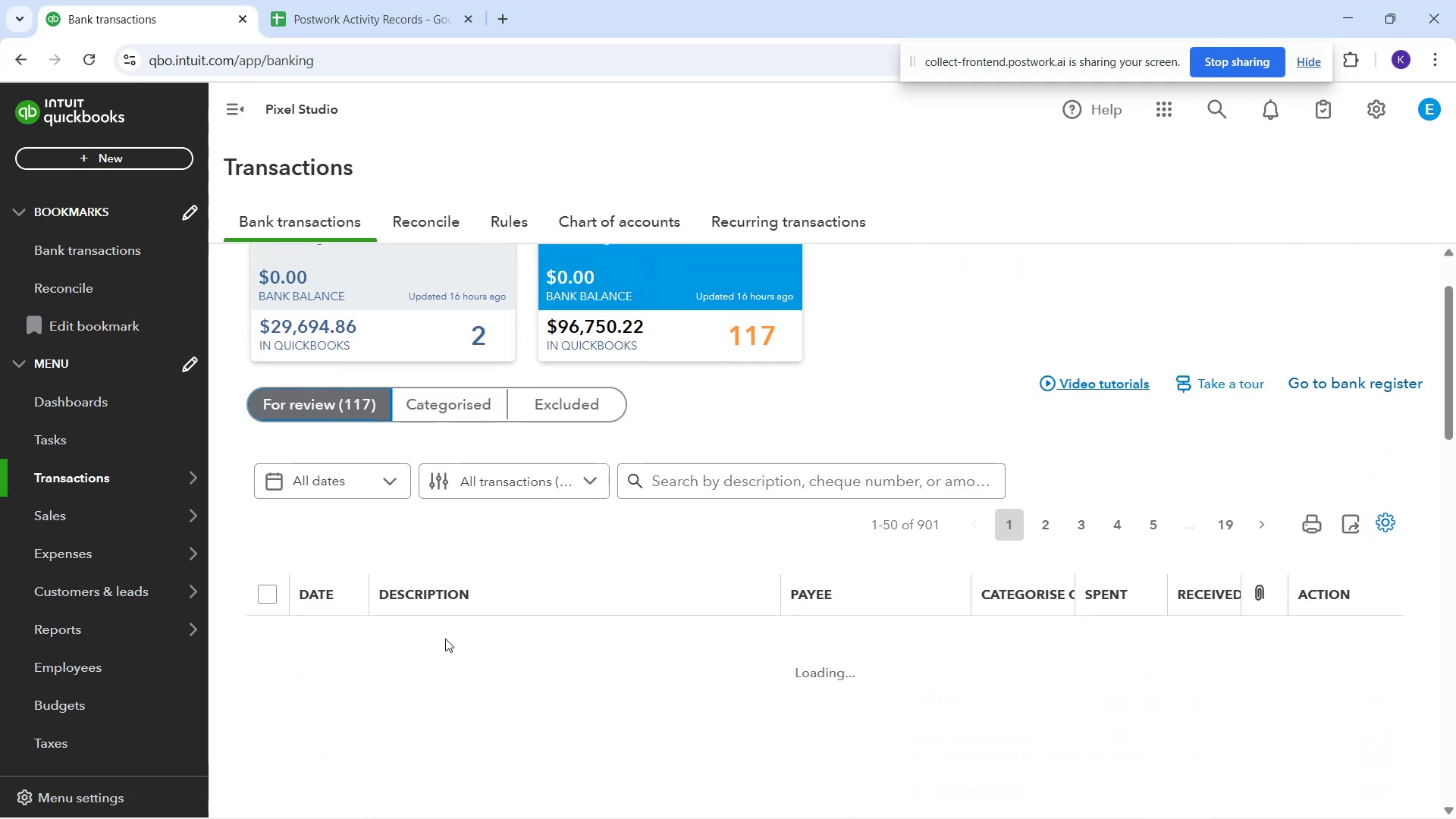 
scroll: coordinate [569, 652], scroll_direction: down, amount: 7.0
 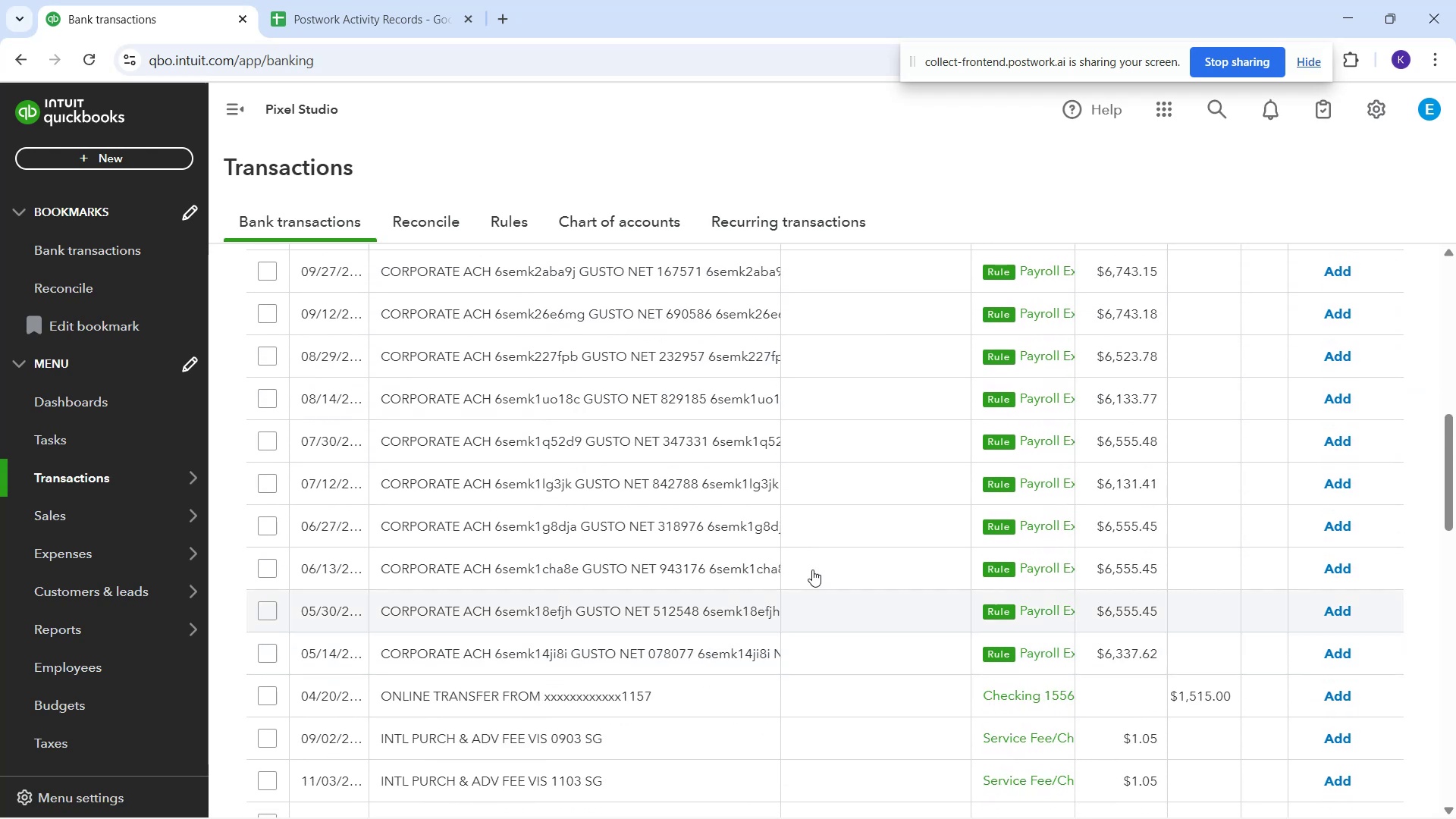 
scroll: coordinate [1009, 494], scroll_direction: up, amount: 5.0
 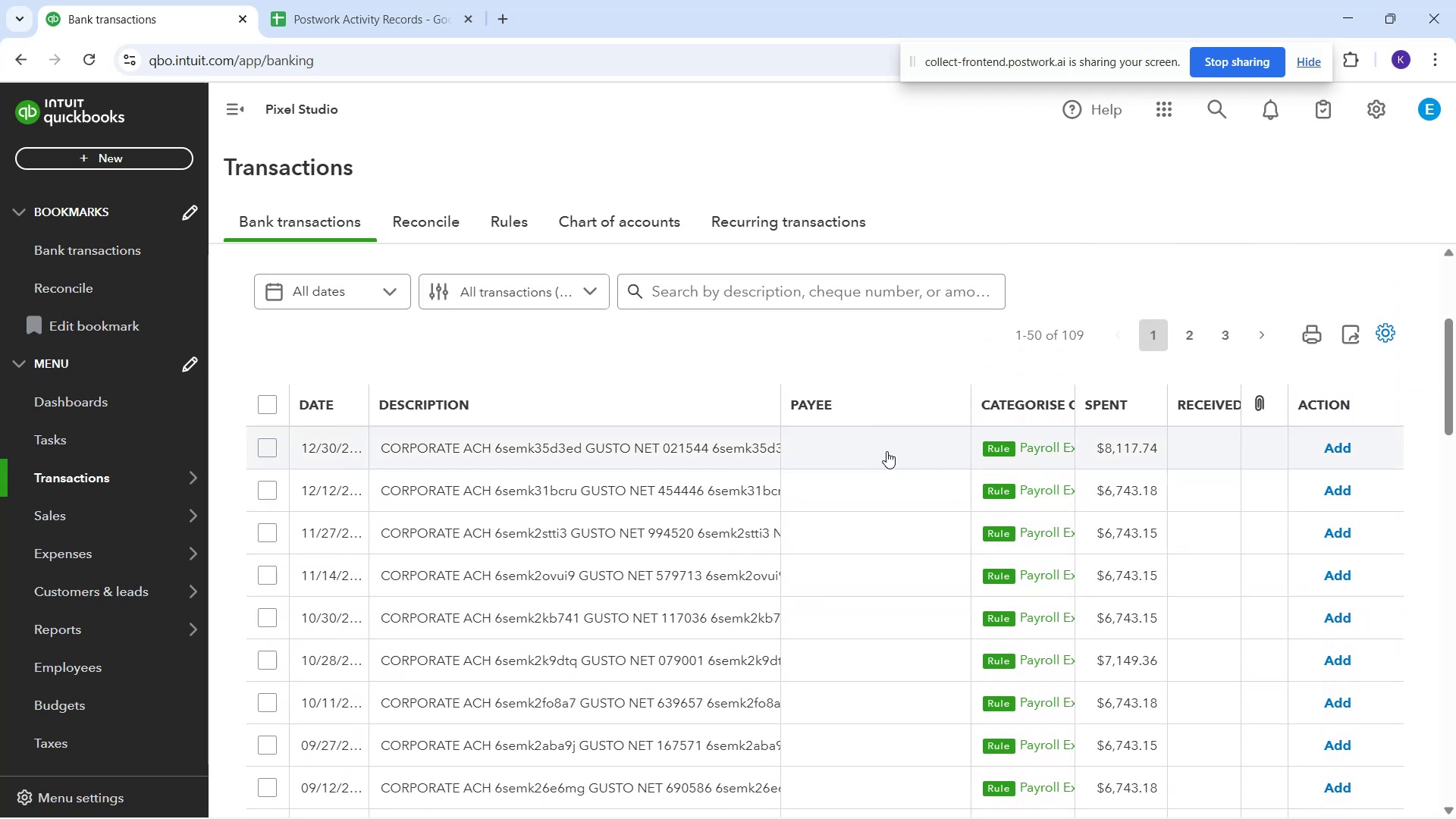 
left_click([882, 450])
 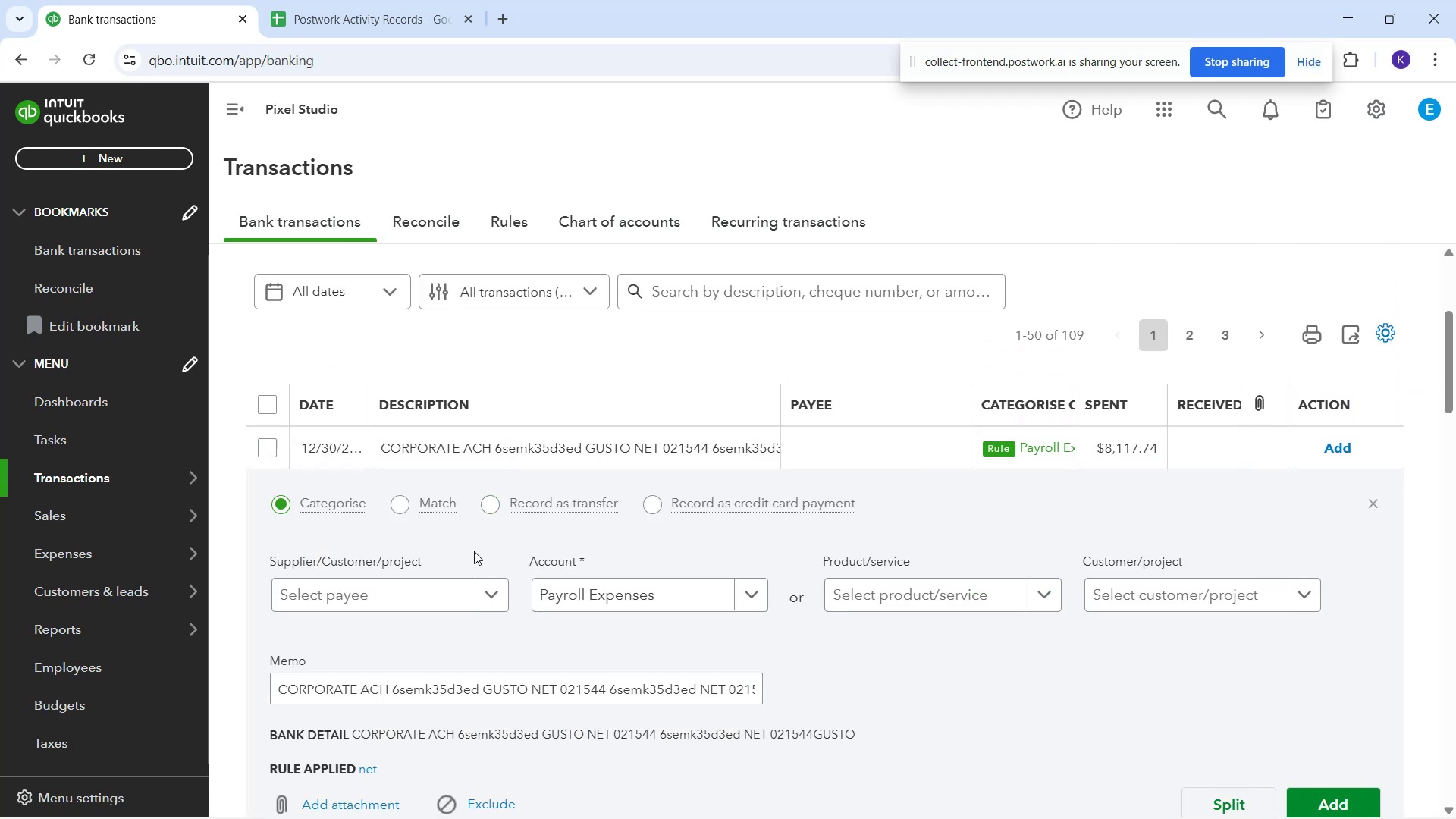 
left_click([420, 589])
 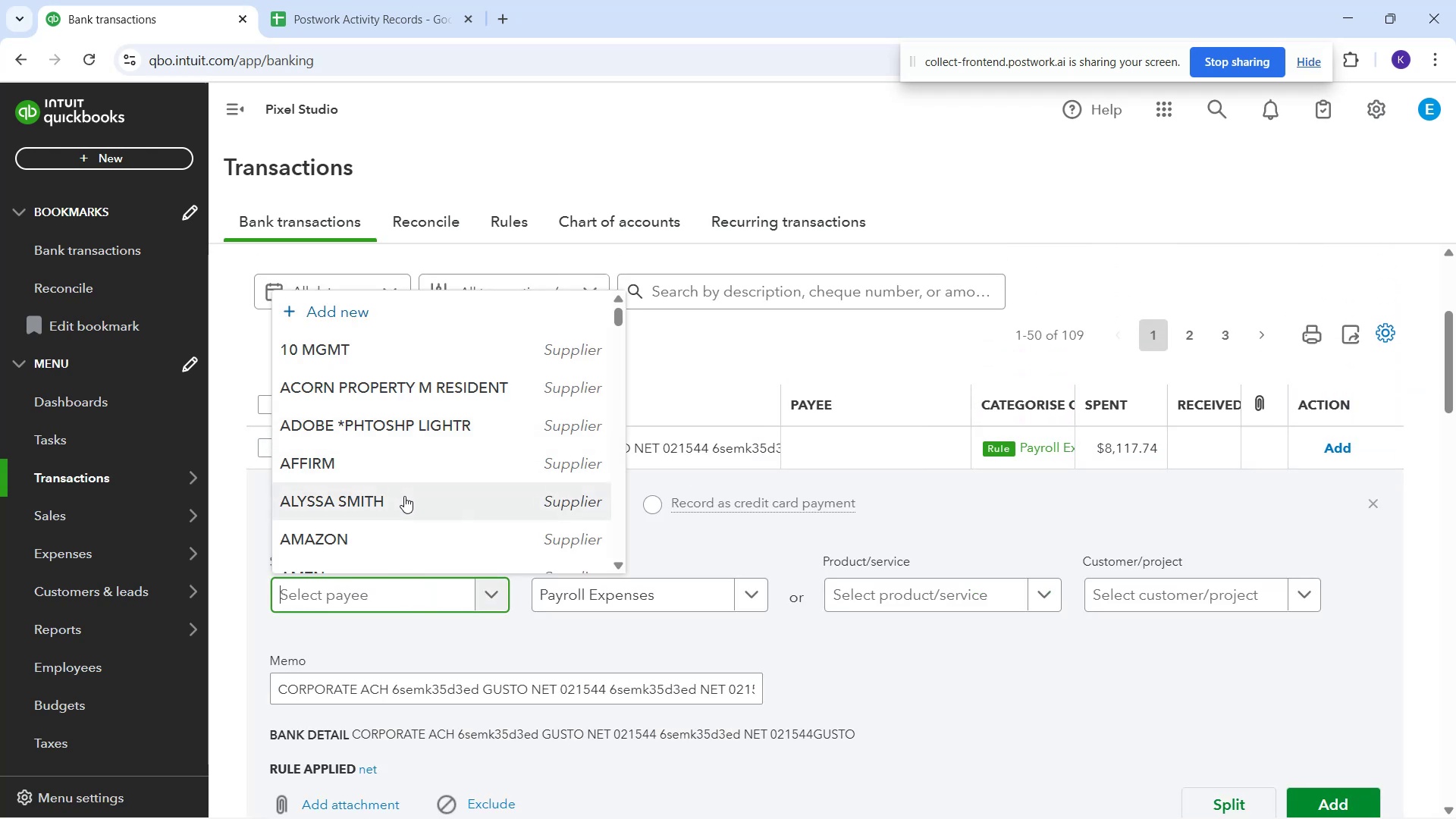 
type(d)
key(Backspace)
type(g)
key(Backspace)
type(gust)
 